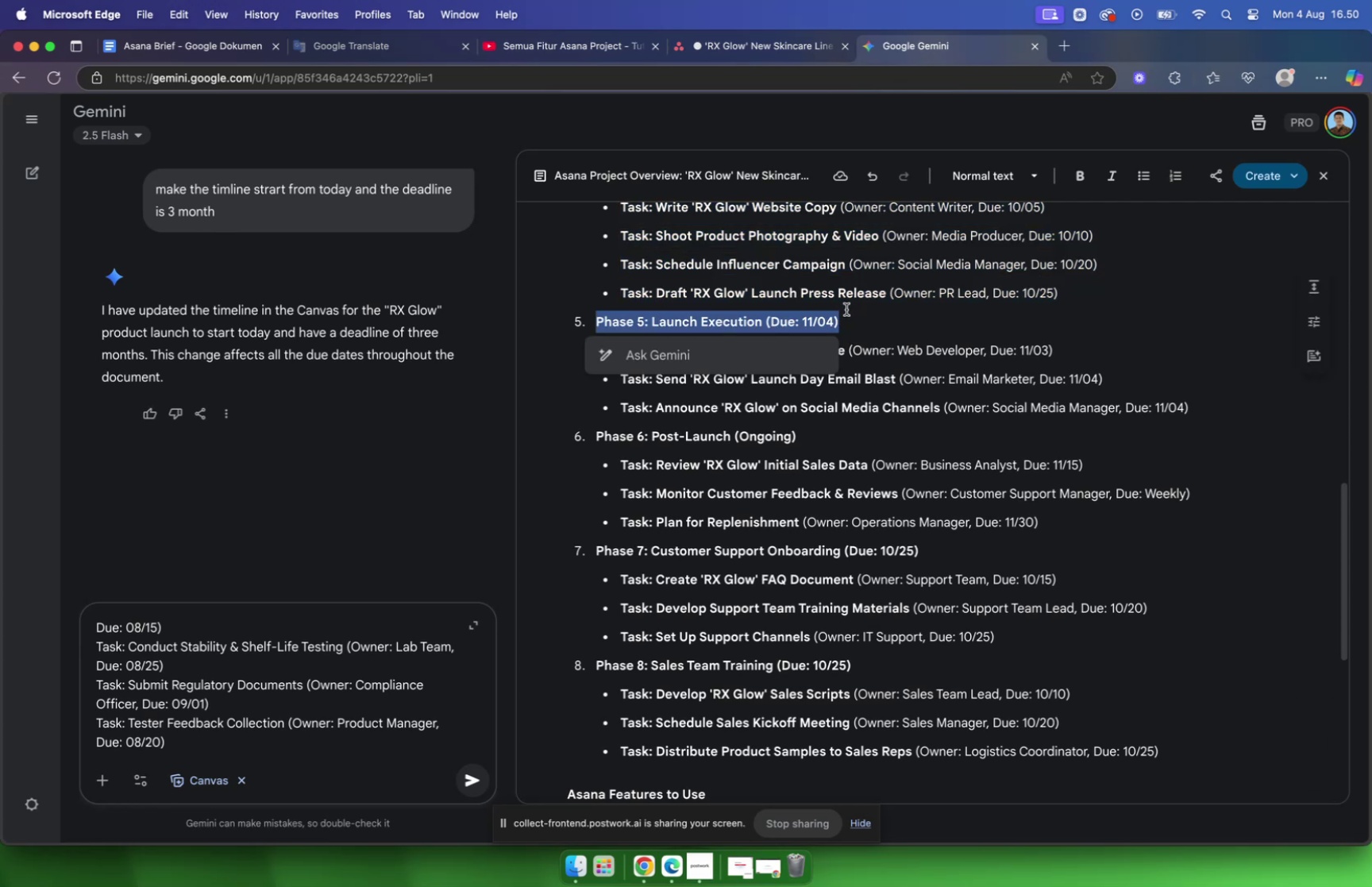 
key(Meta+C)
 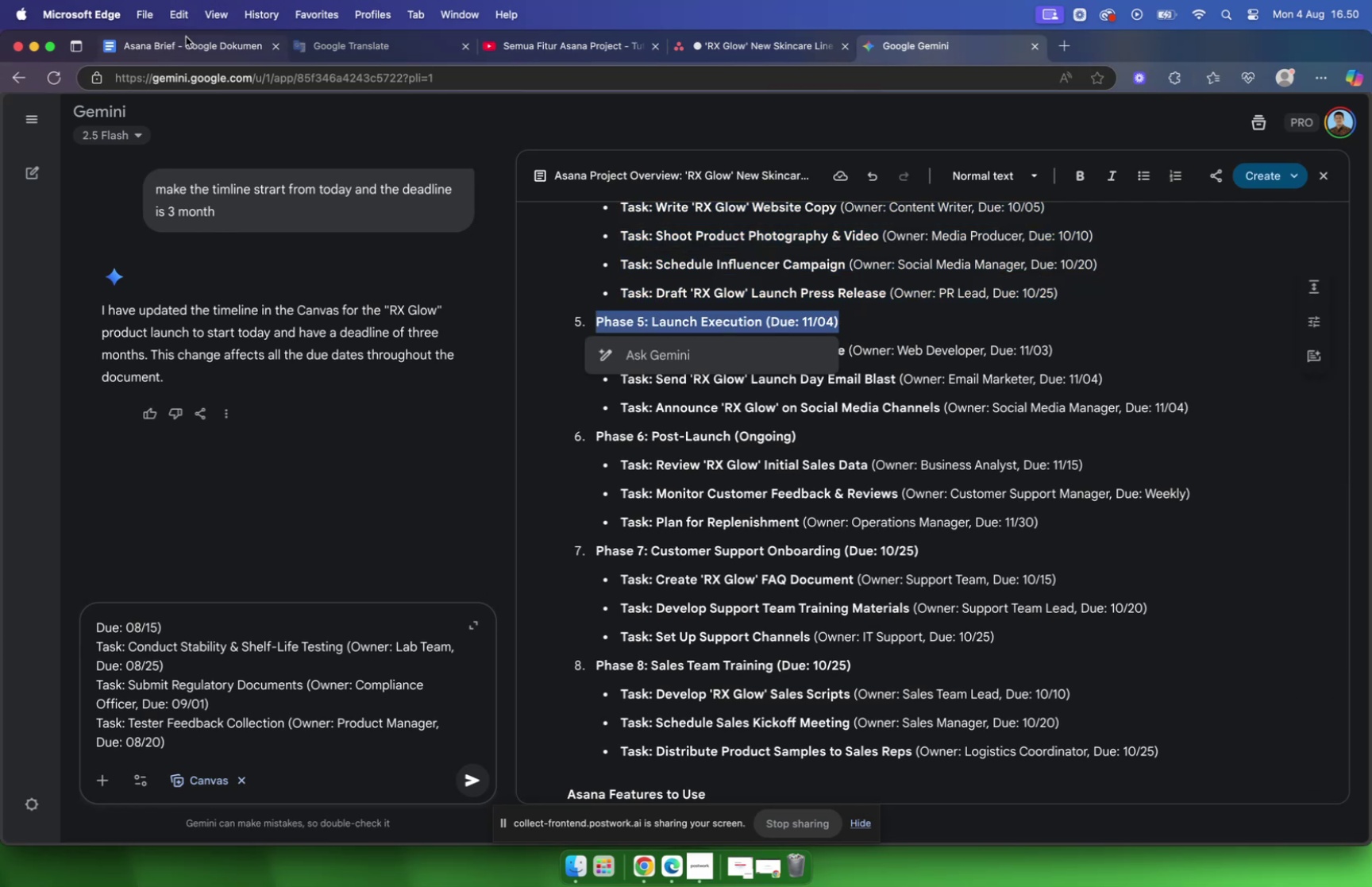 
left_click([188, 47])
 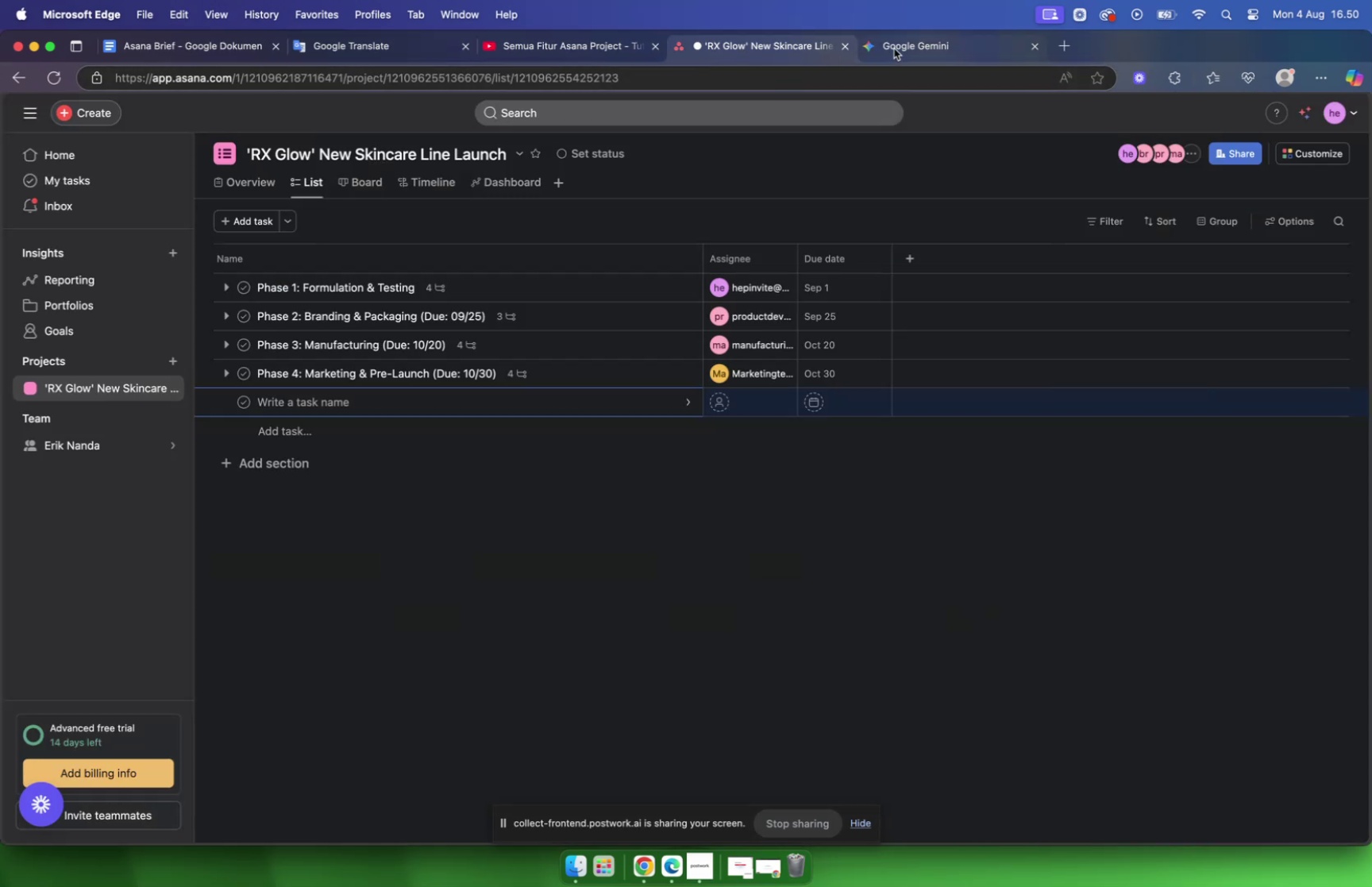 
wait(5.99)
 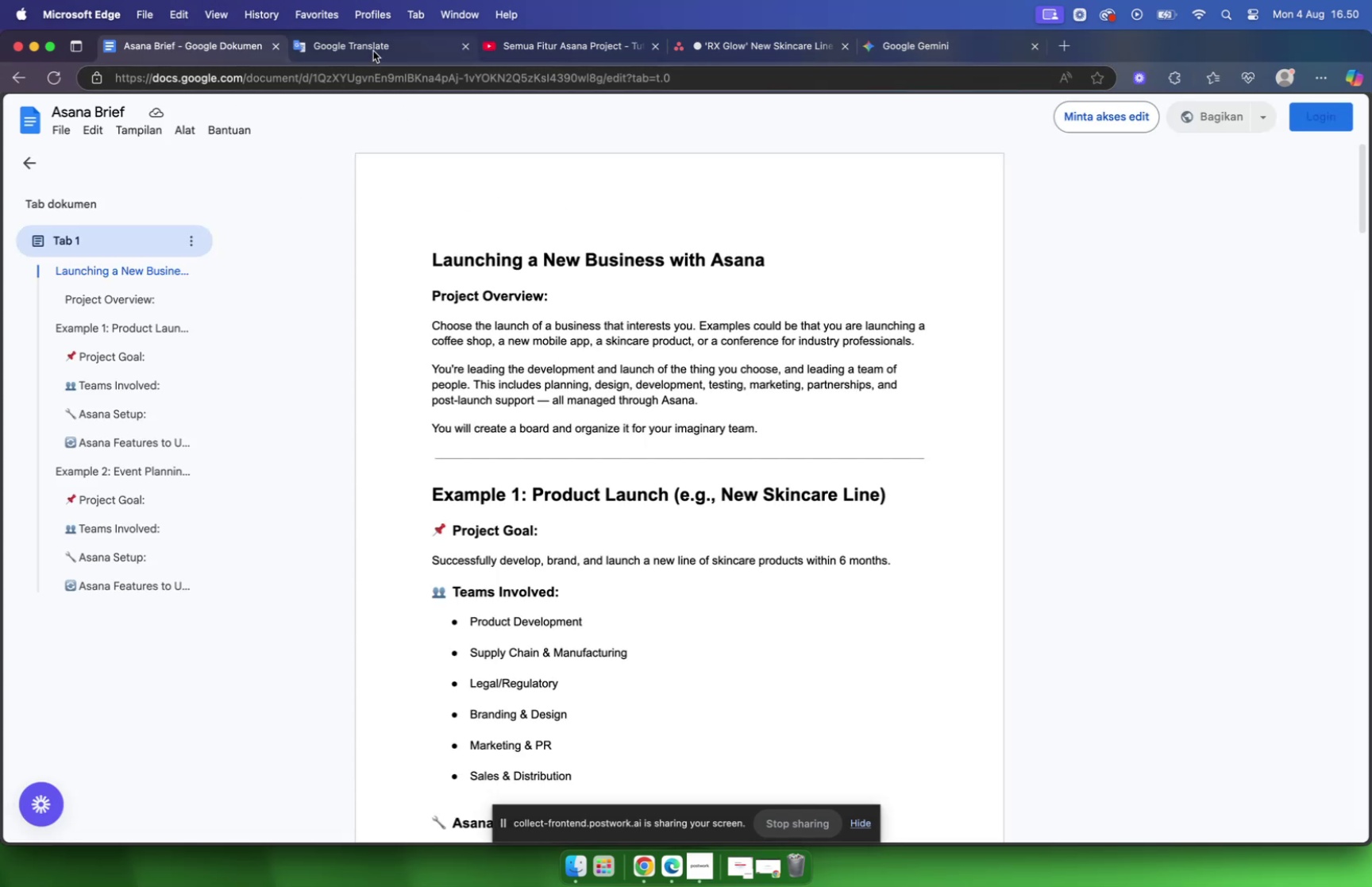 
key(Meta+V)
 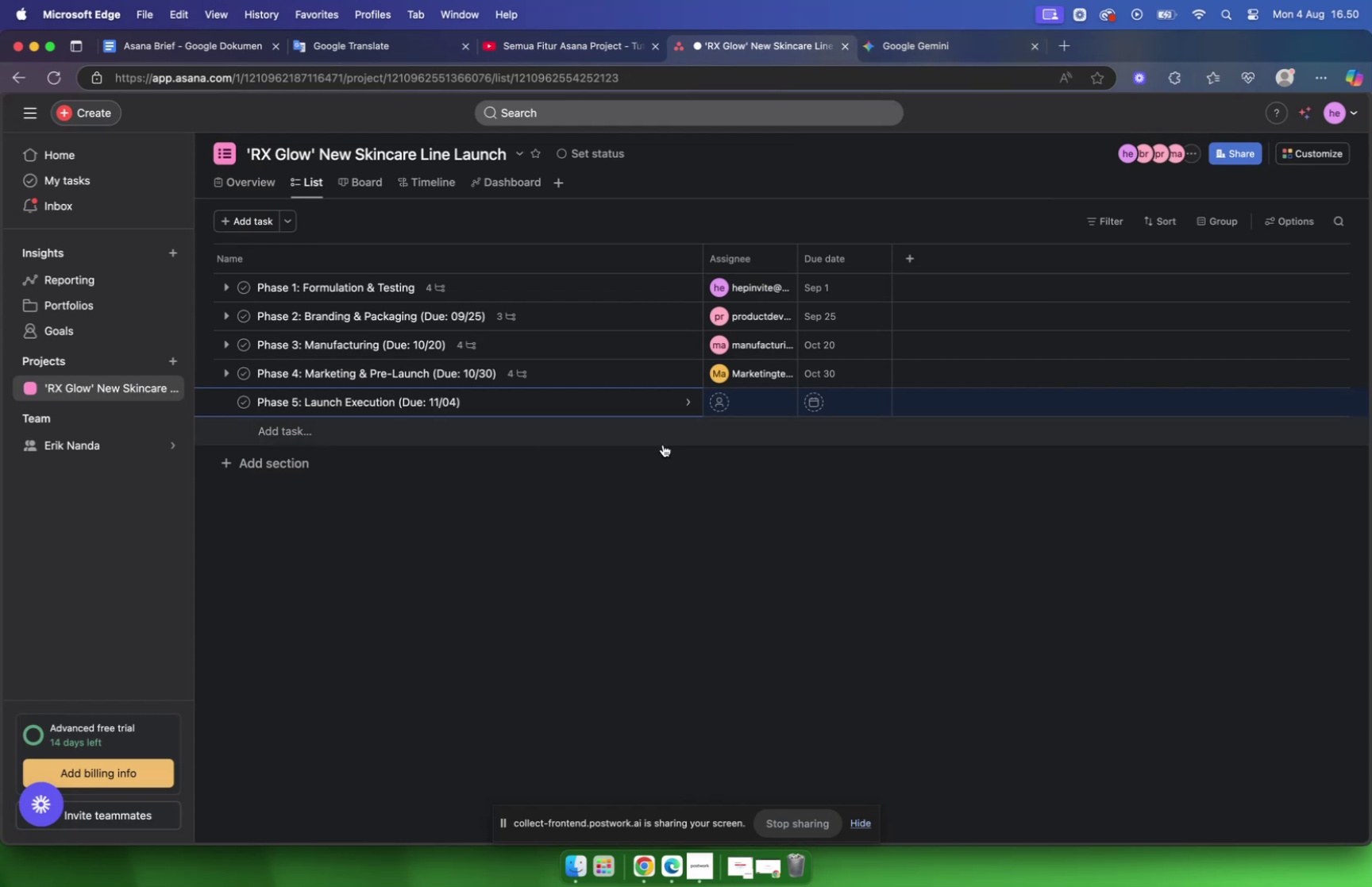 
mouse_move([703, 410])
 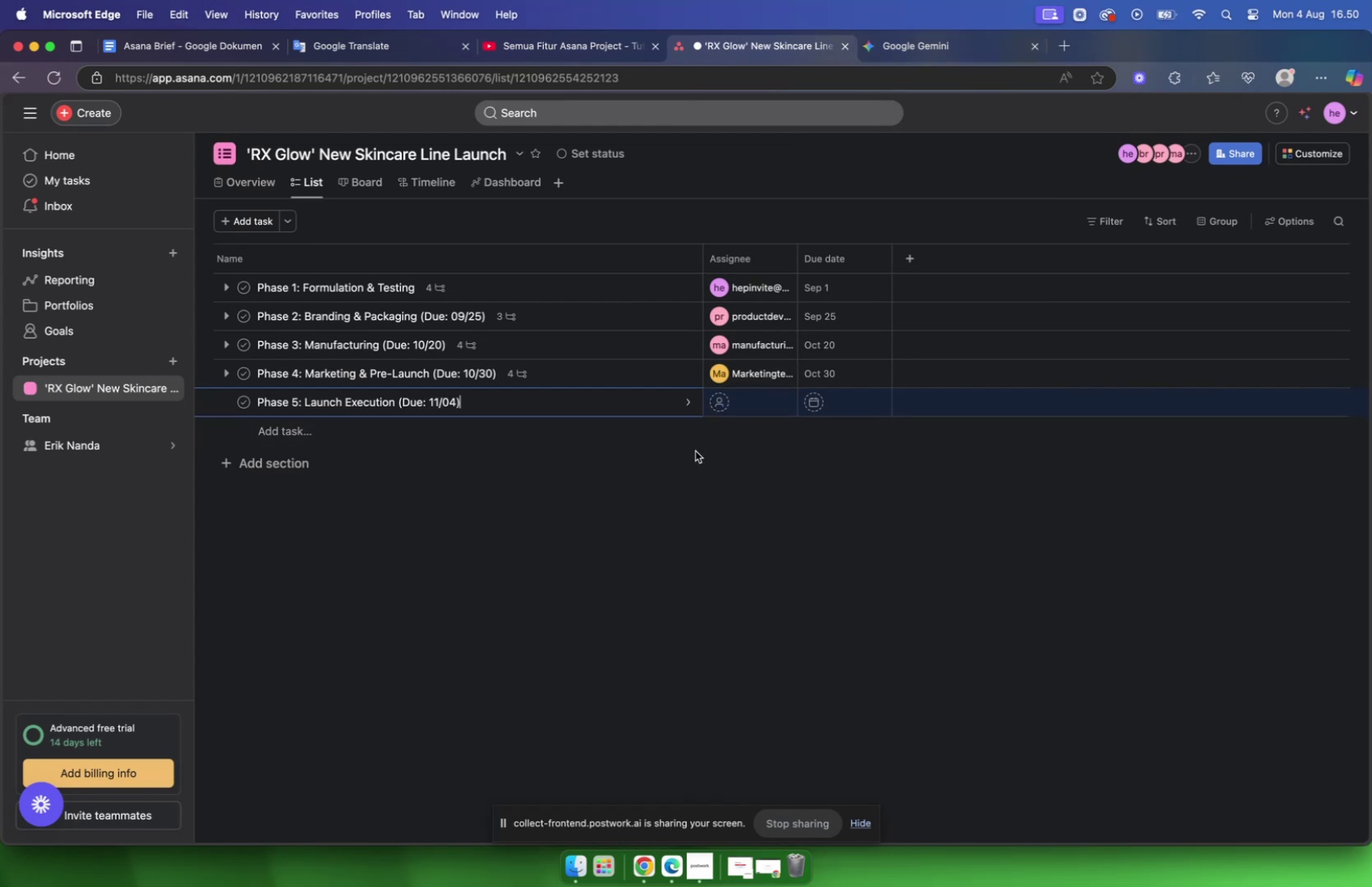 
left_click([696, 450])
 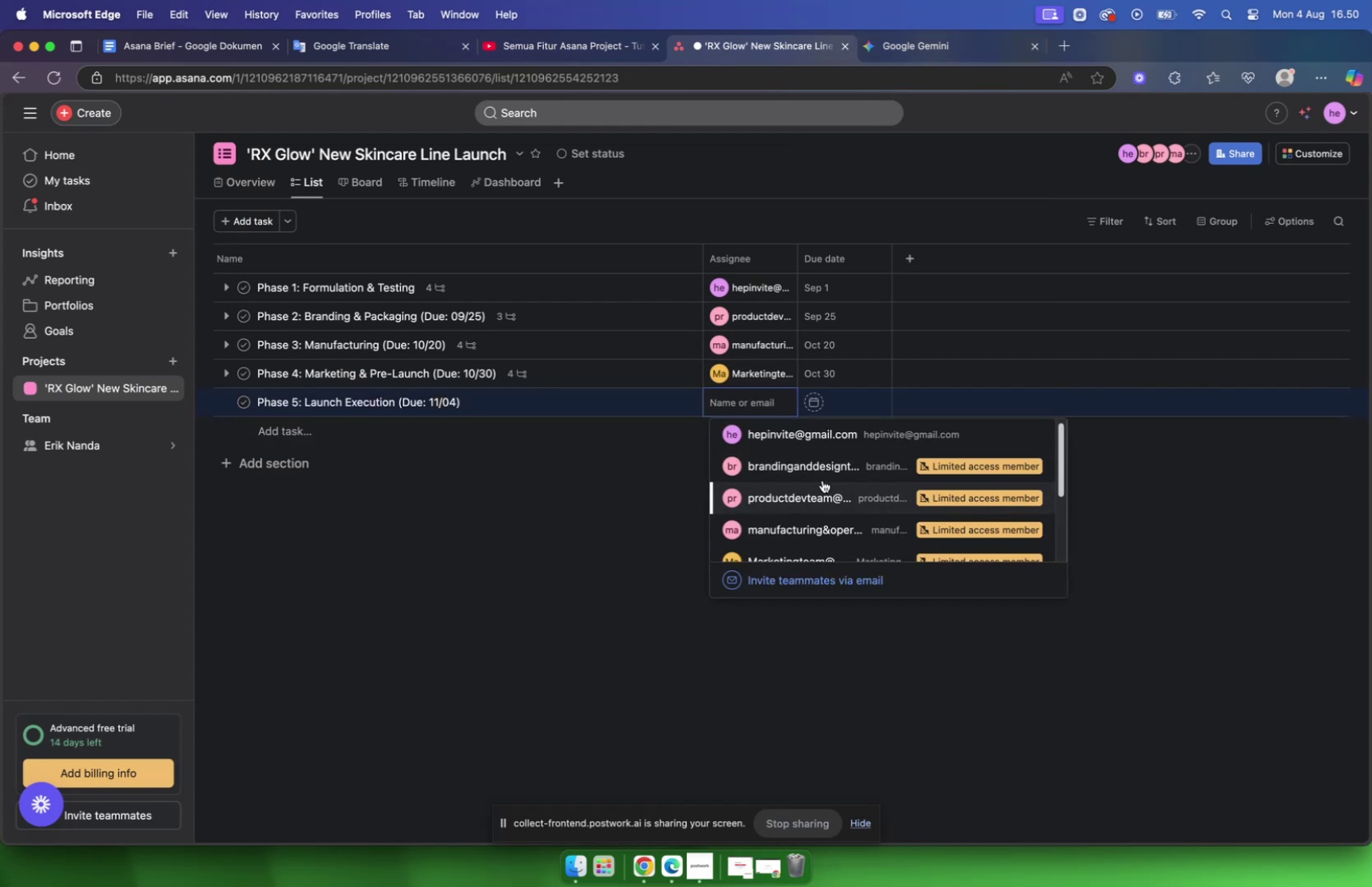 
scroll: coordinate [842, 496], scroll_direction: down, amount: 3.0
 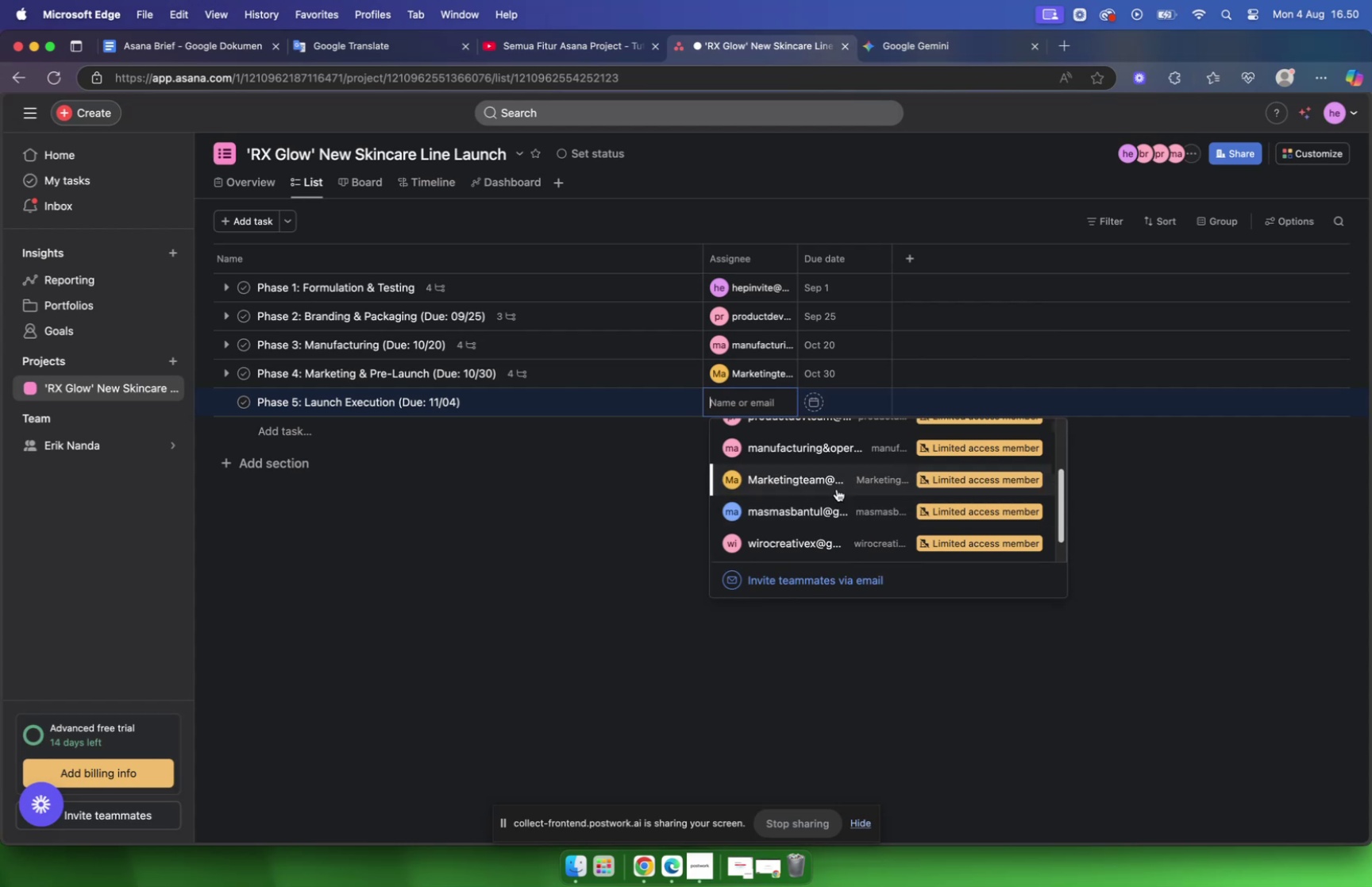 
mouse_move([809, 452])
 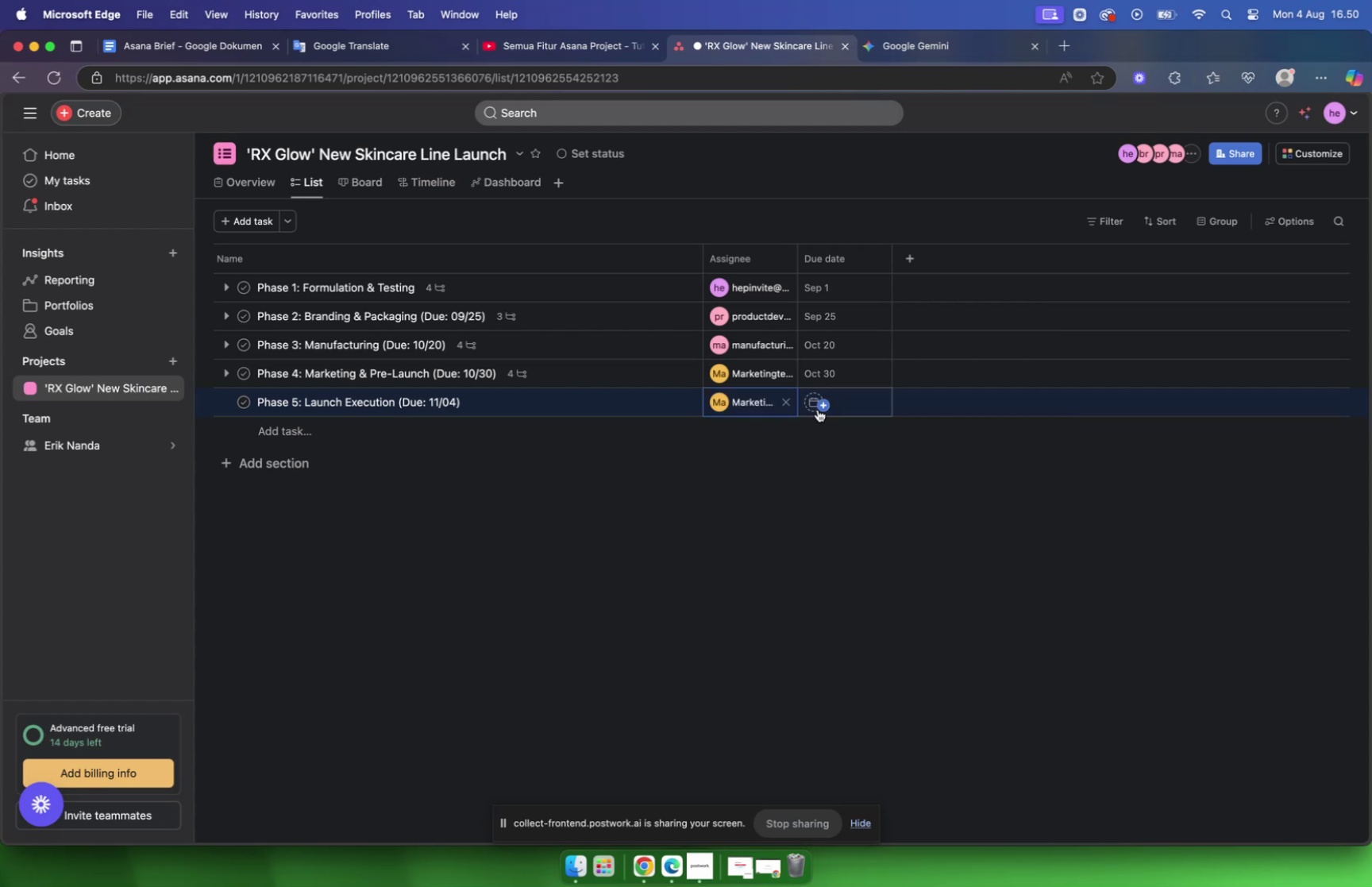 
mouse_move([837, 417])
 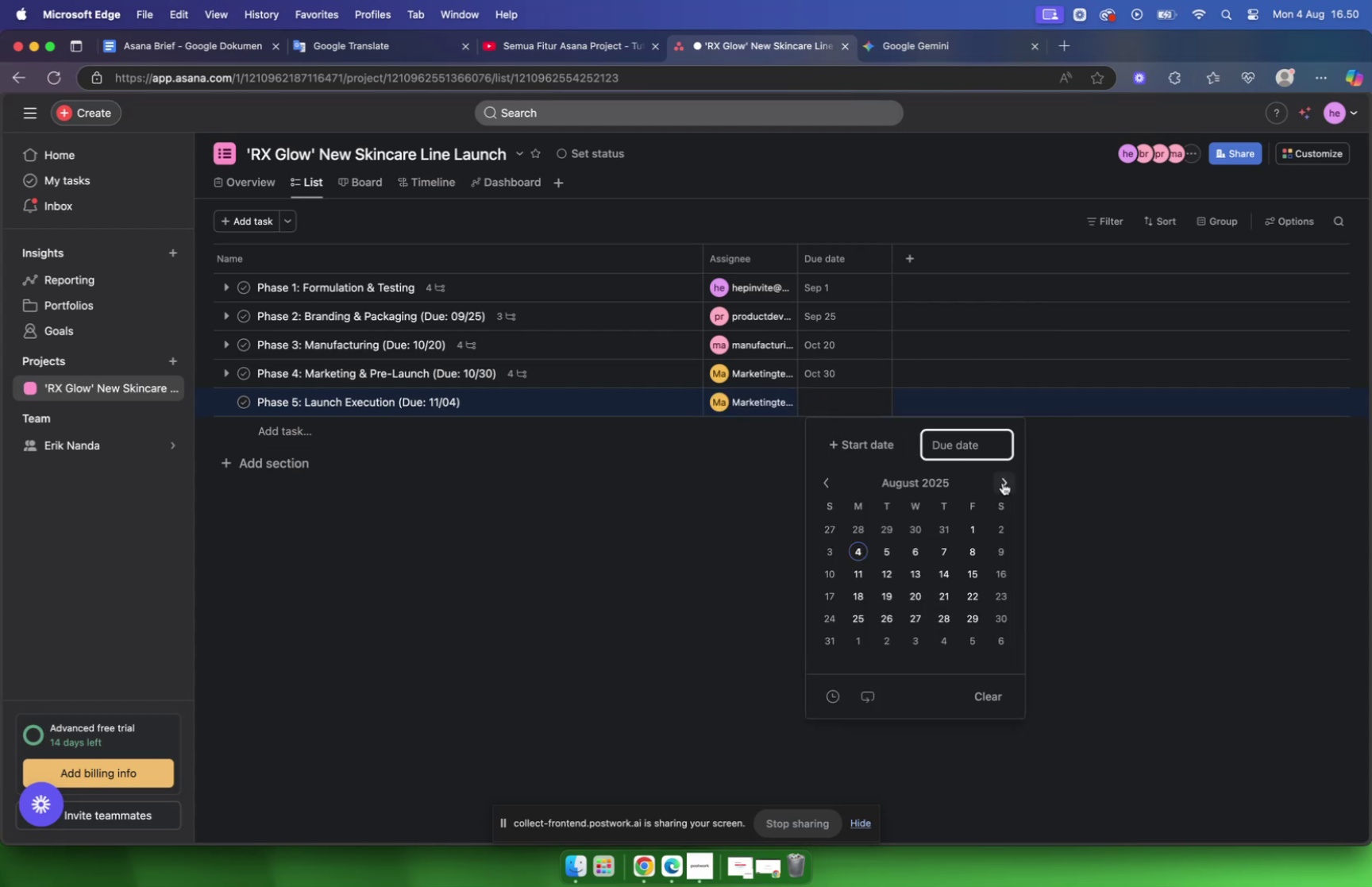 
left_click([1003, 482])
 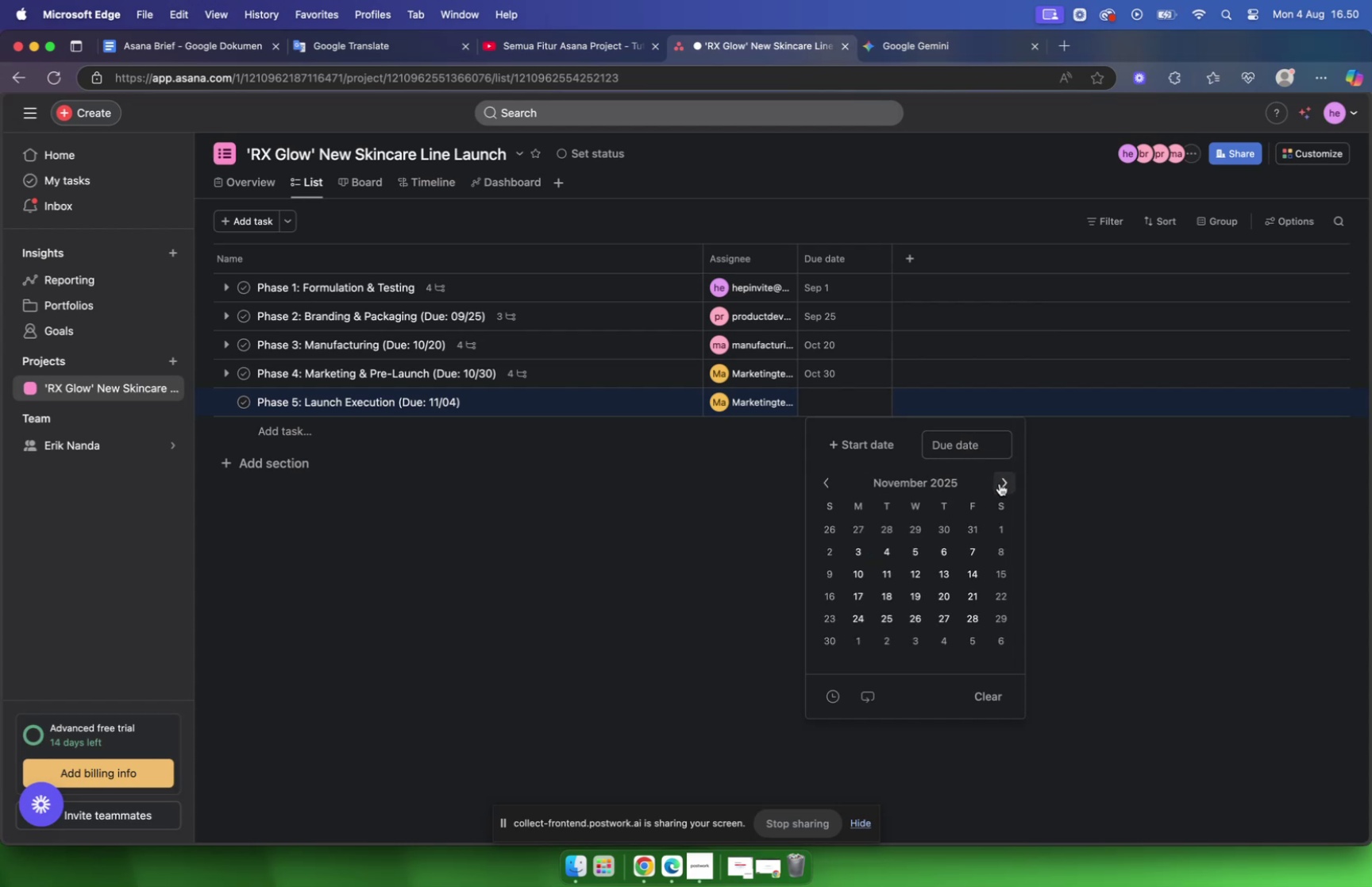 
wait(6.1)
 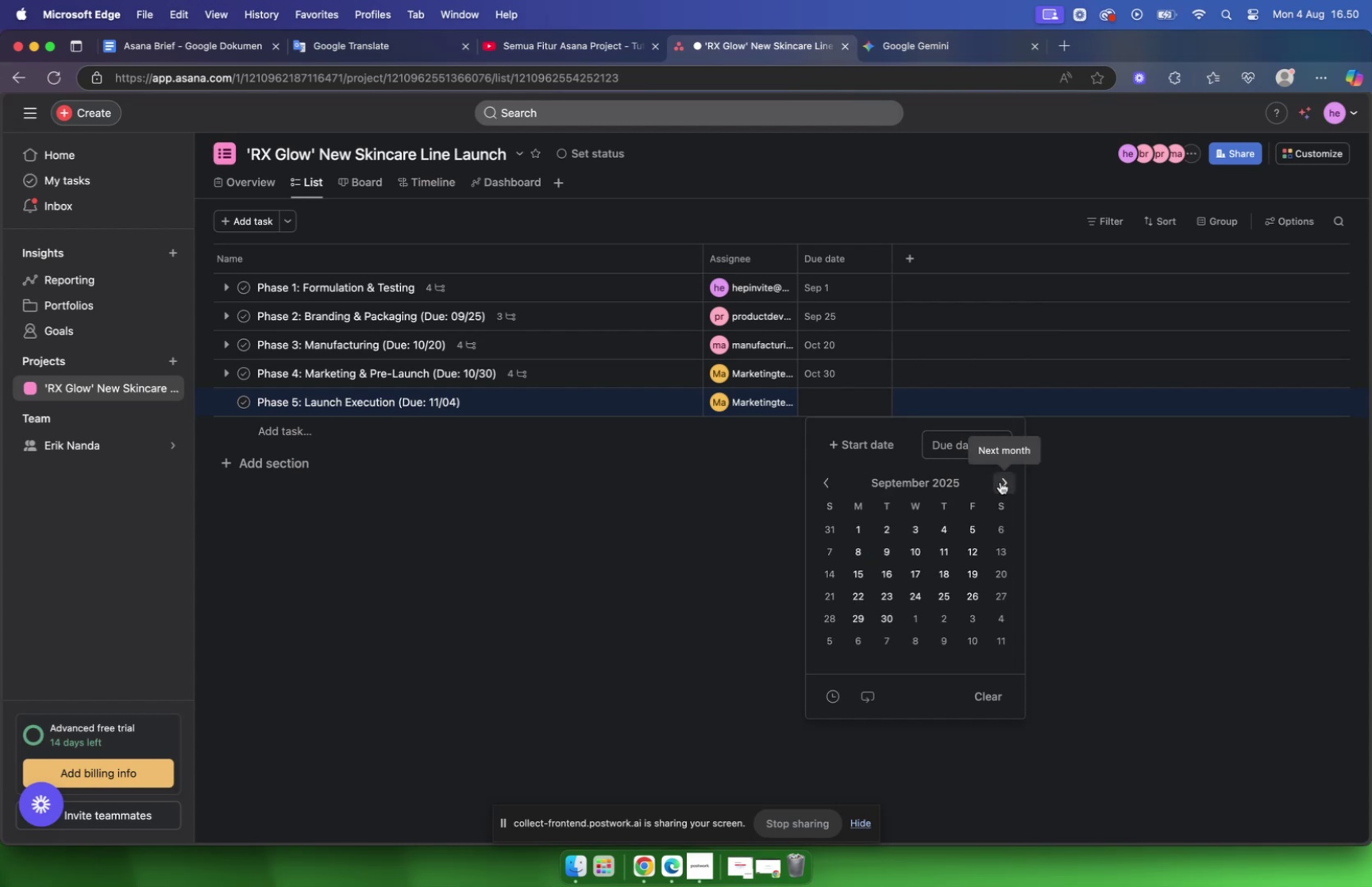 
left_click([885, 551])
 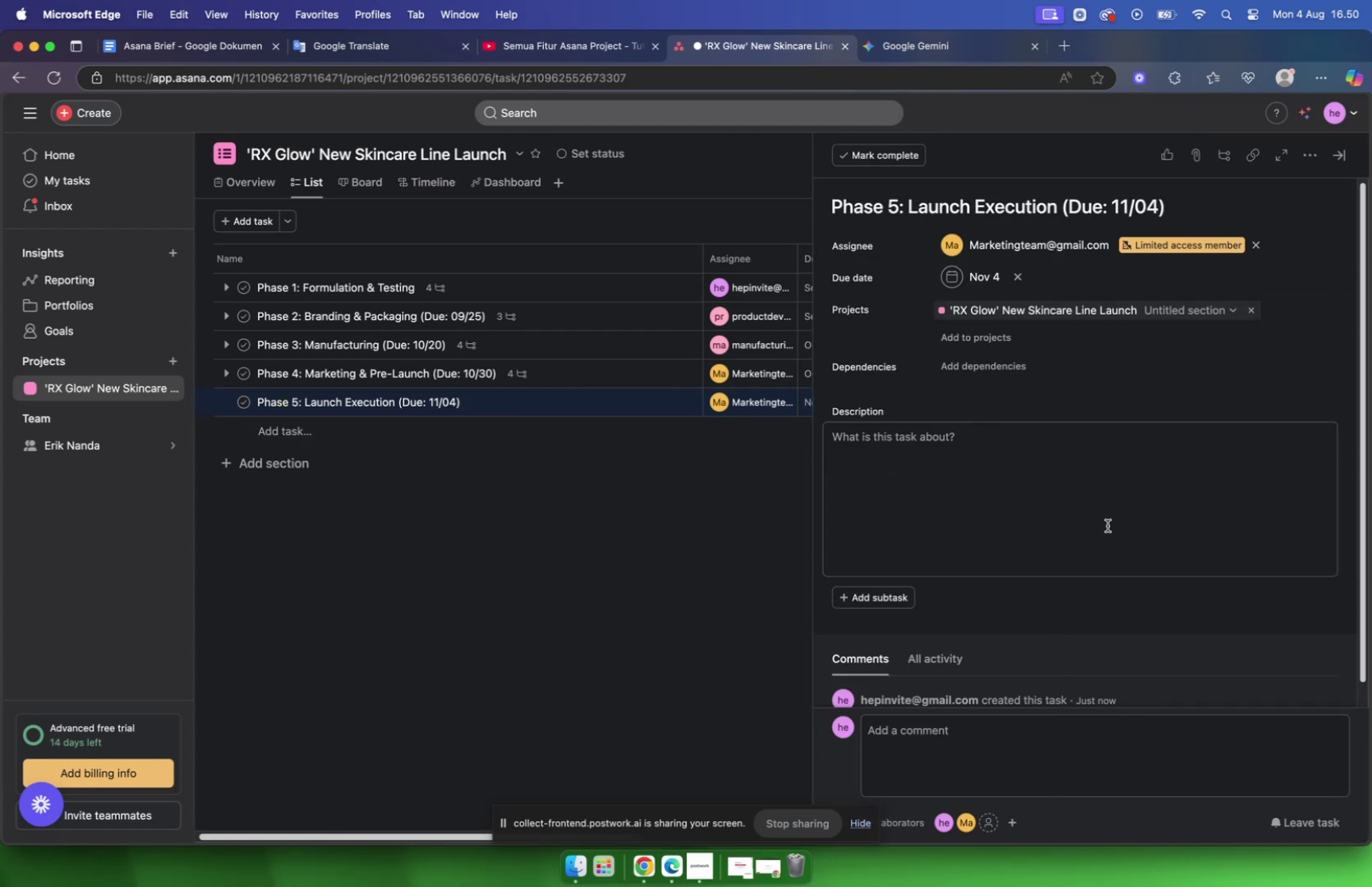 
scroll: coordinate [1076, 520], scroll_direction: down, amount: 7.0
 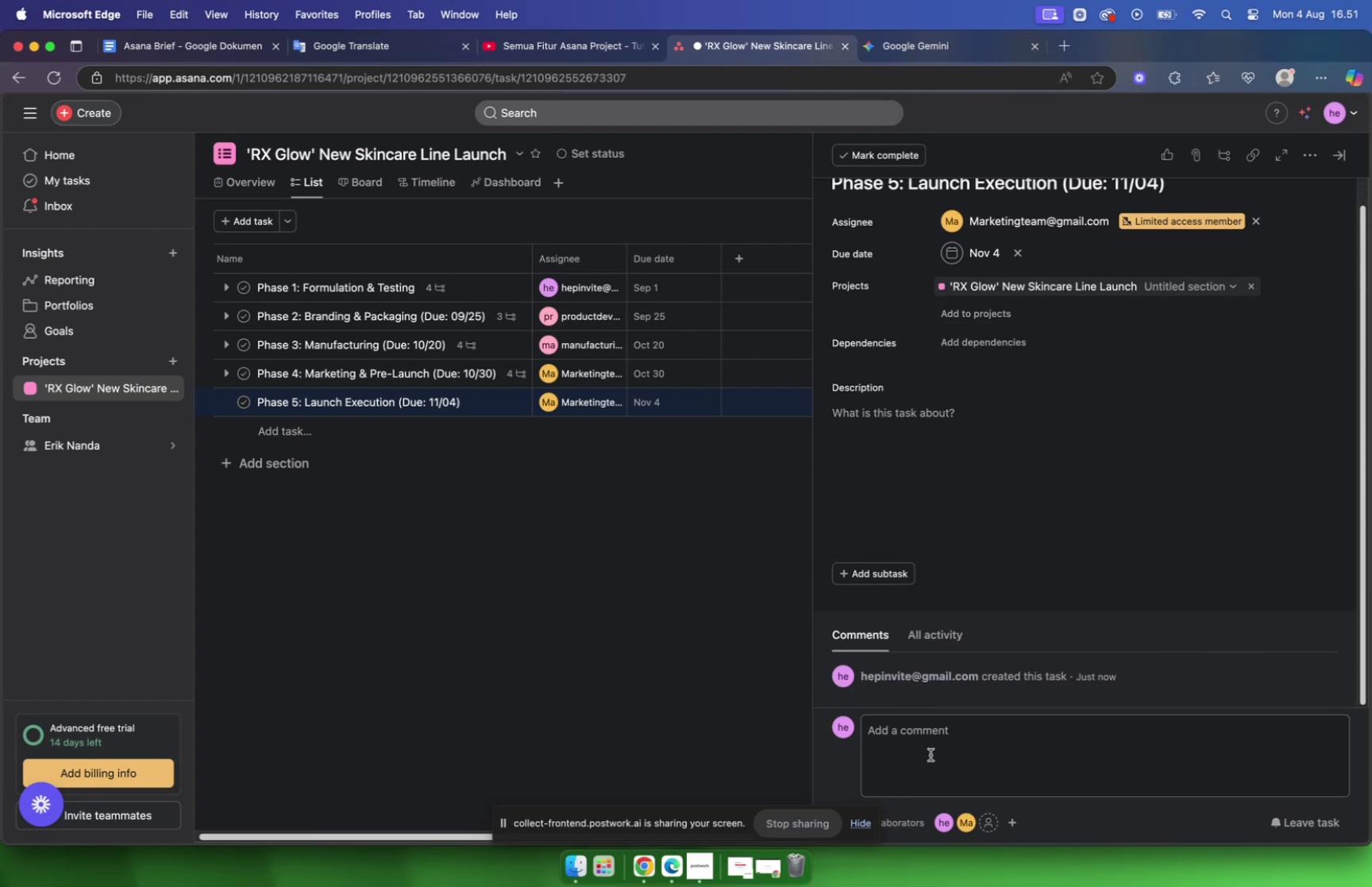 
mouse_move([899, 511])
 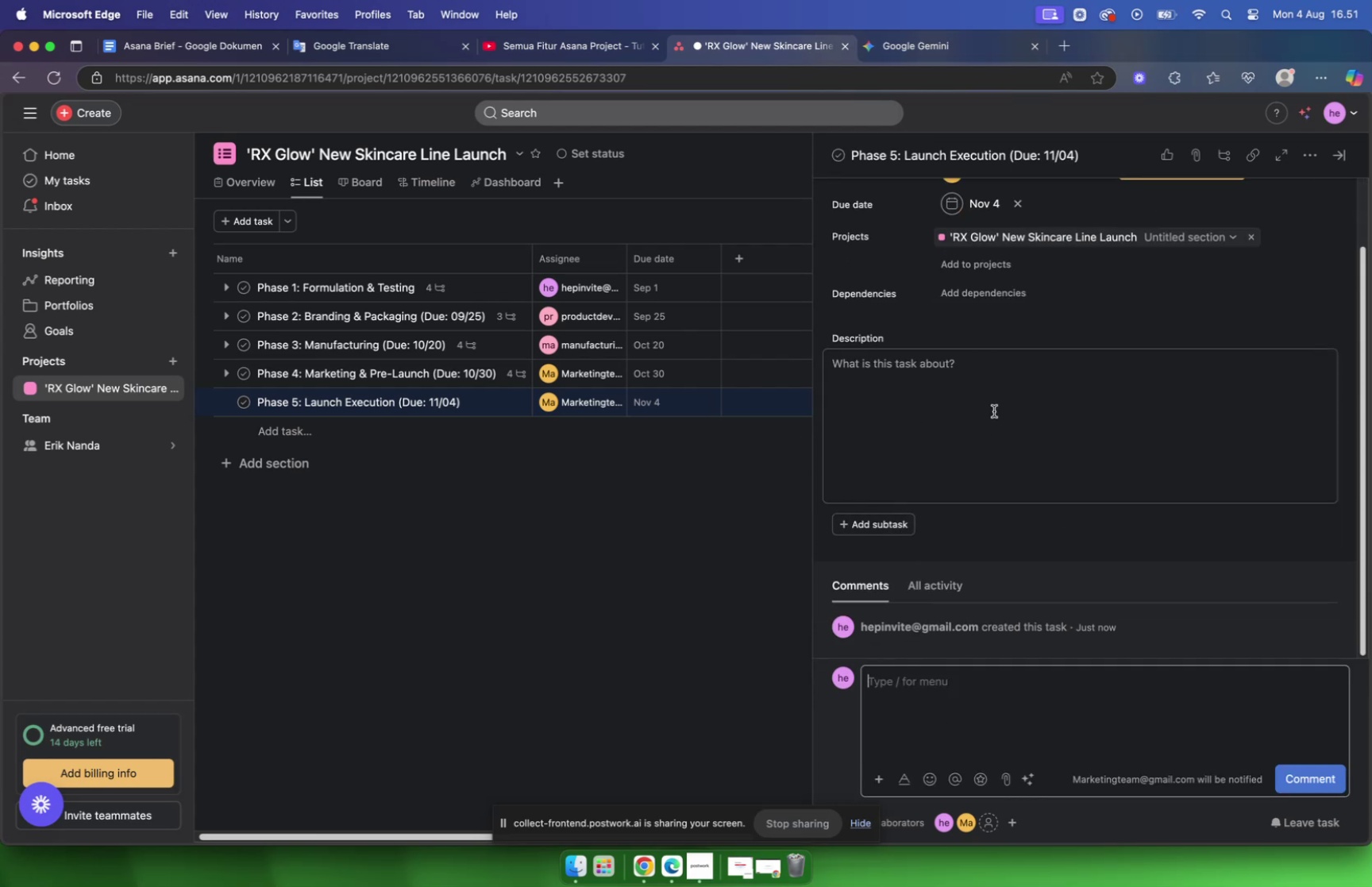 
left_click([994, 411])
 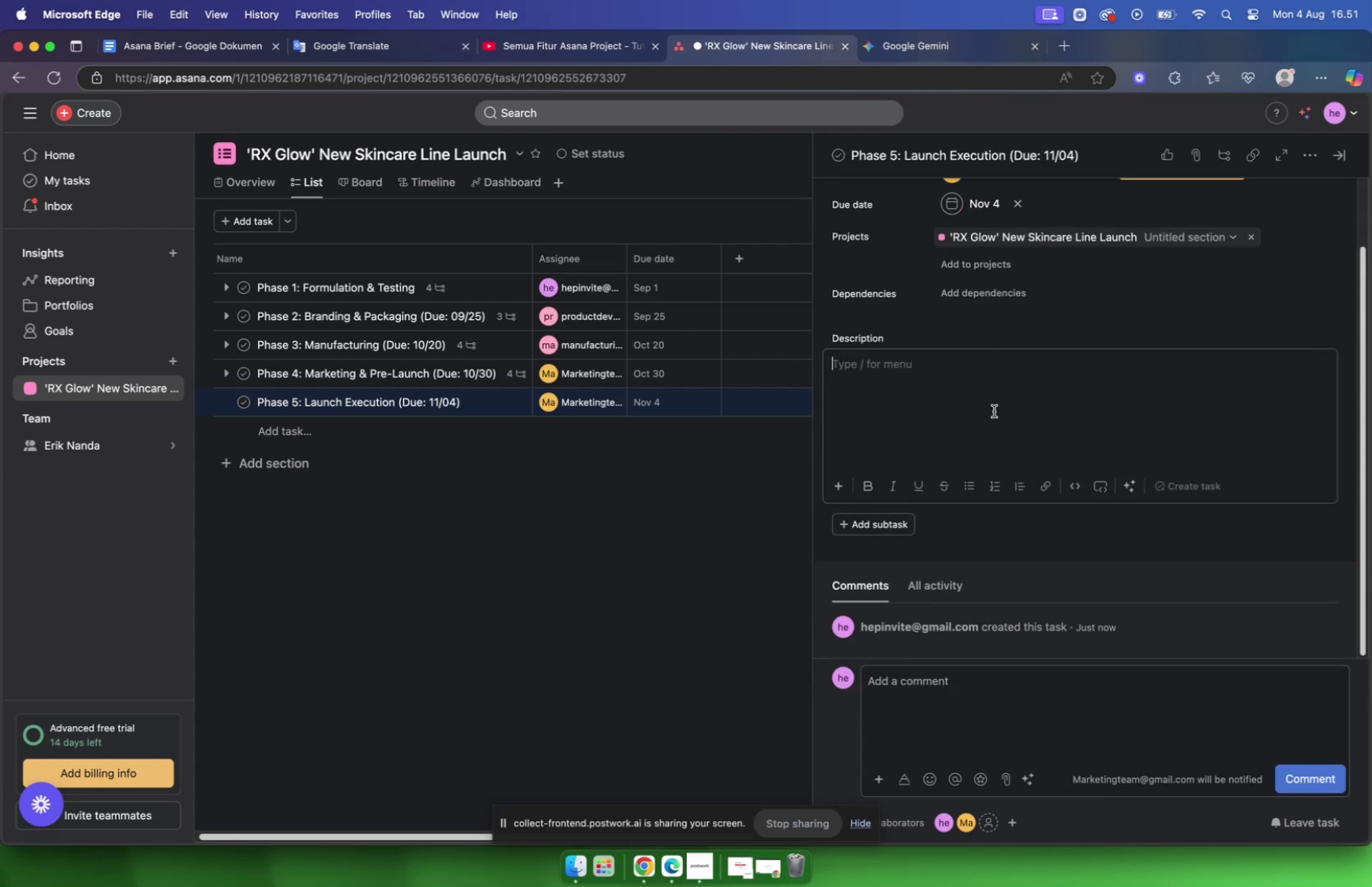 
scroll: coordinate [994, 418], scroll_direction: up, amount: 5.0
 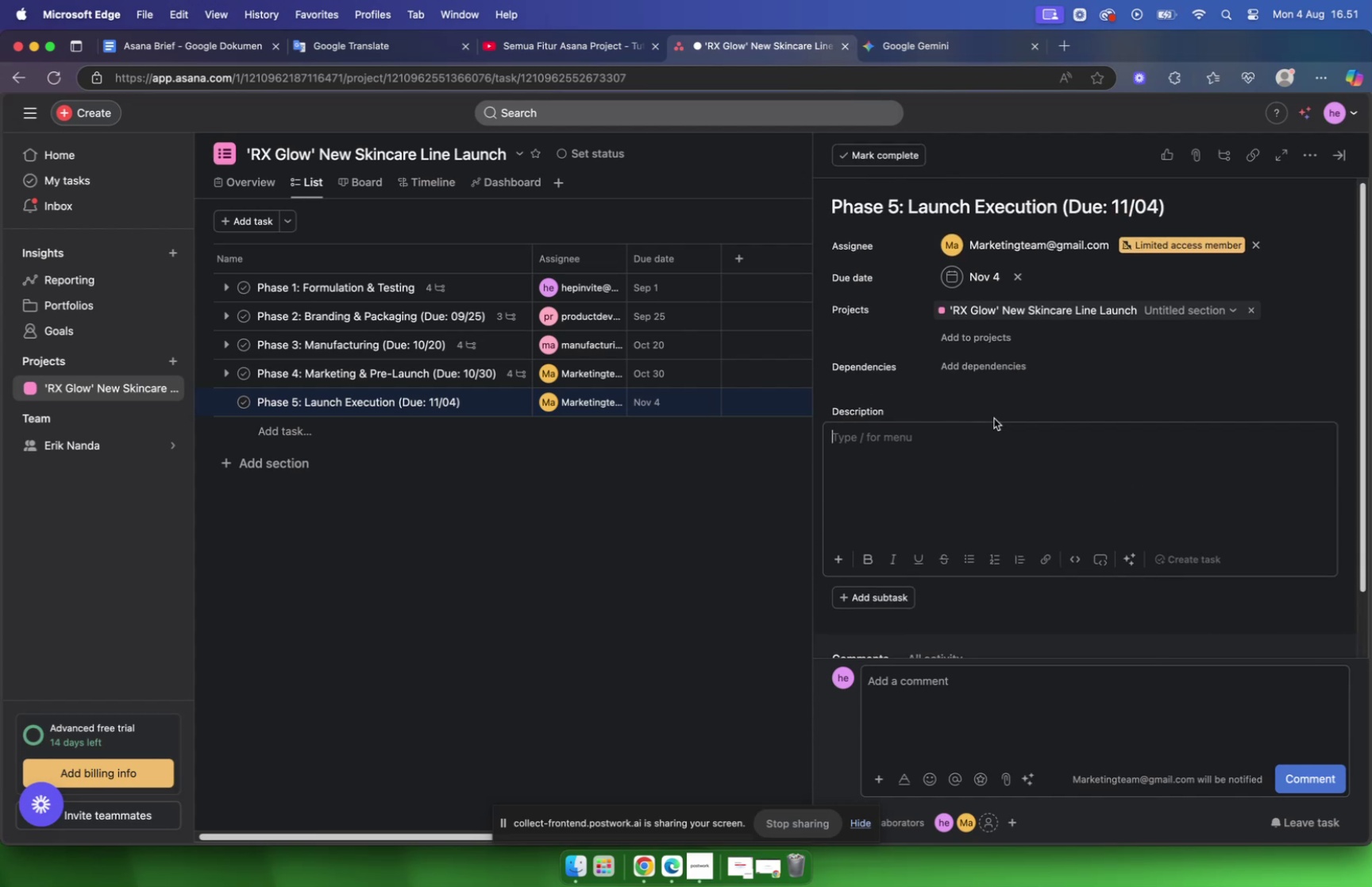 
left_click([883, 600])
 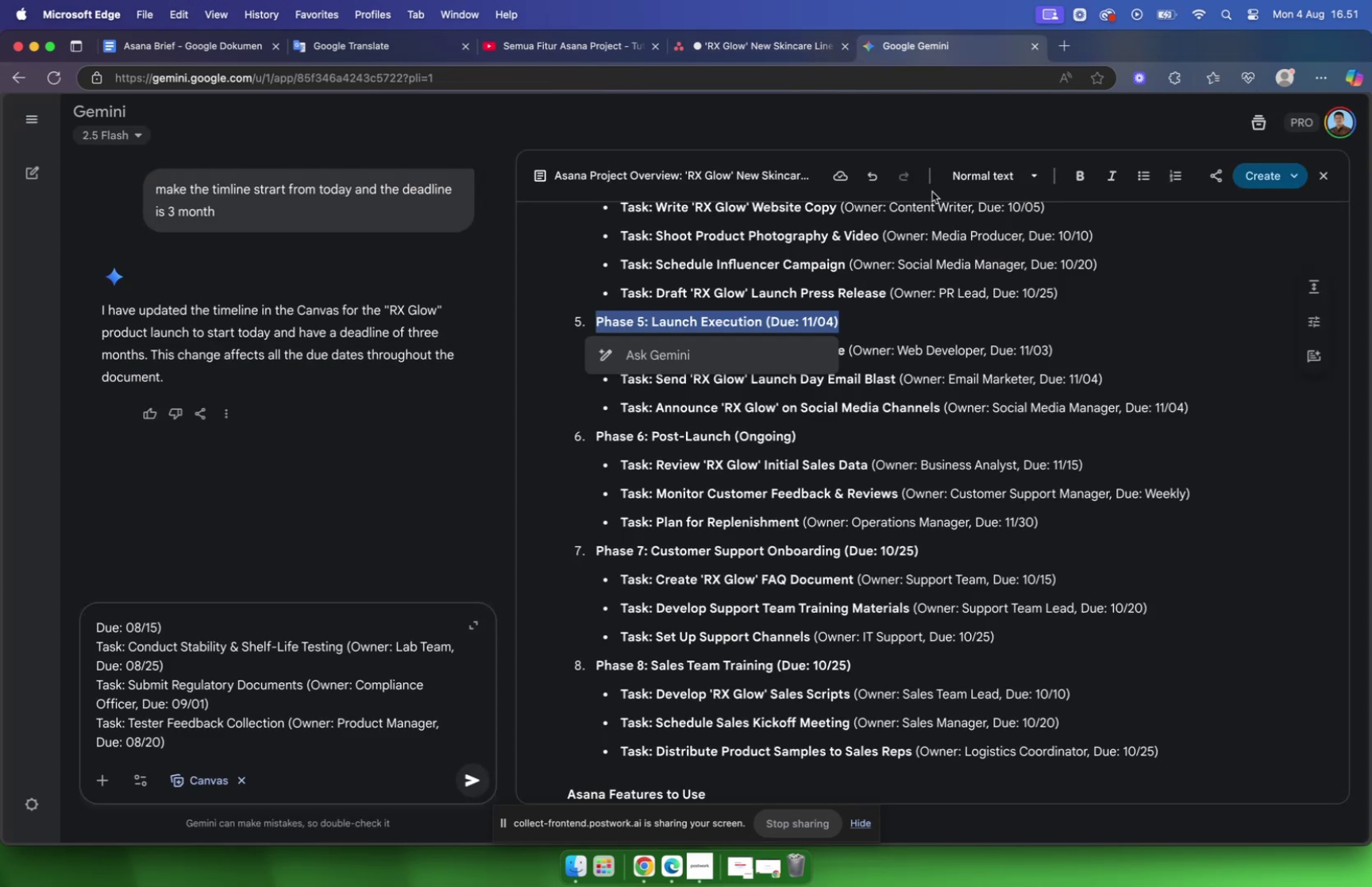 
left_click([974, 370])
 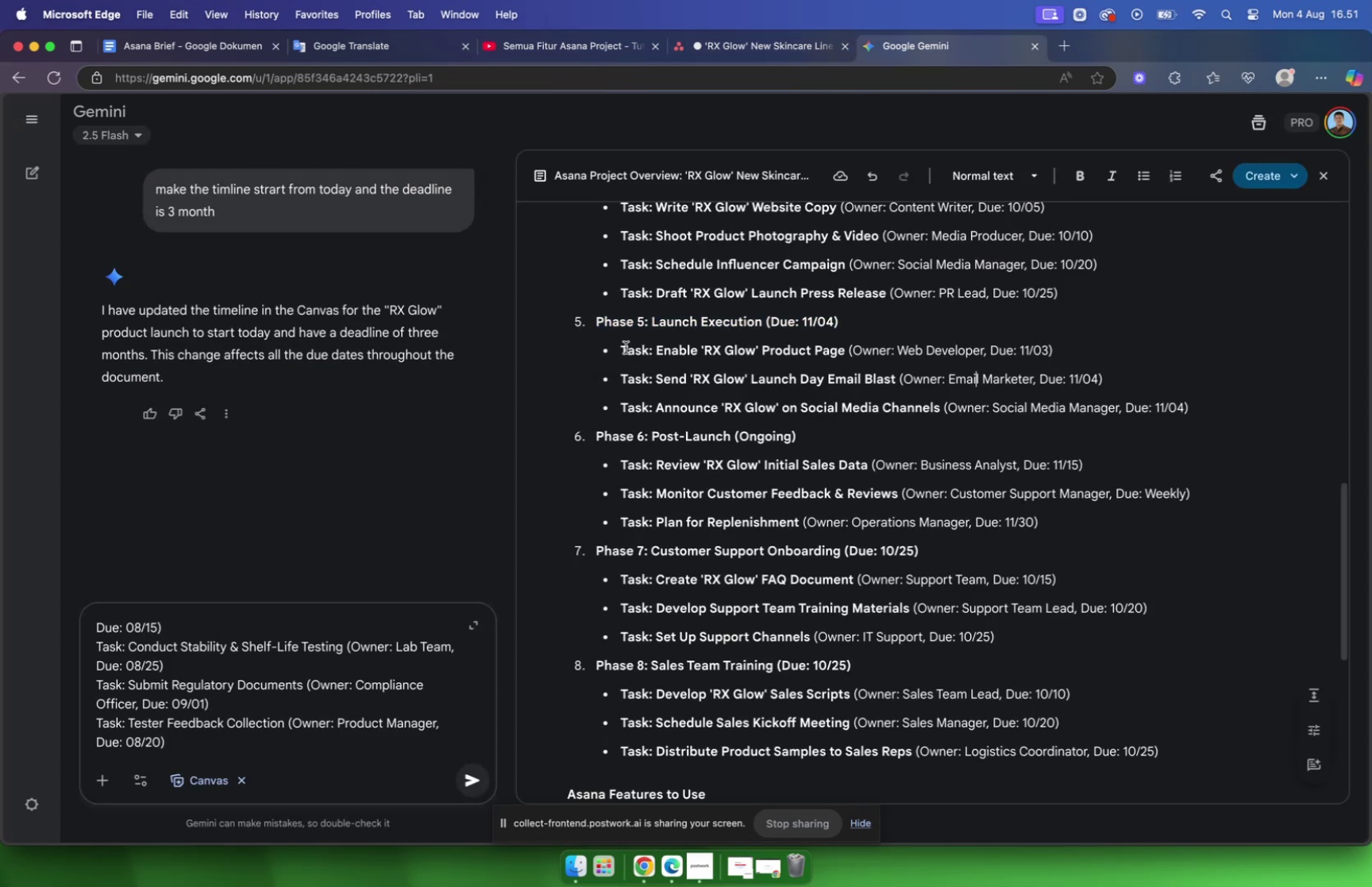 
left_click_drag(start_coordinate=[622, 347], to_coordinate=[1196, 400])
 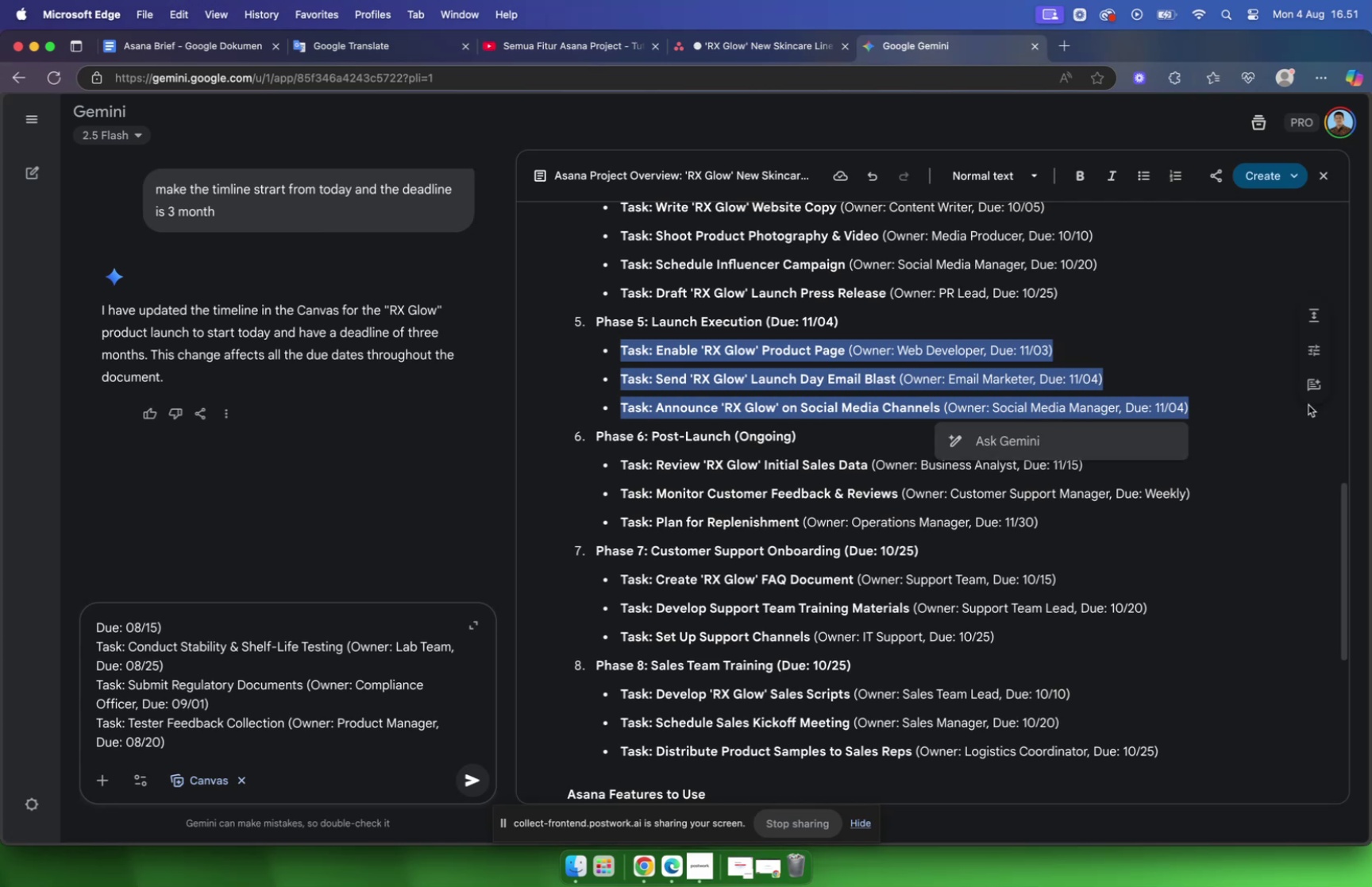 
key(Meta+C)
 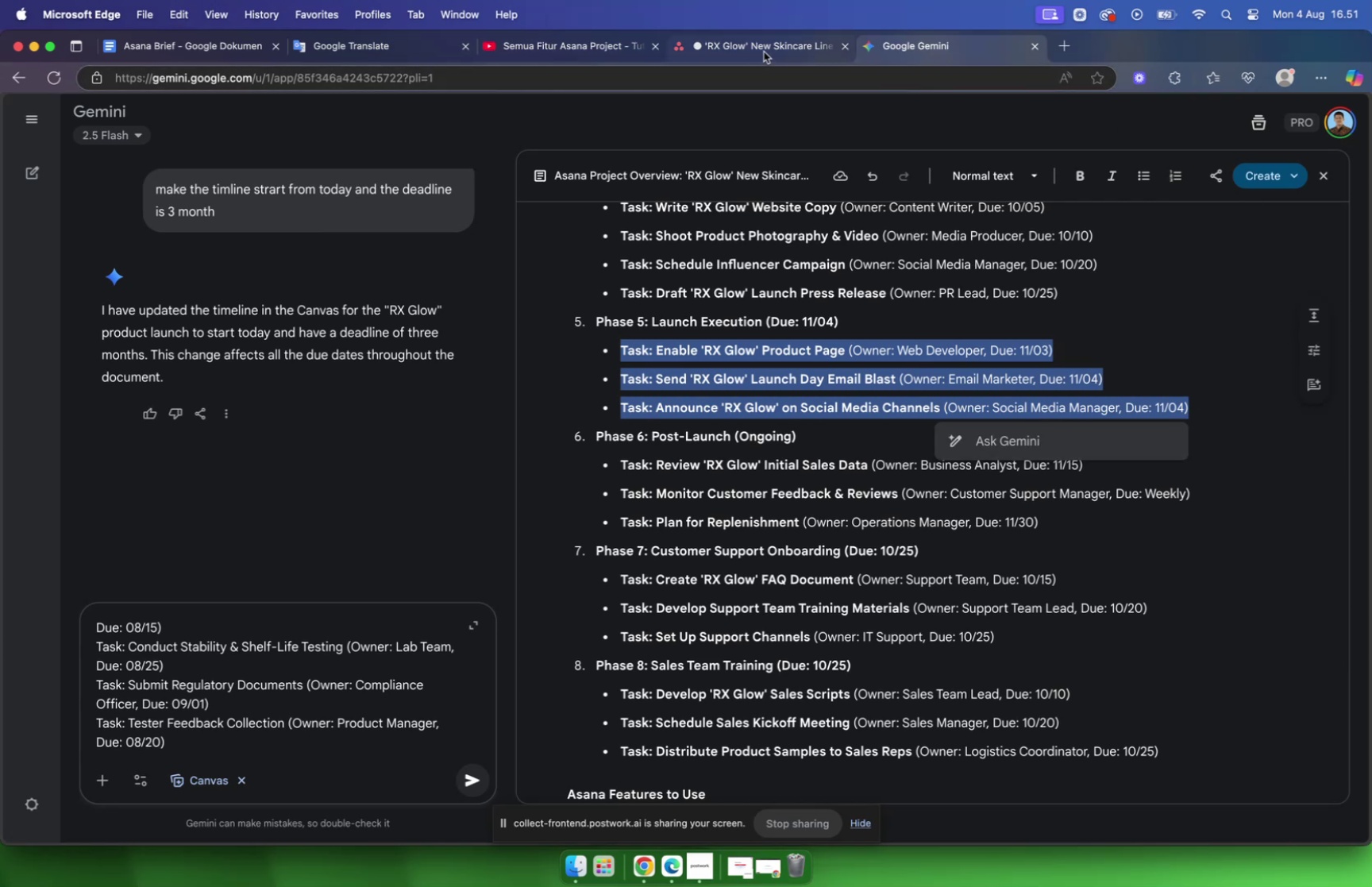 
left_click([764, 52])
 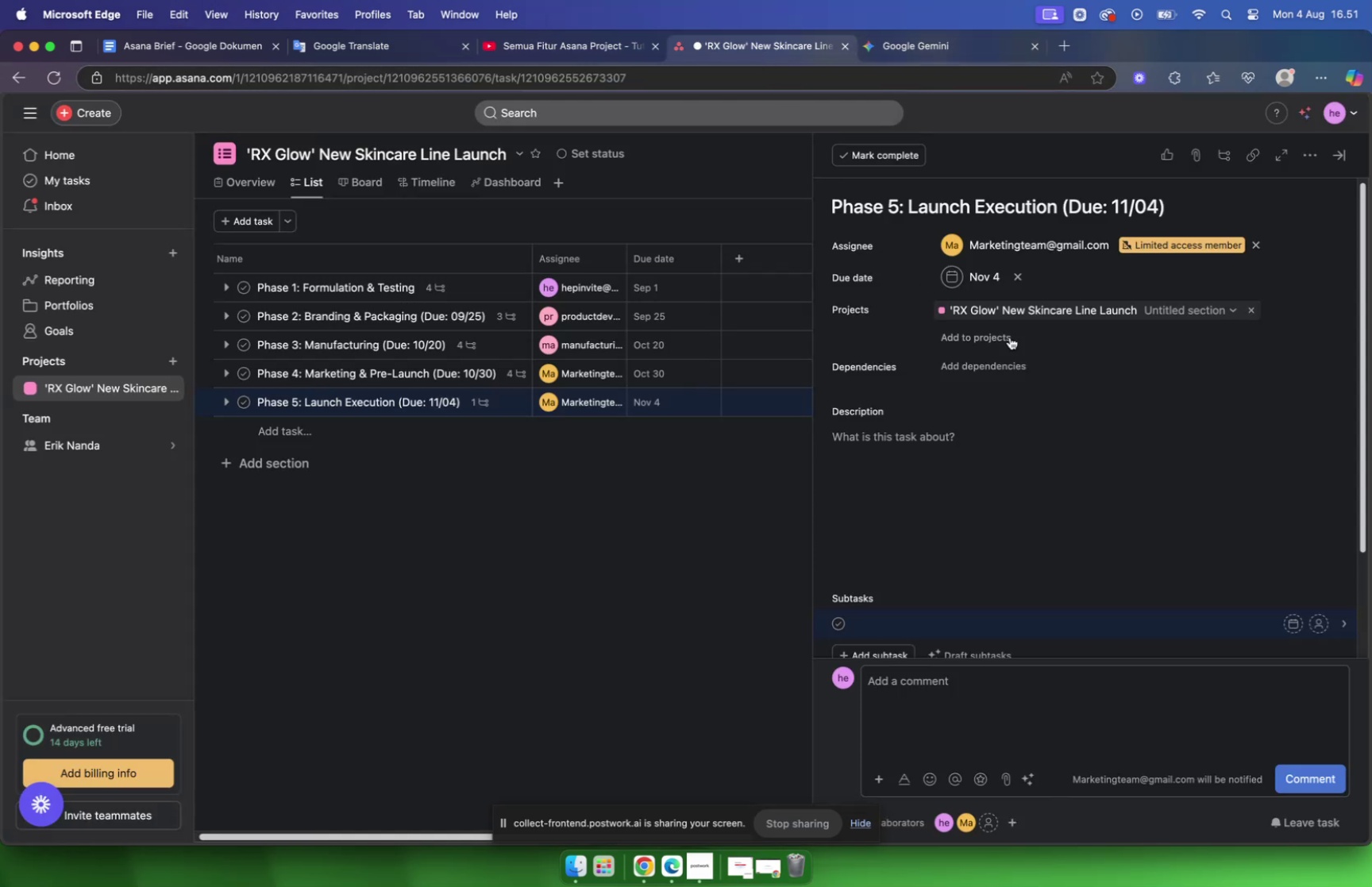 
key(Meta+V)
 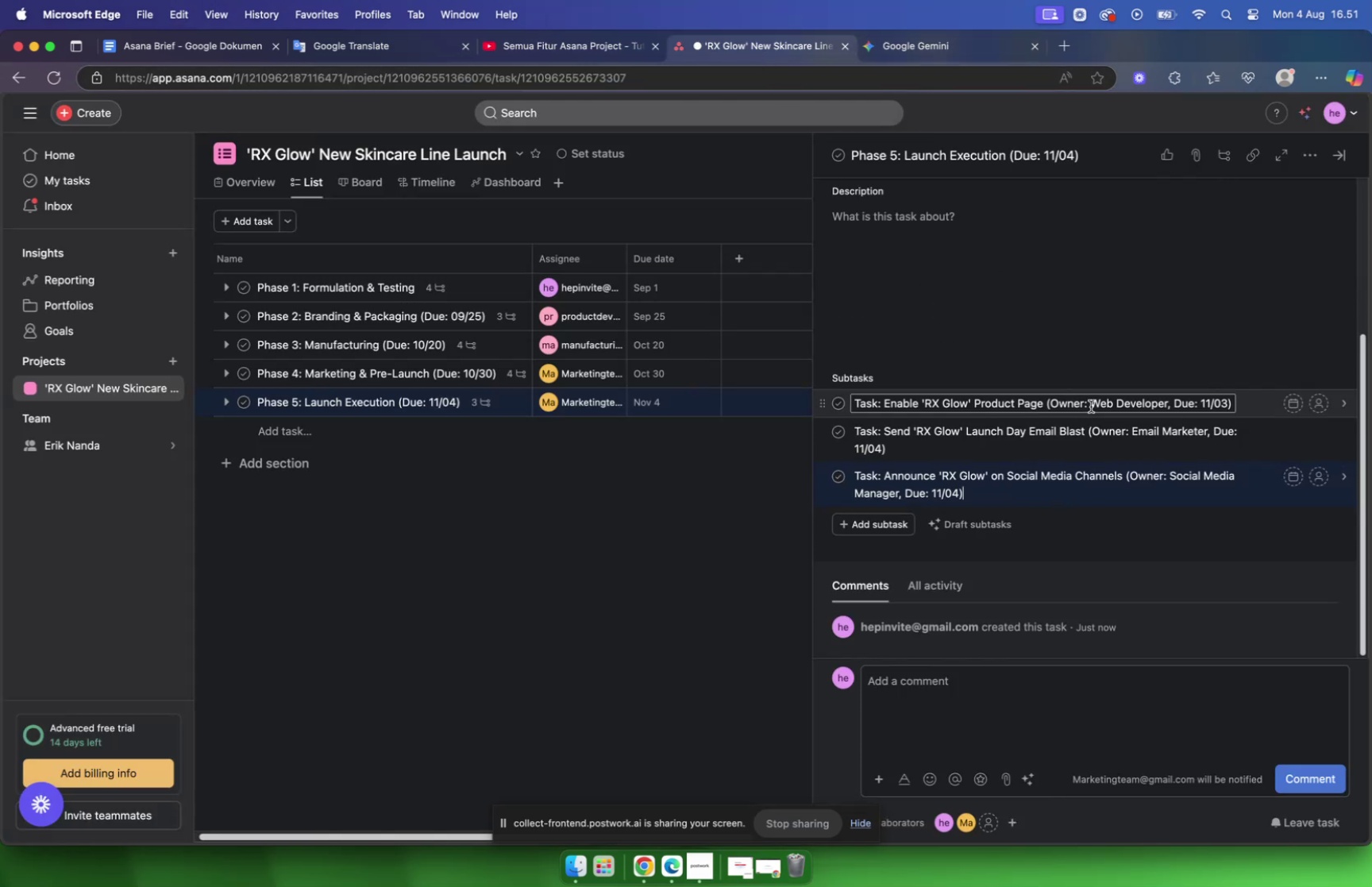 
wait(6.92)
 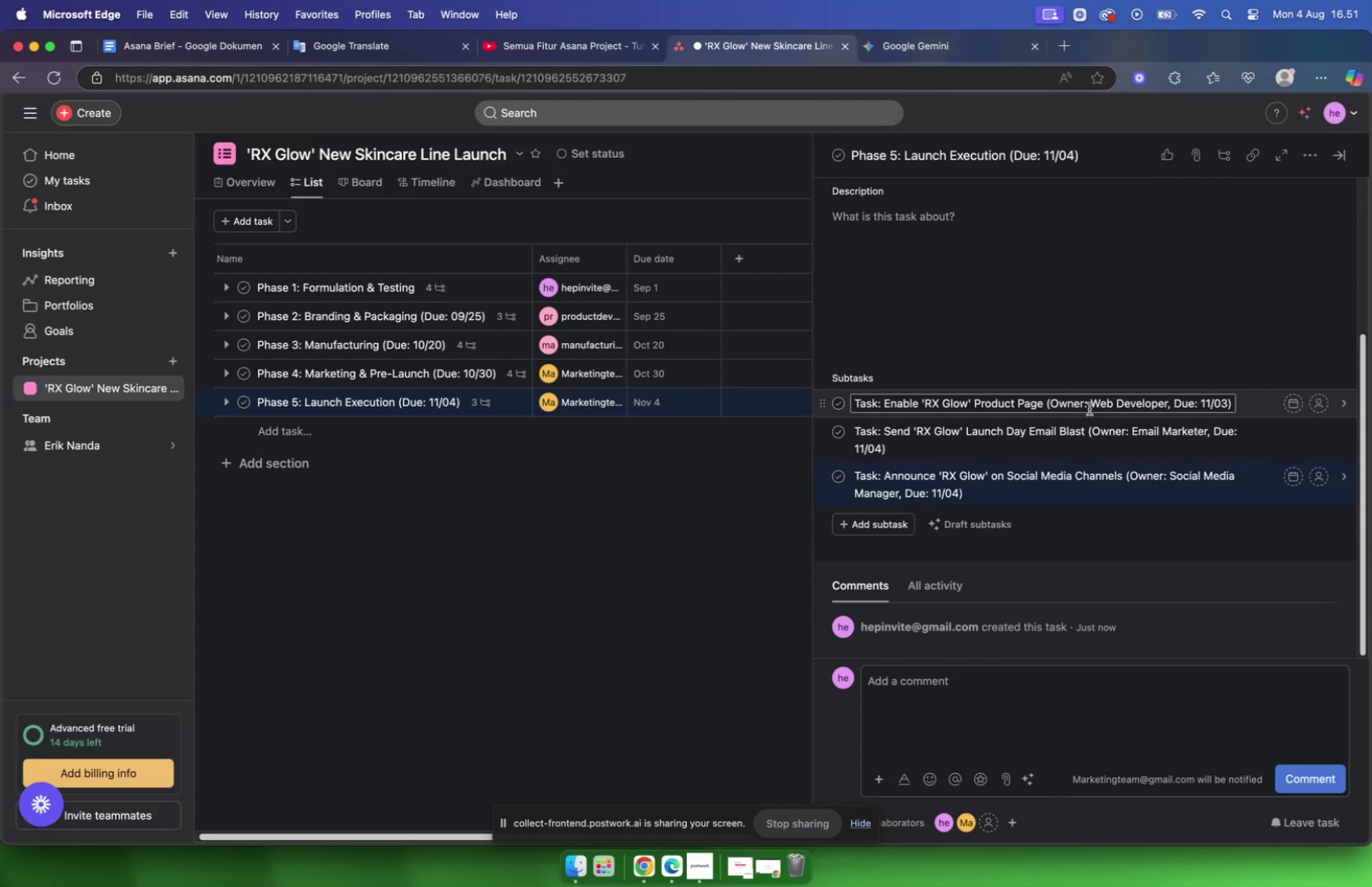 
scroll: coordinate [1091, 403], scroll_direction: up, amount: 4.0
 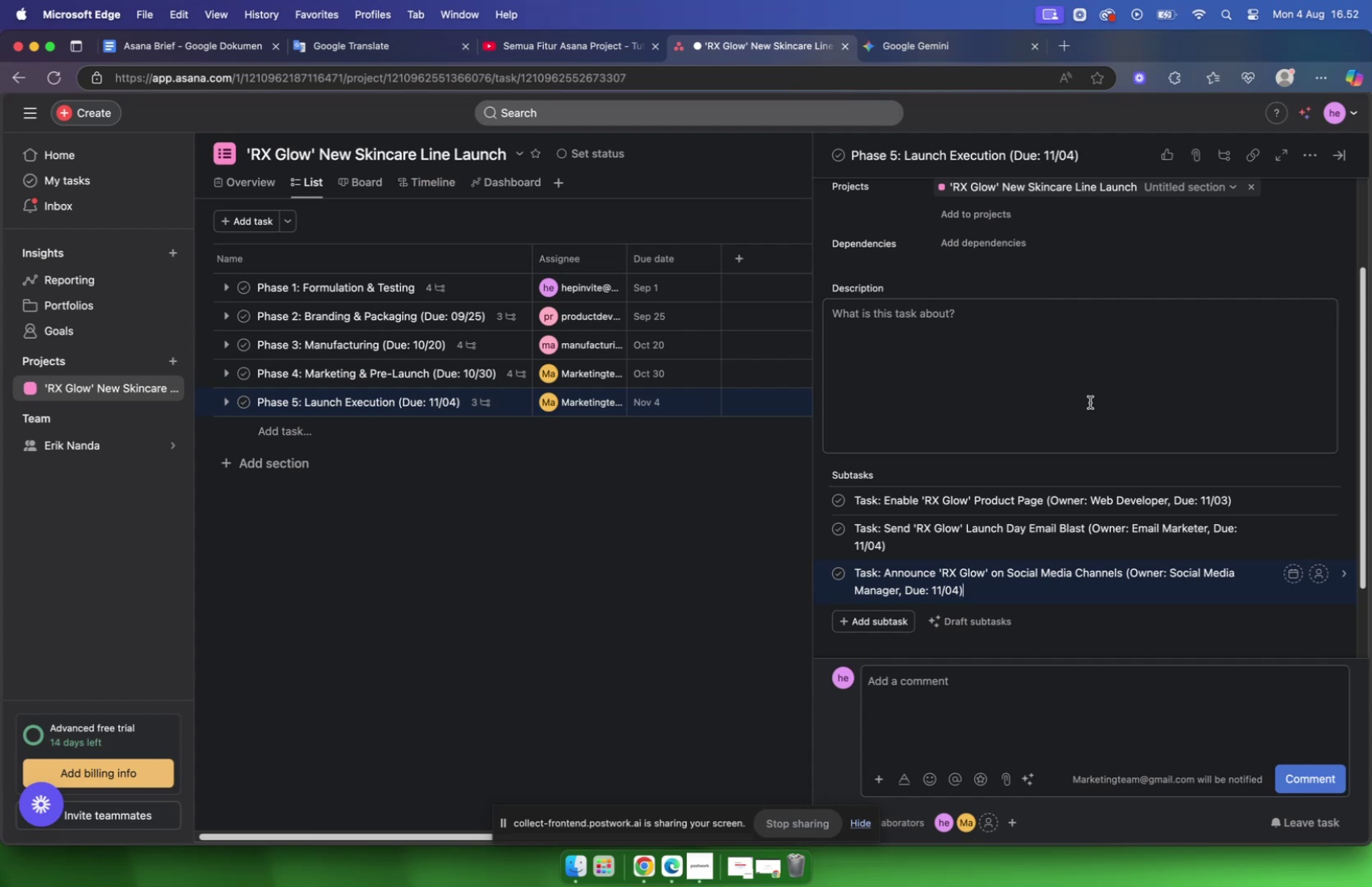 
wait(53.54)
 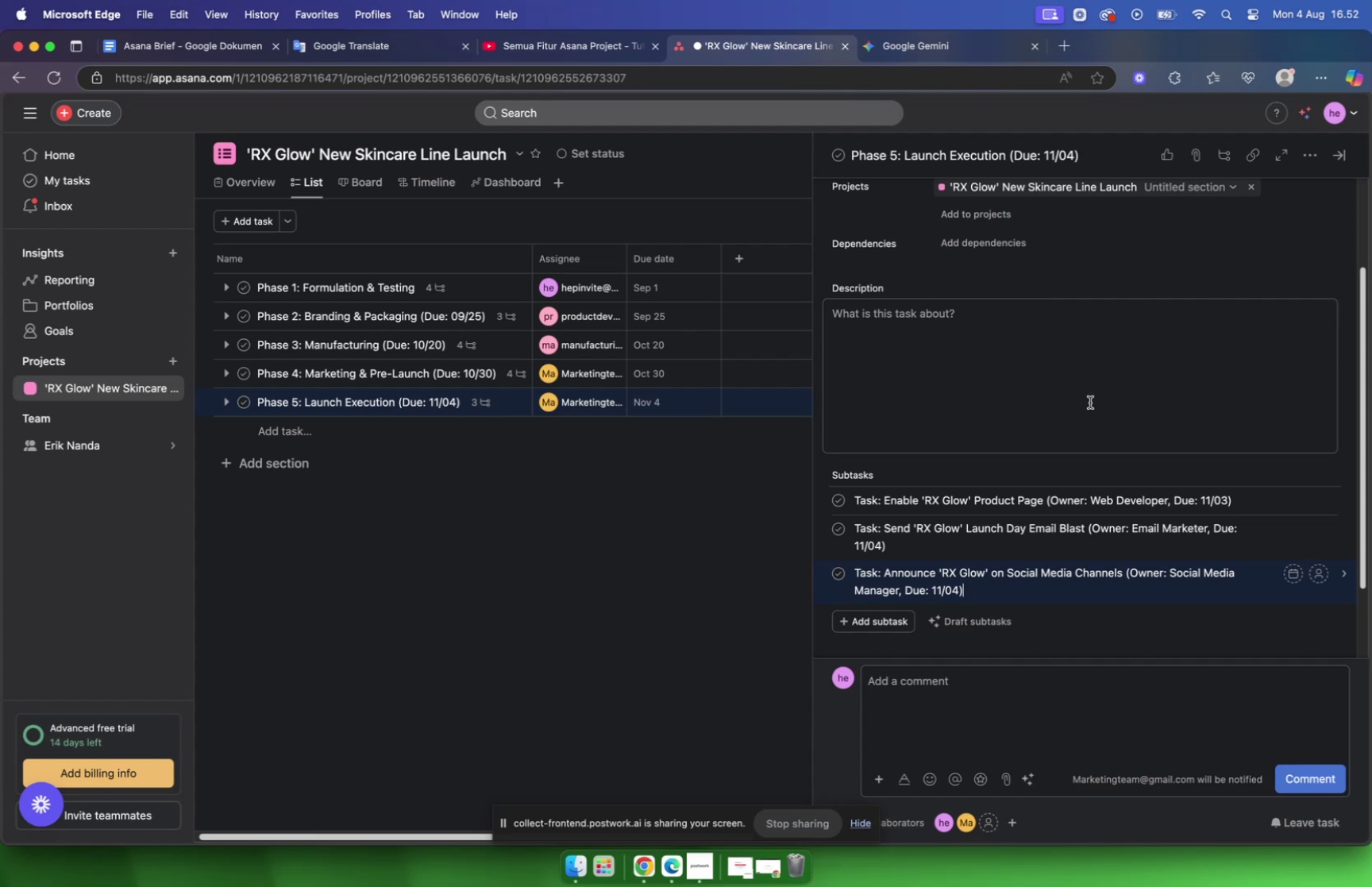 
left_click([1027, 349])
 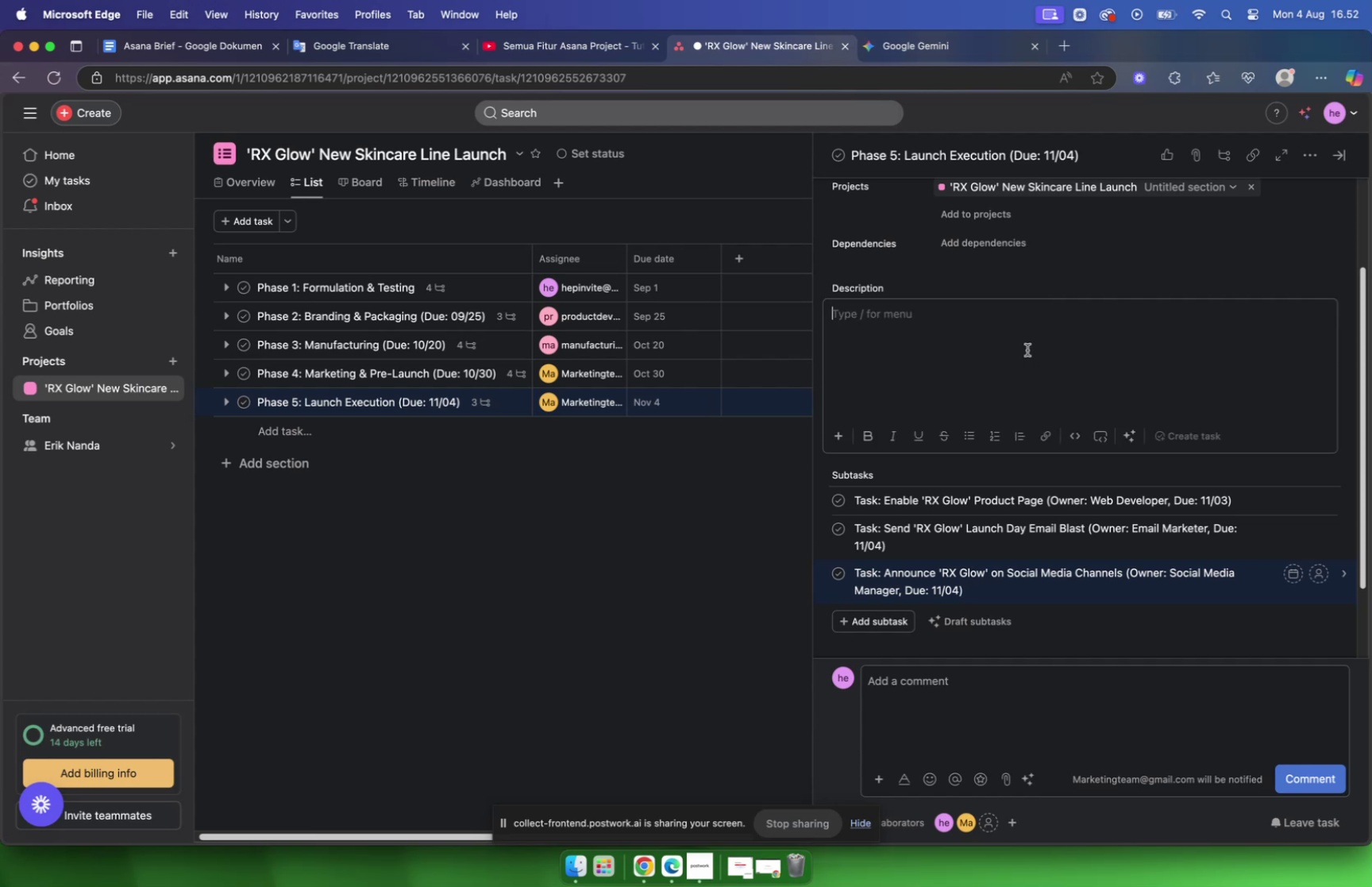 
type(make sure our launcing running smooth, please contact all the investor and )
 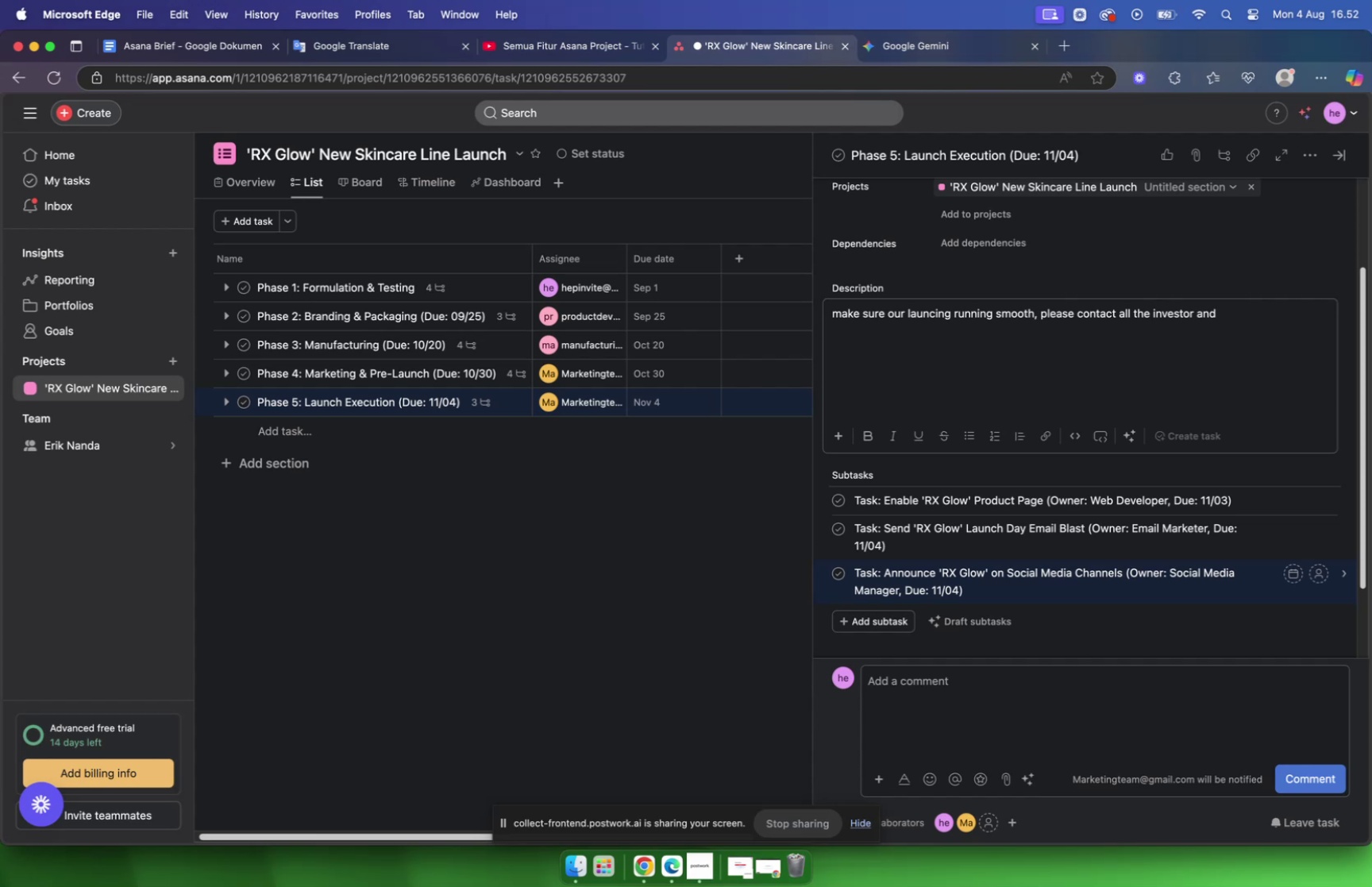 
type(k)
key(Backspace)
type(colega)
 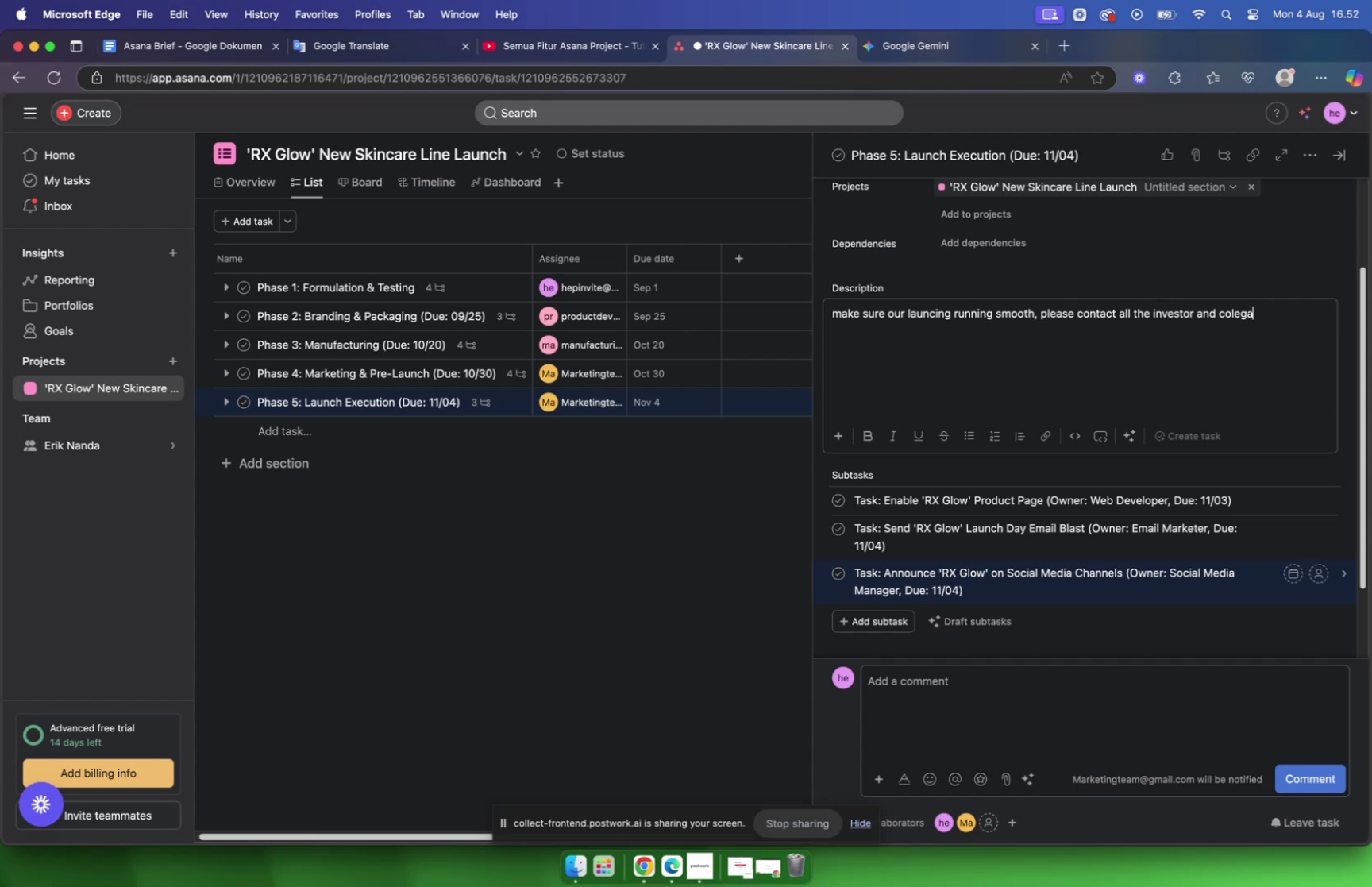 
wait(10.11)
 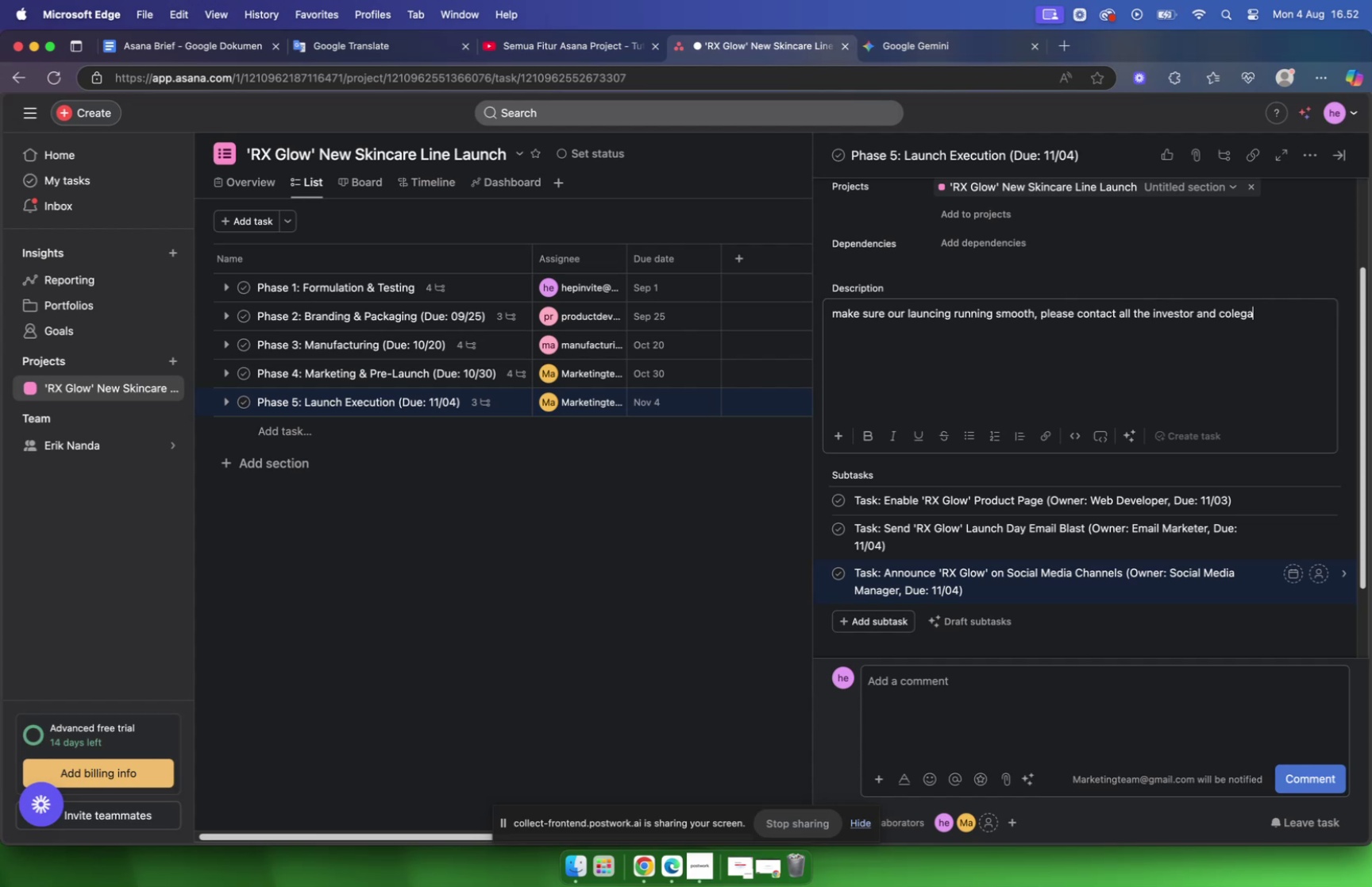 
type(. all the printing de)
key(Backspace)
key(Backspace)
type(a)
key(Backspace)
key(Backspace)
type(, )
 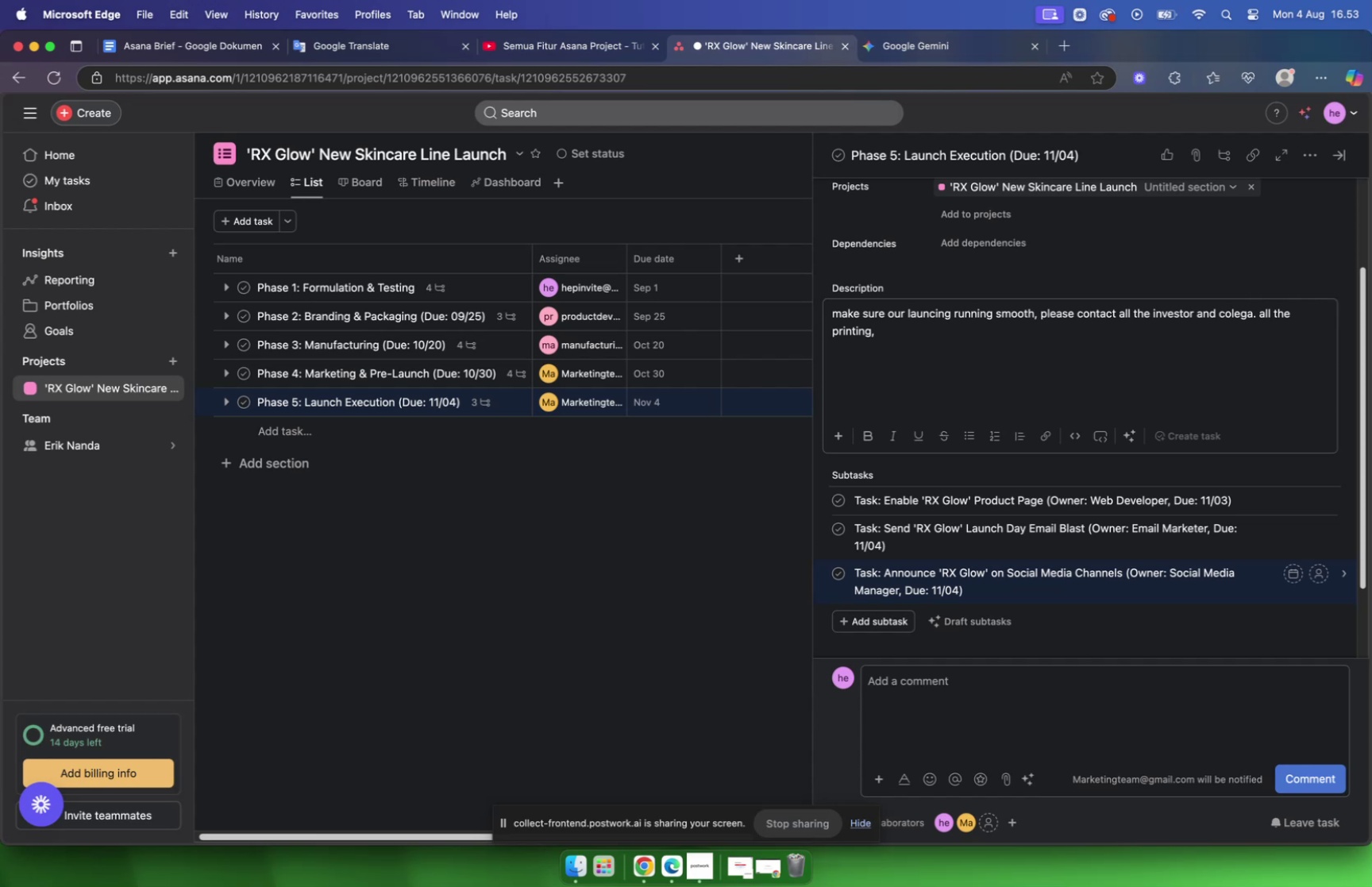 
wait(6.22)
 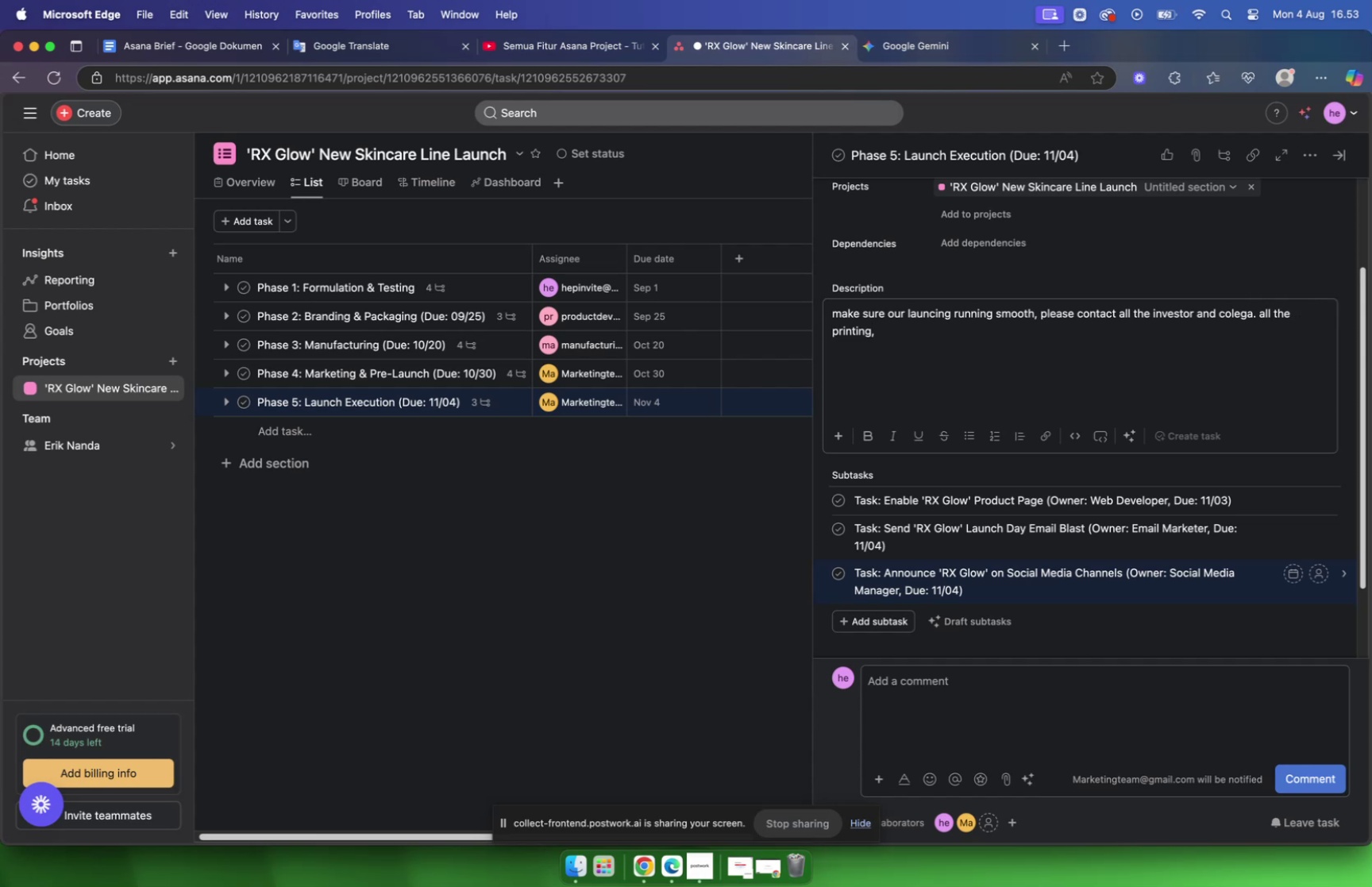 
type(social media, and )
 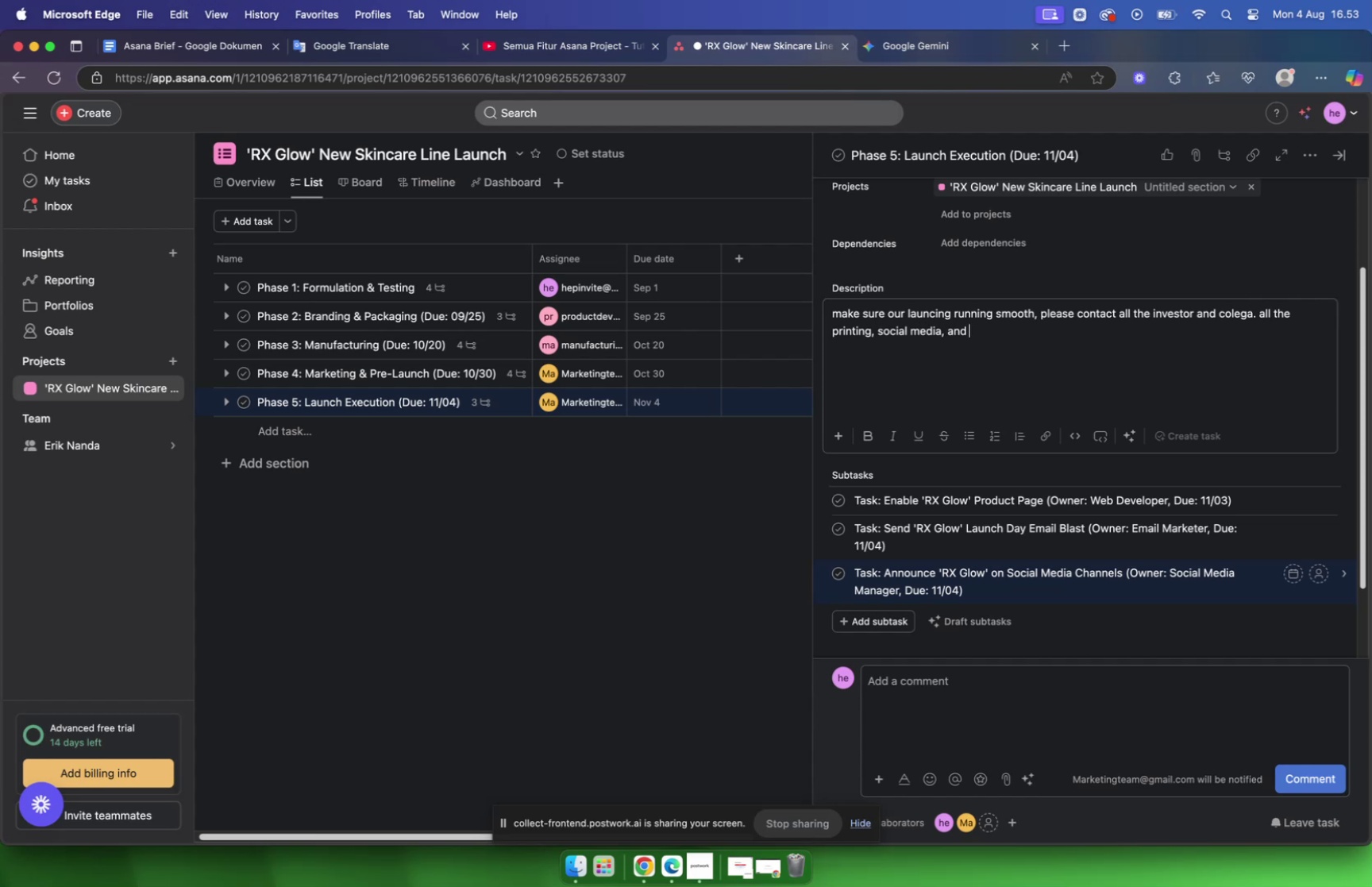 
type(contan)
key(Backspace)
type(ct advertisemant company t)
key(Backspace)
key(Backspace)
type( to come to )
 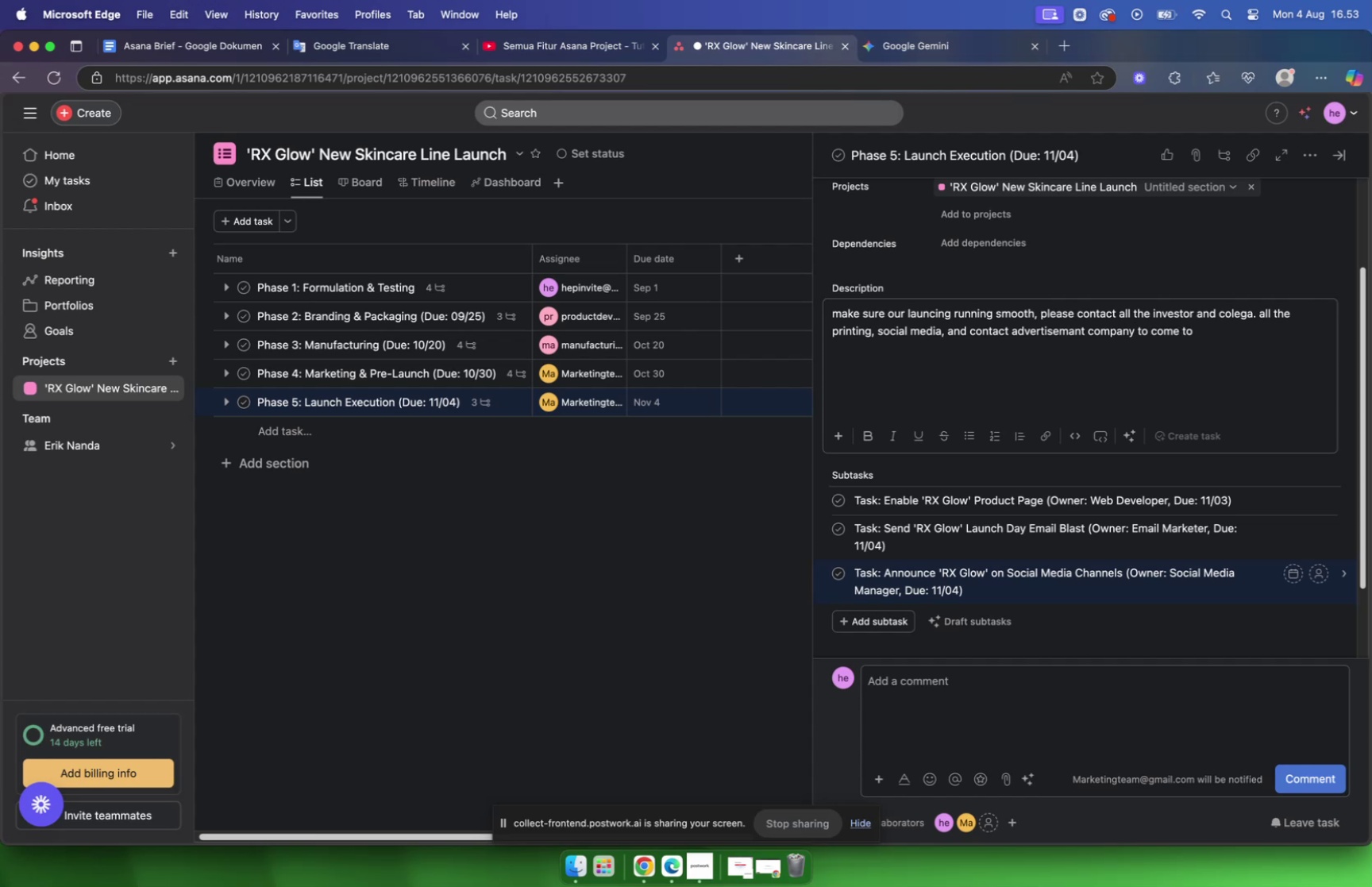 
type(our press rellesas)
key(Backspace)
key(Backspace)
 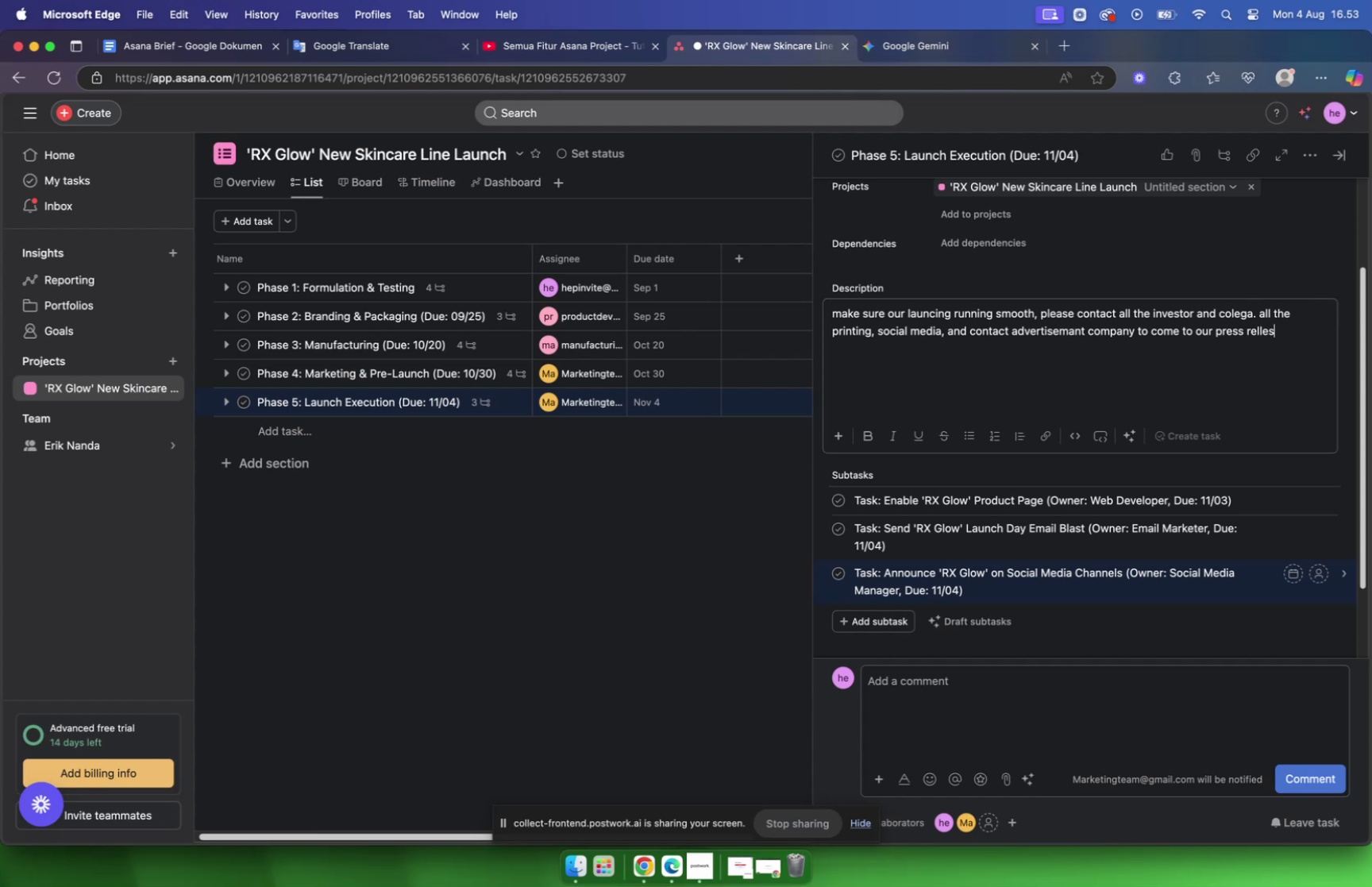 
key(Backspace)
type(ase)
 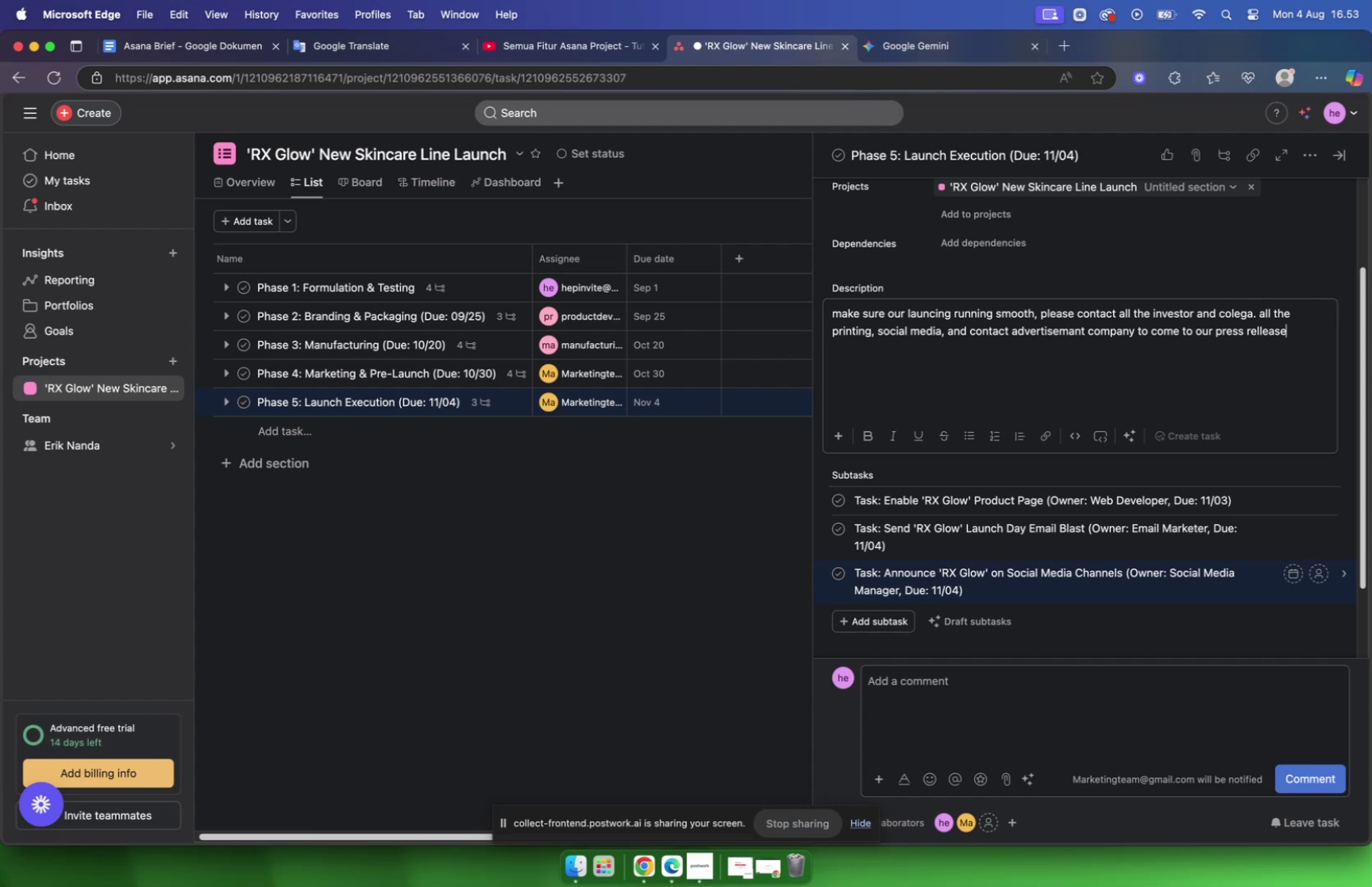 
key(Shift+Enter)
 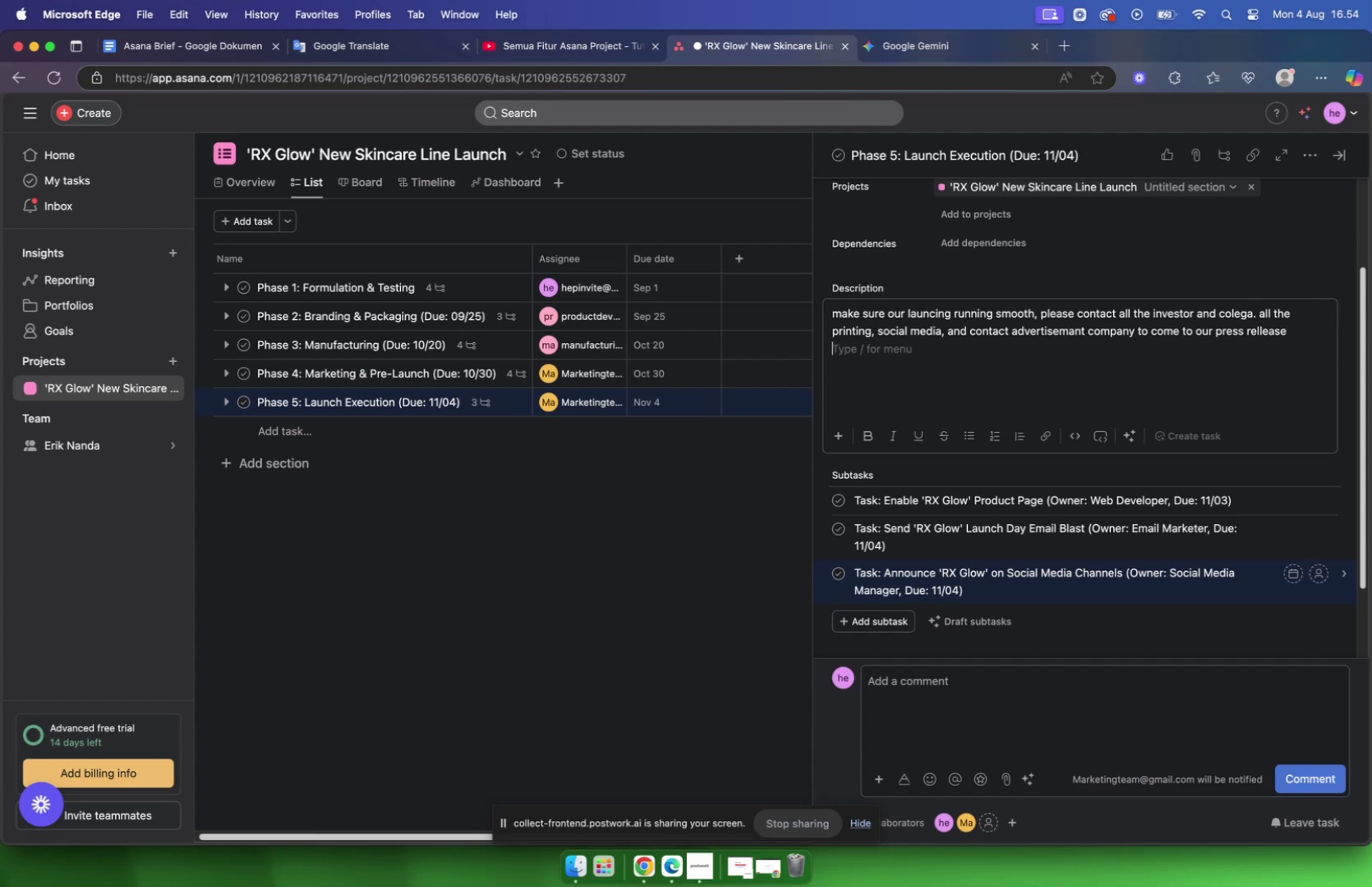 
type(lets Gooo!)
 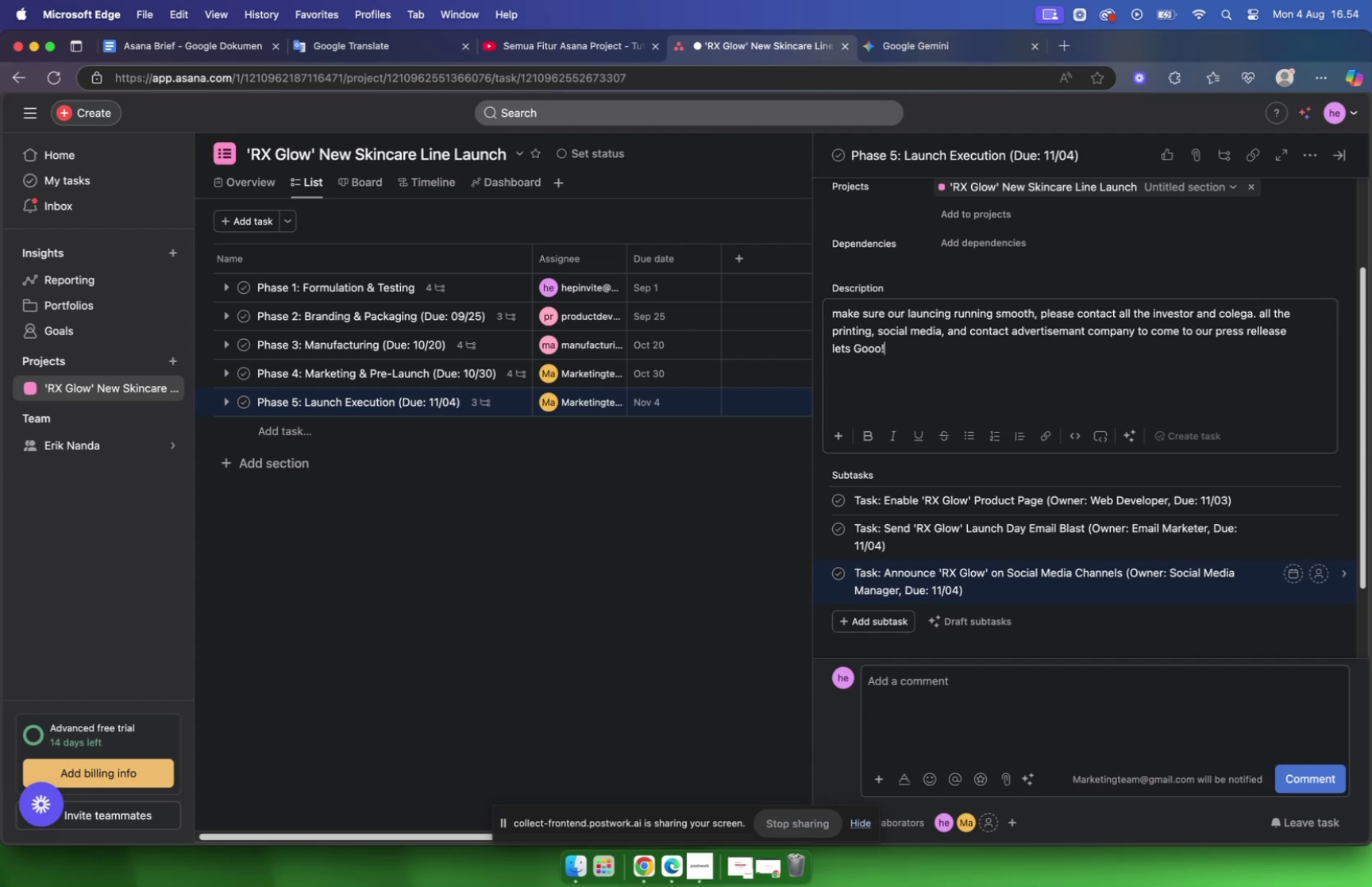 
wait(5.64)
 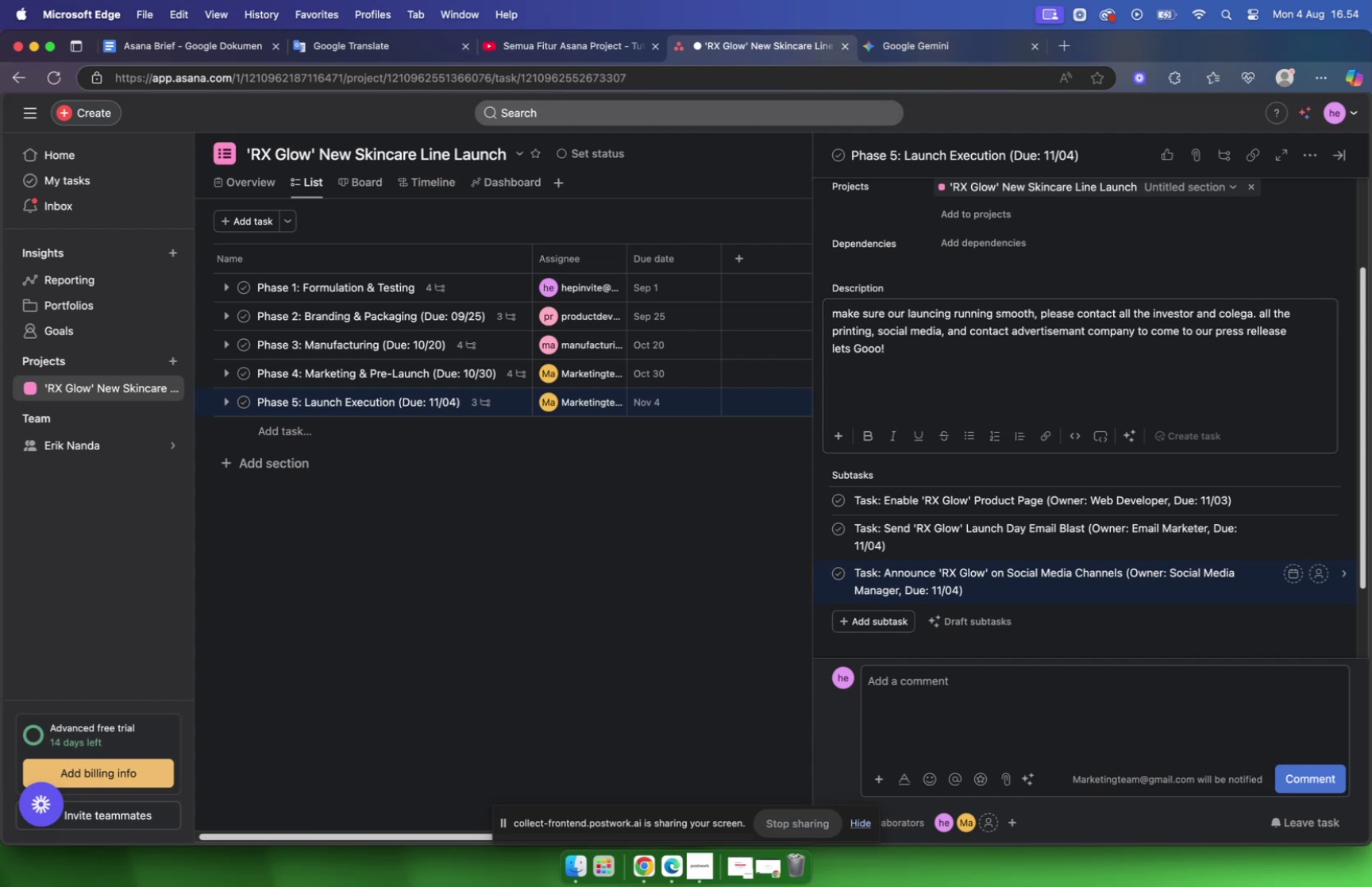 
mouse_move([1293, 461])
 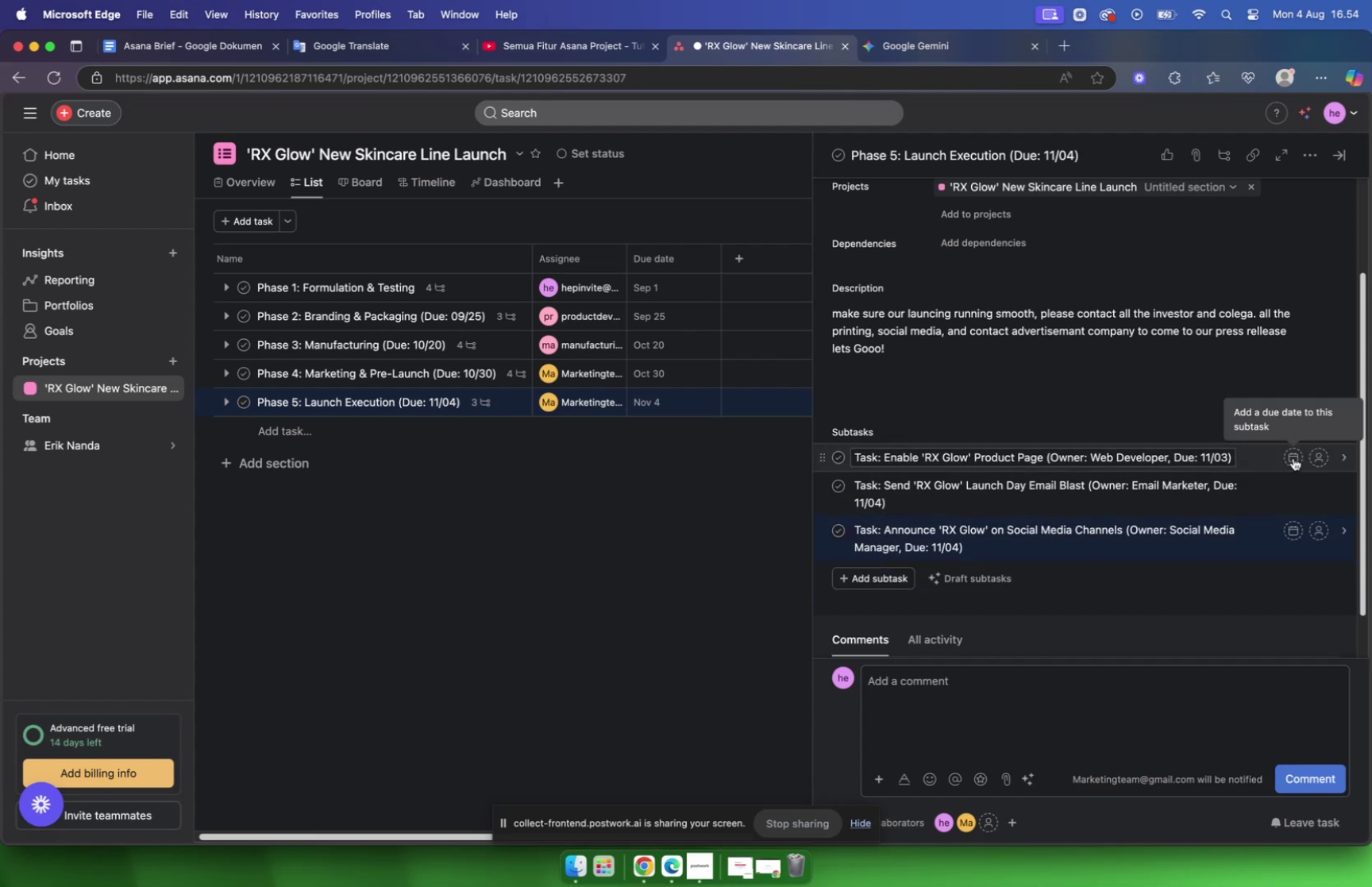 
left_click([1293, 457])
 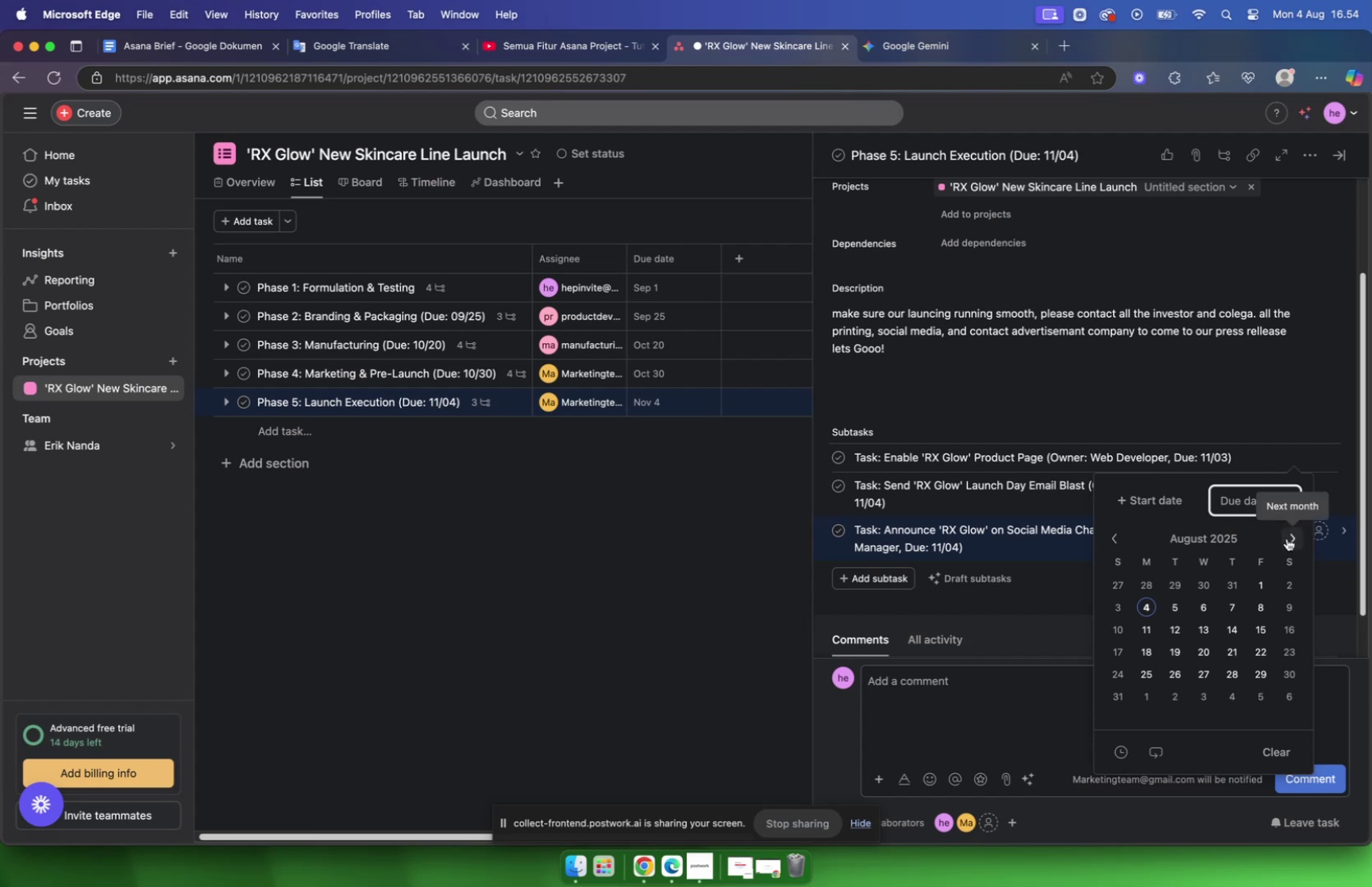 
double_click([1287, 538])
 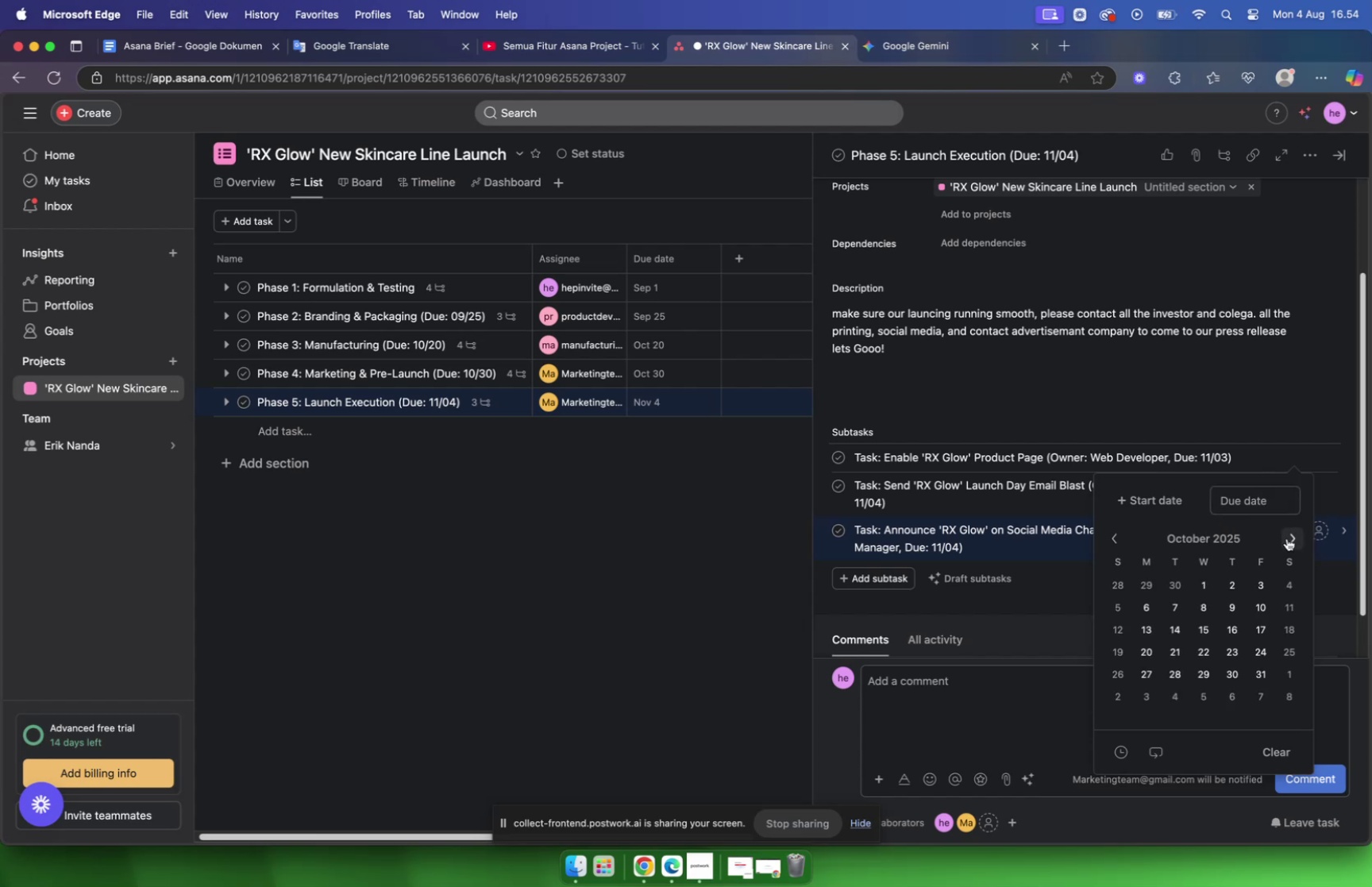 
left_click([1287, 538])
 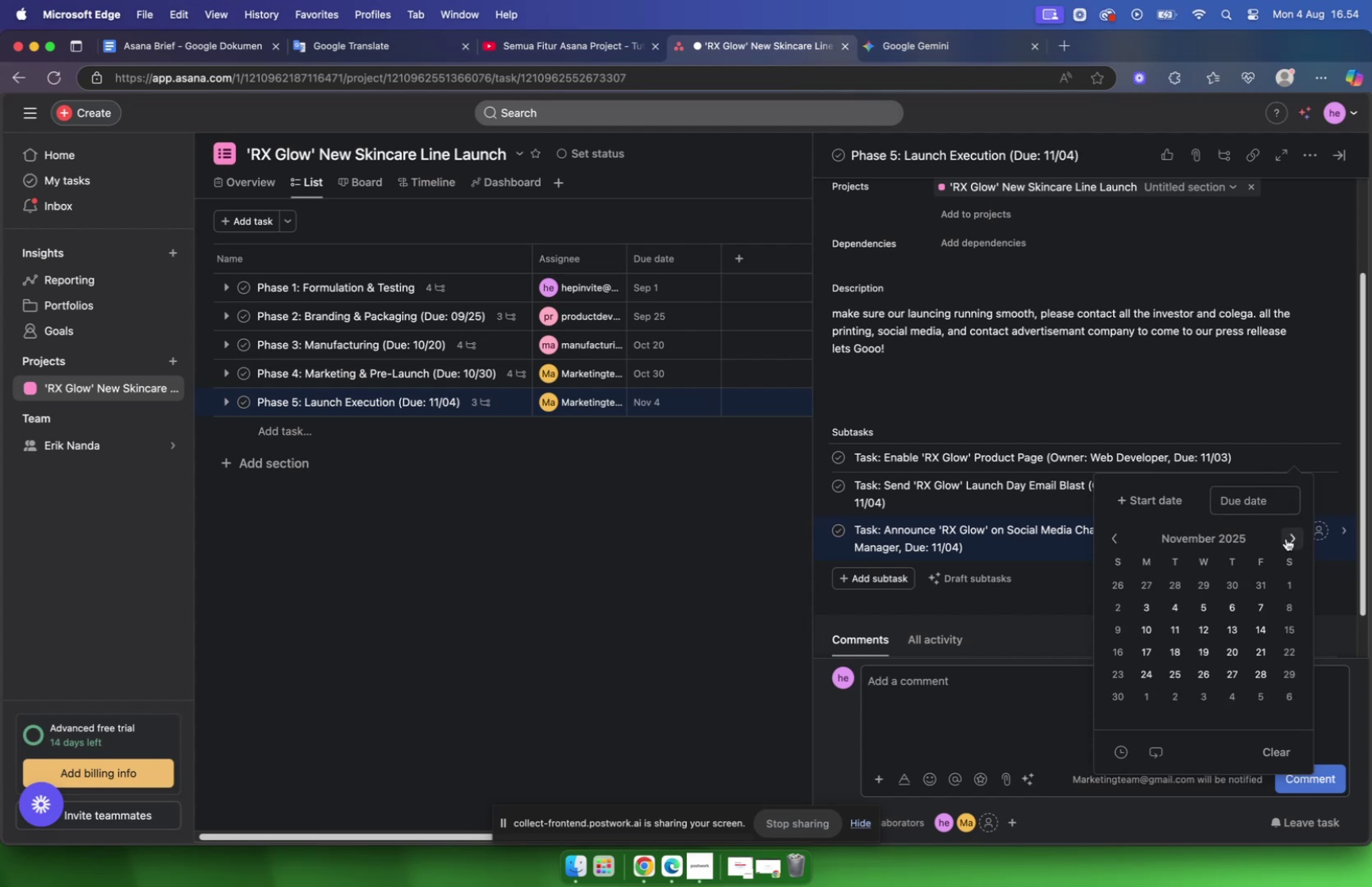 
left_click([1137, 611])
 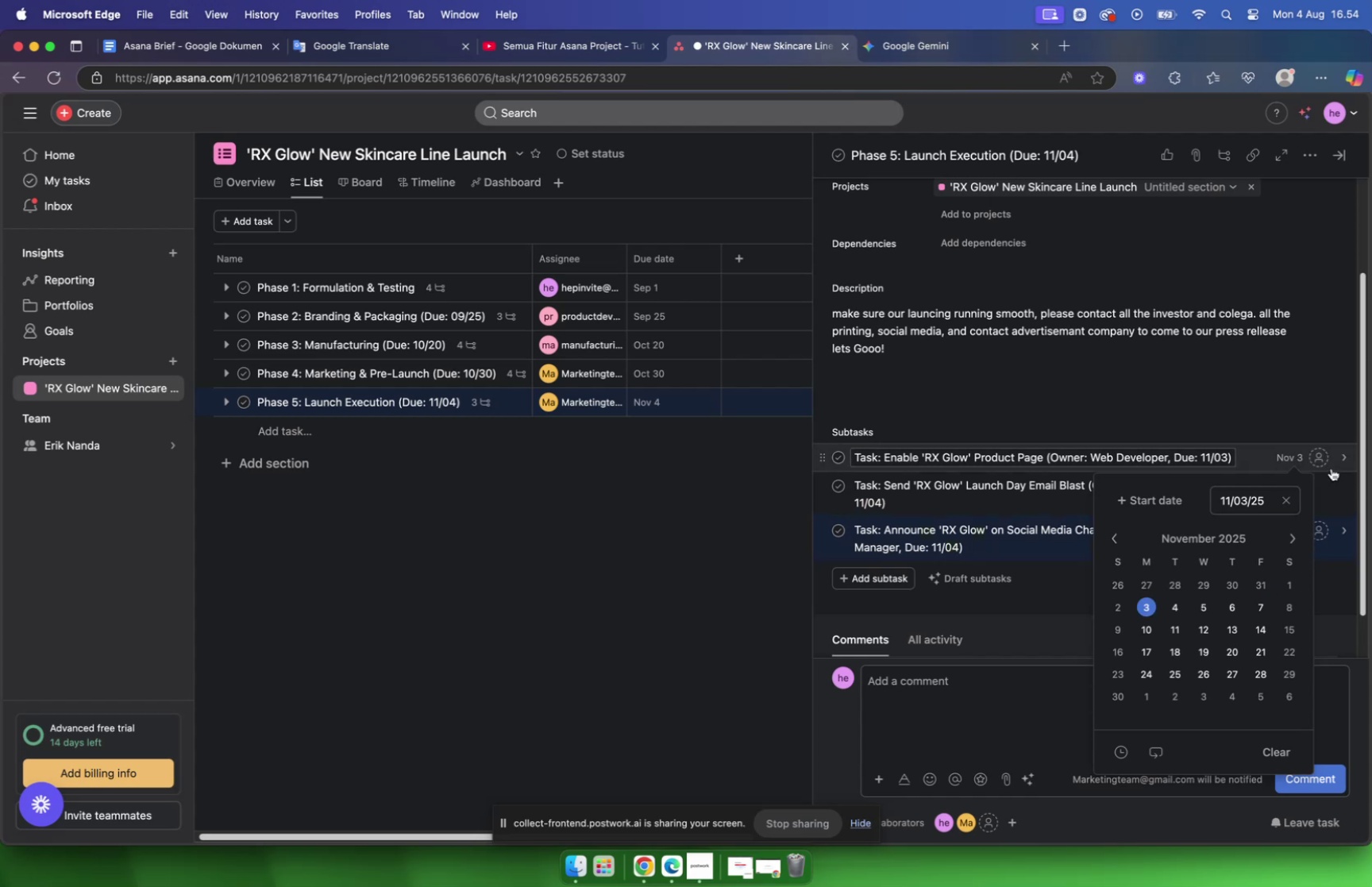 
left_click([1323, 457])
 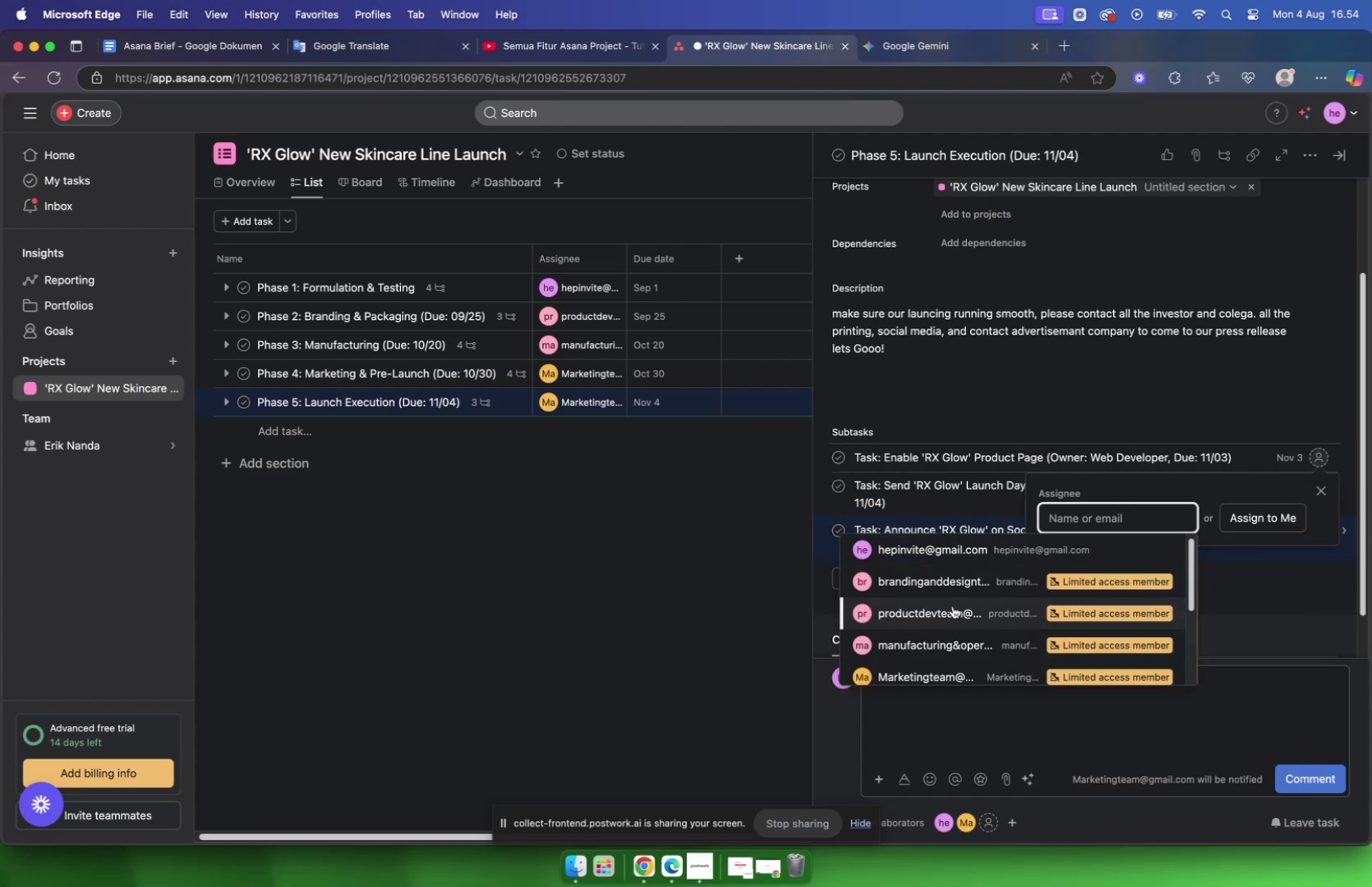 
left_click([951, 612])
 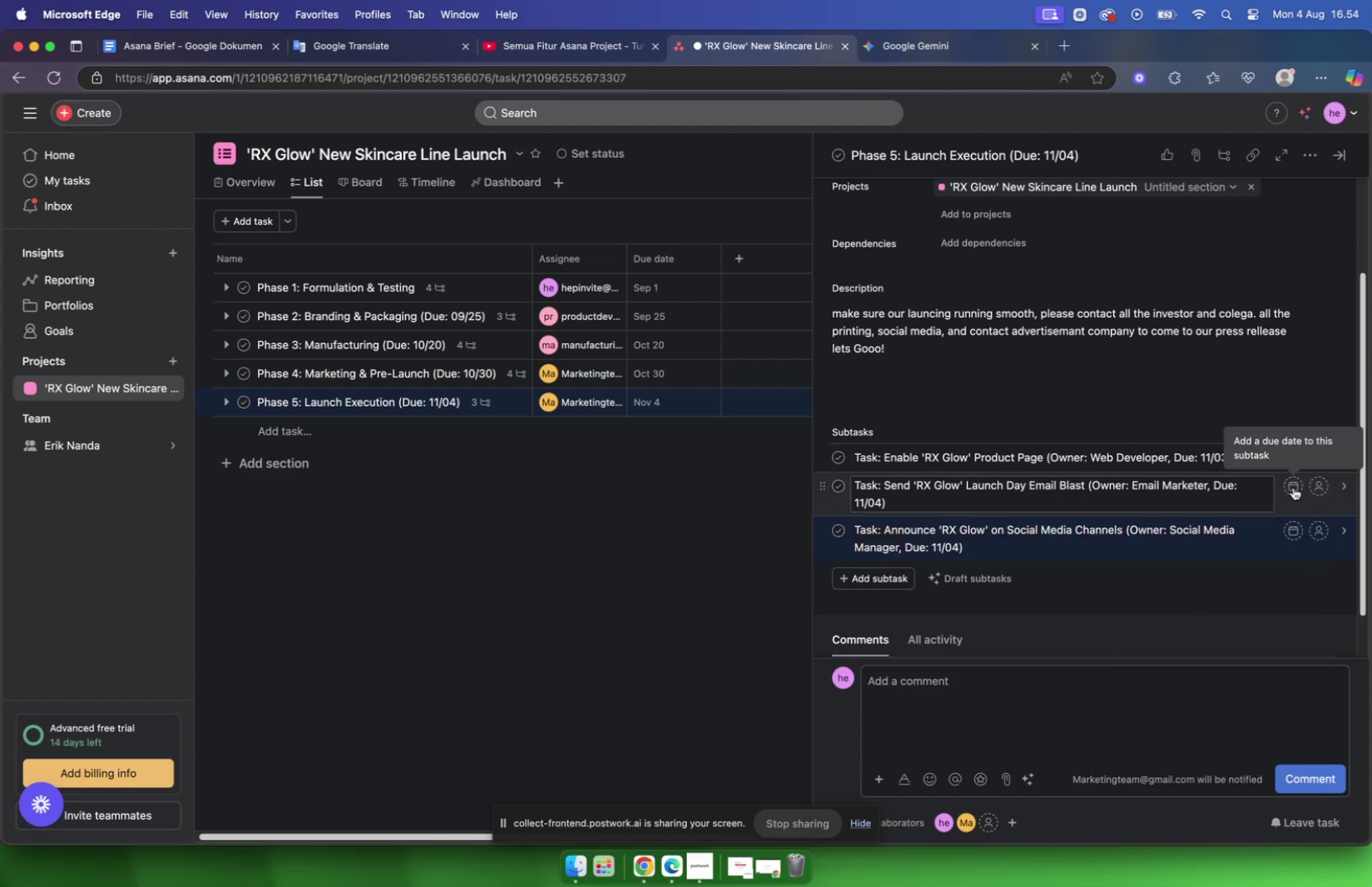 
left_click([1293, 487])
 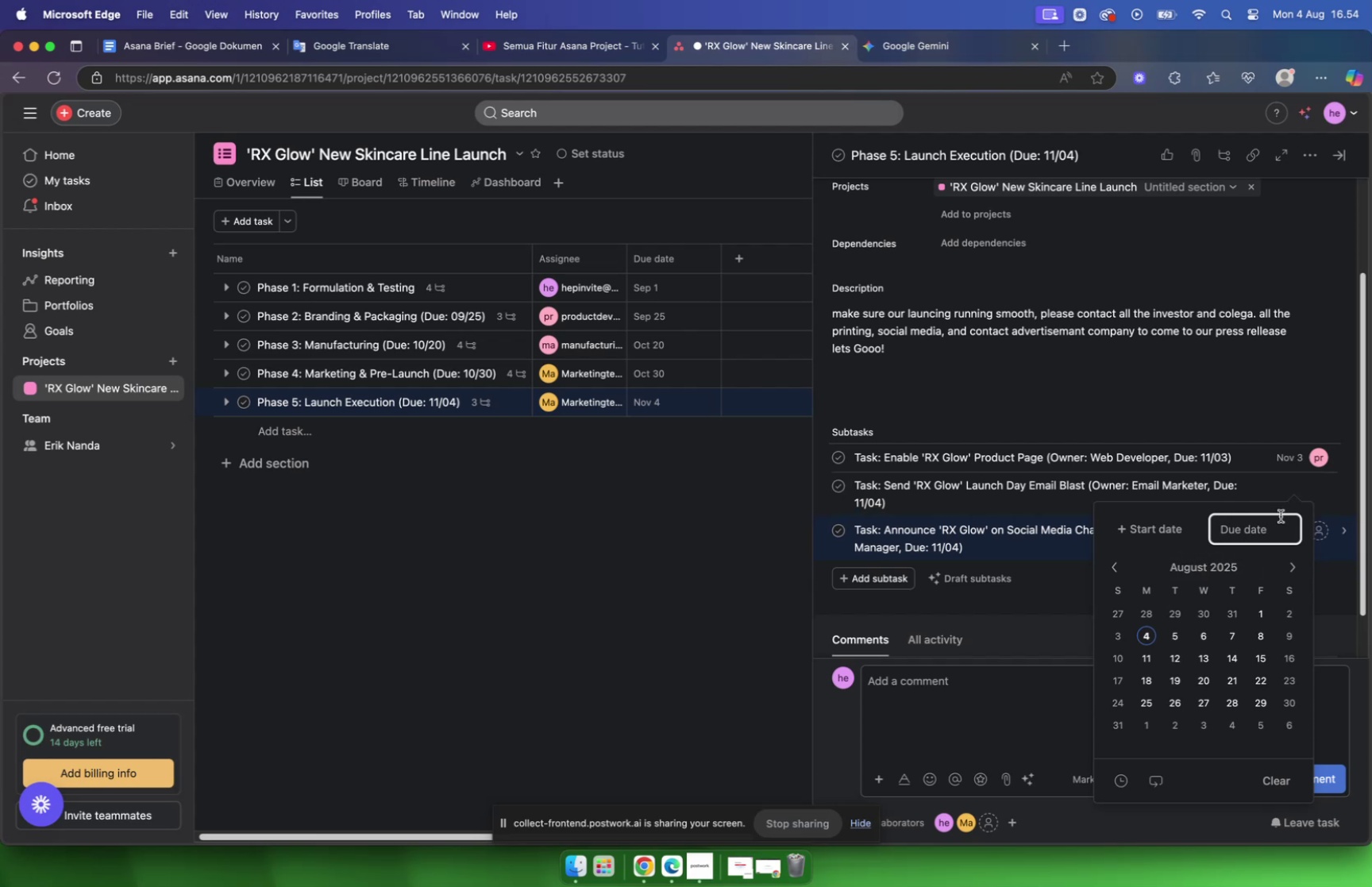 
left_click([1312, 483])
 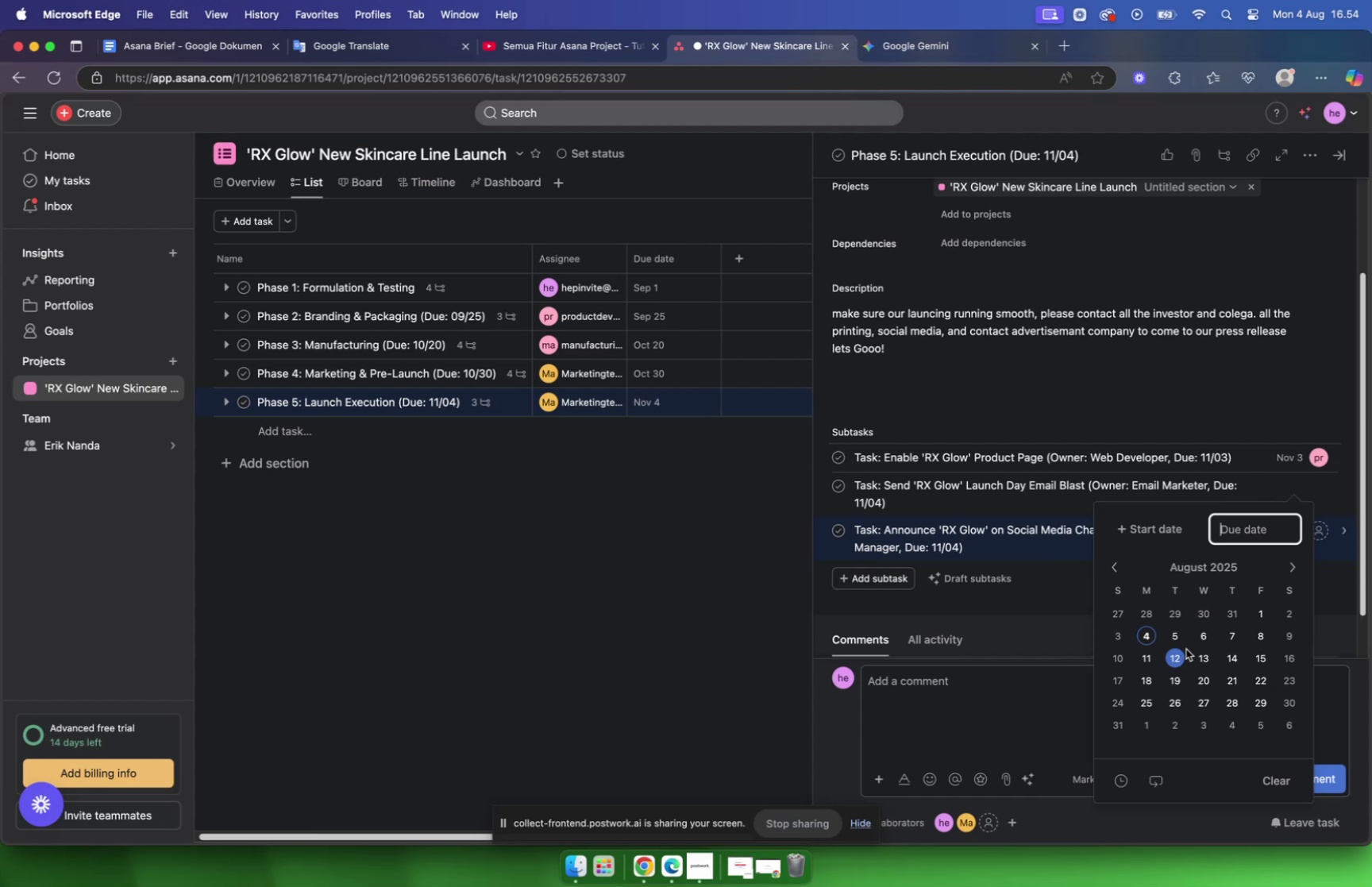 
wait(15.62)
 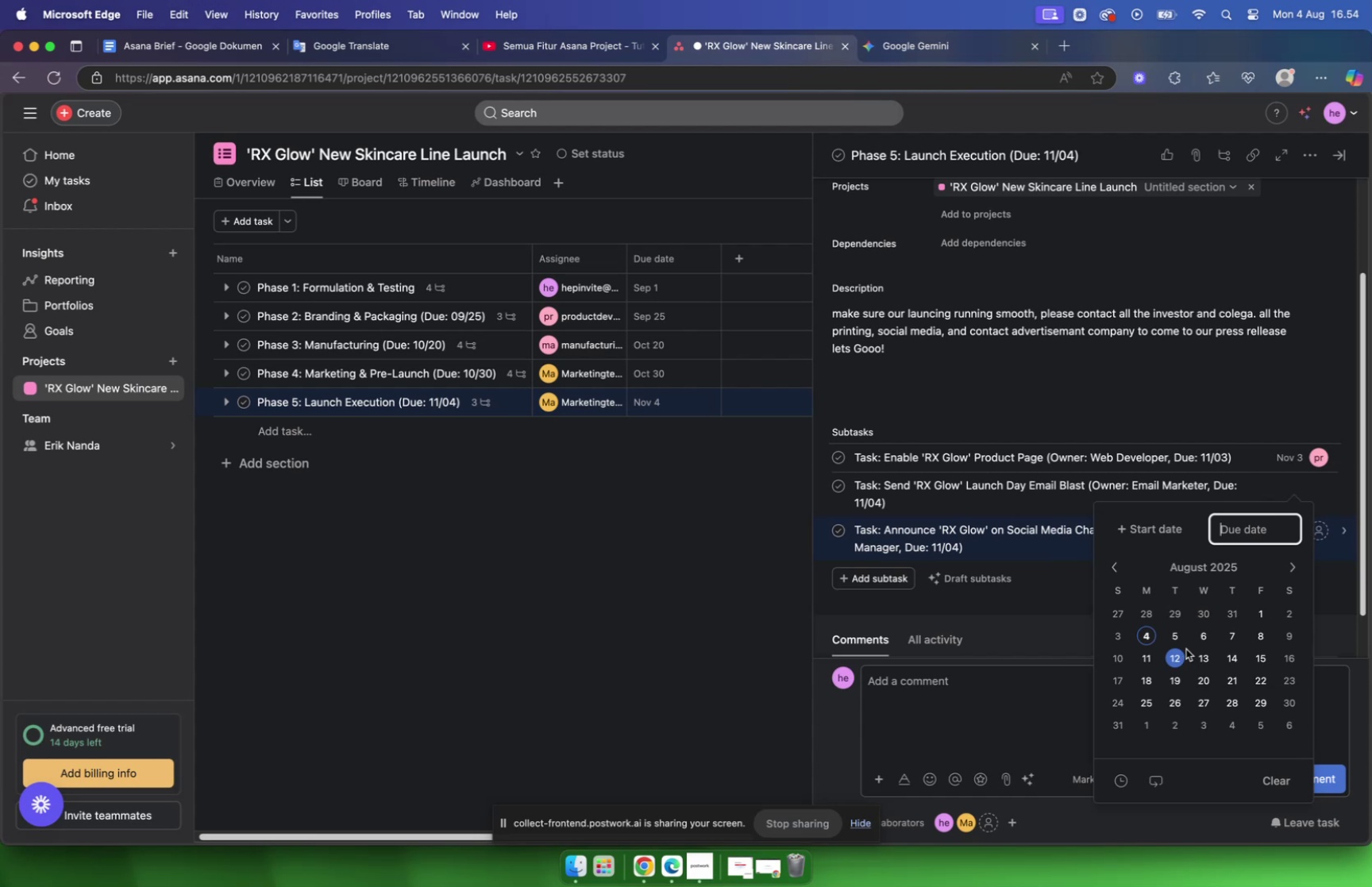 
left_click([1292, 564])
 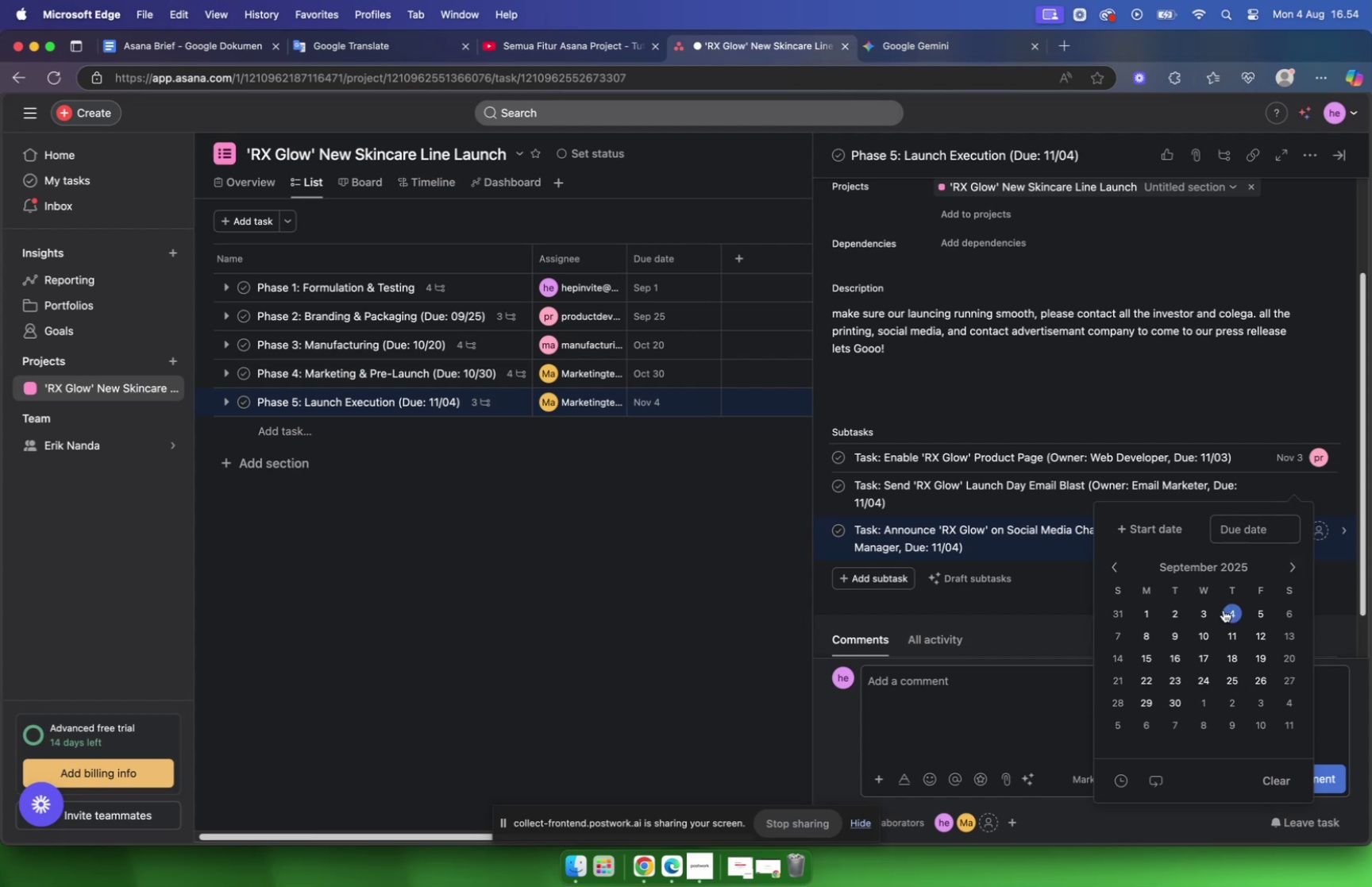 
left_click([1226, 609])
 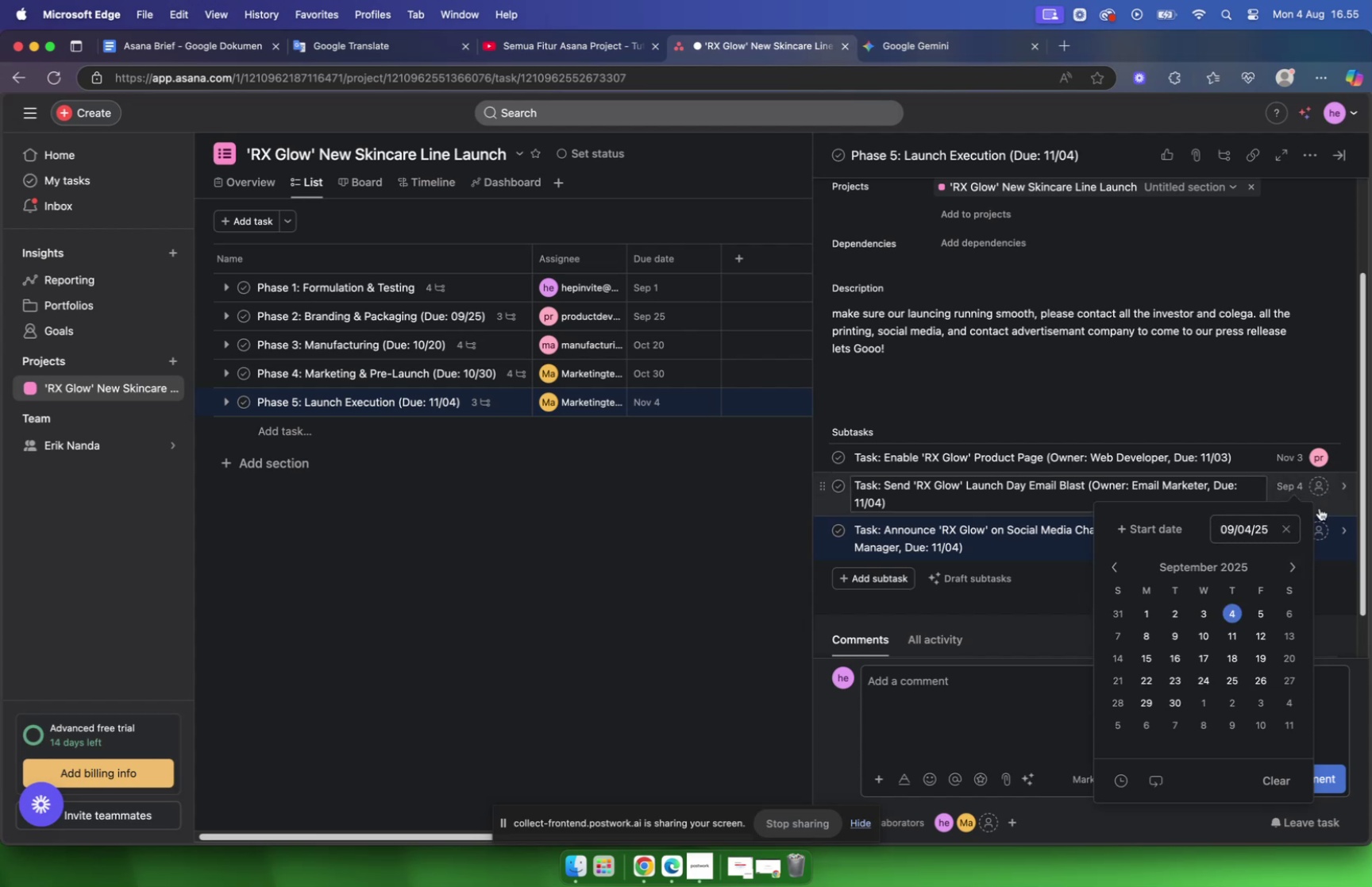 
left_click([1320, 491])
 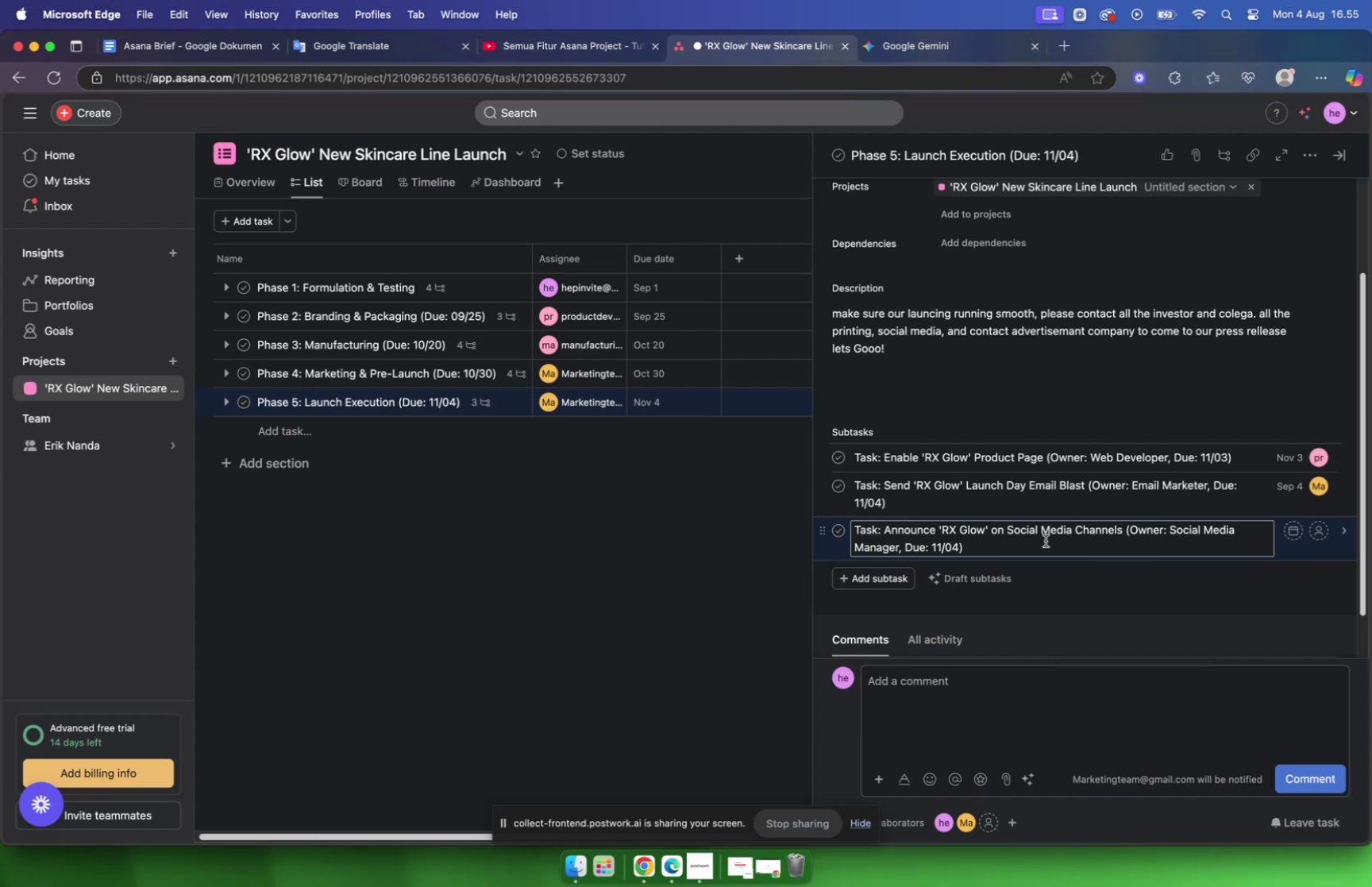 
wait(6.87)
 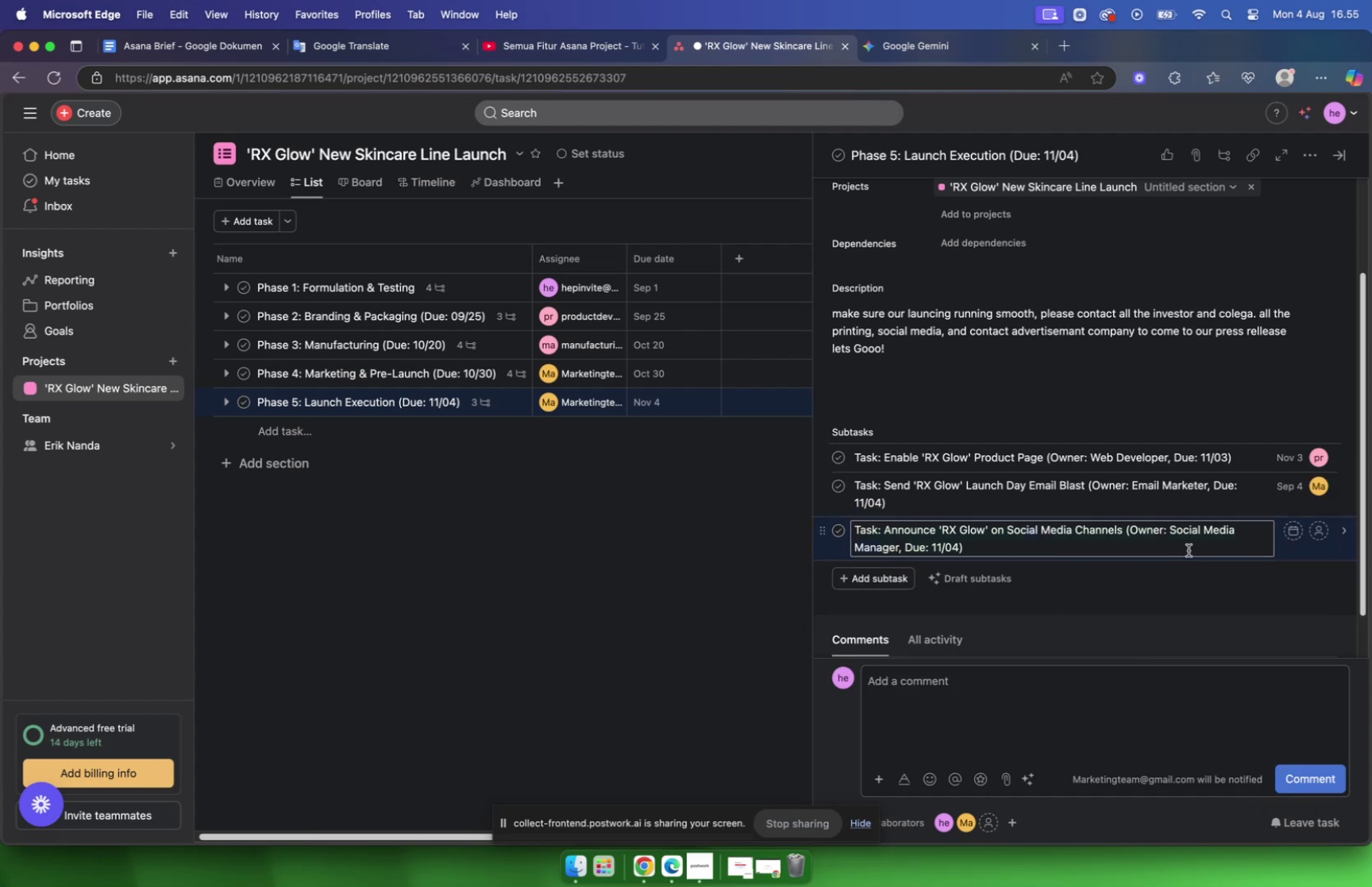 
scroll: coordinate [1044, 427], scroll_direction: up, amount: 23.0
 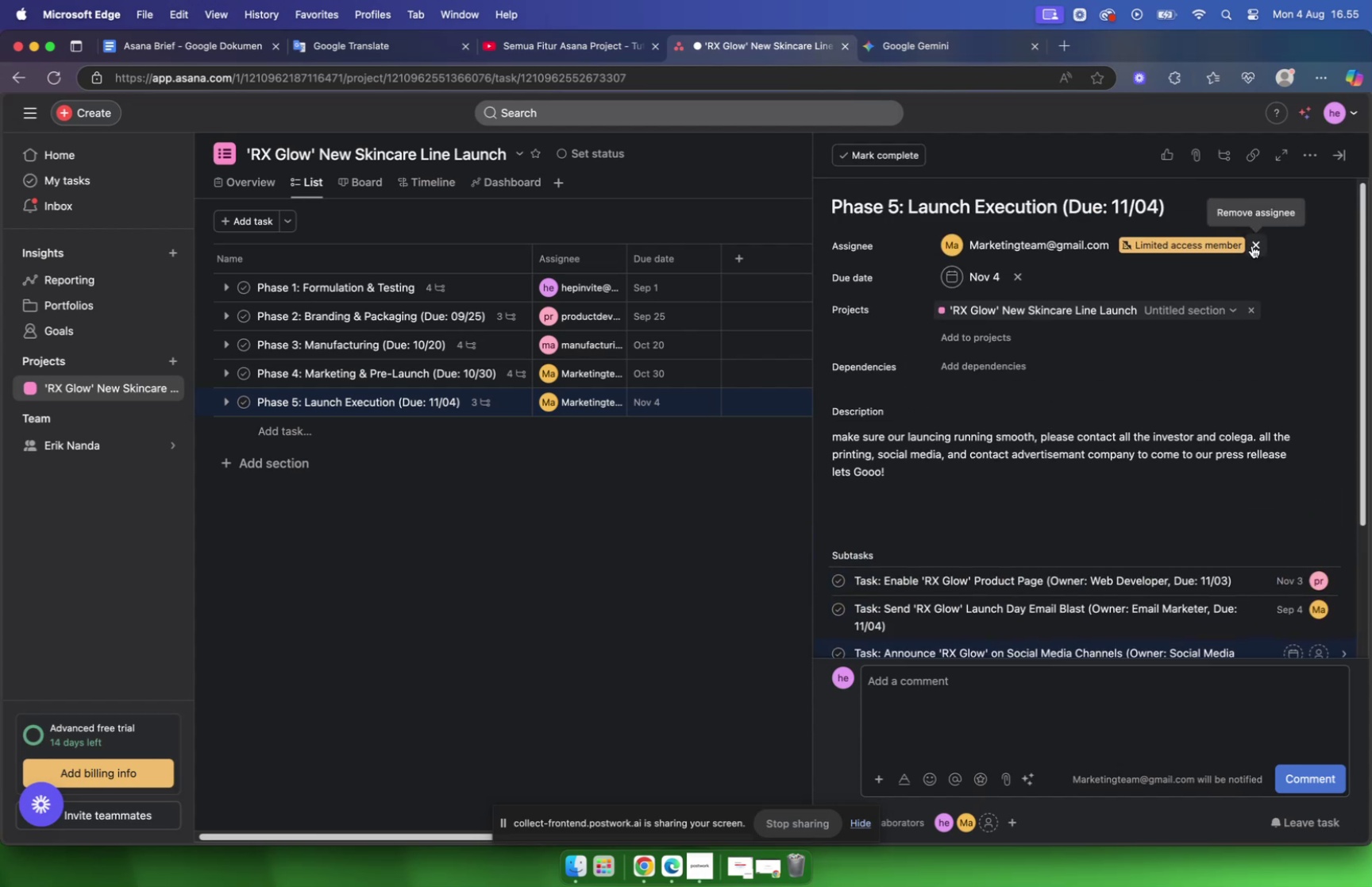 
mouse_move([1112, 233])
 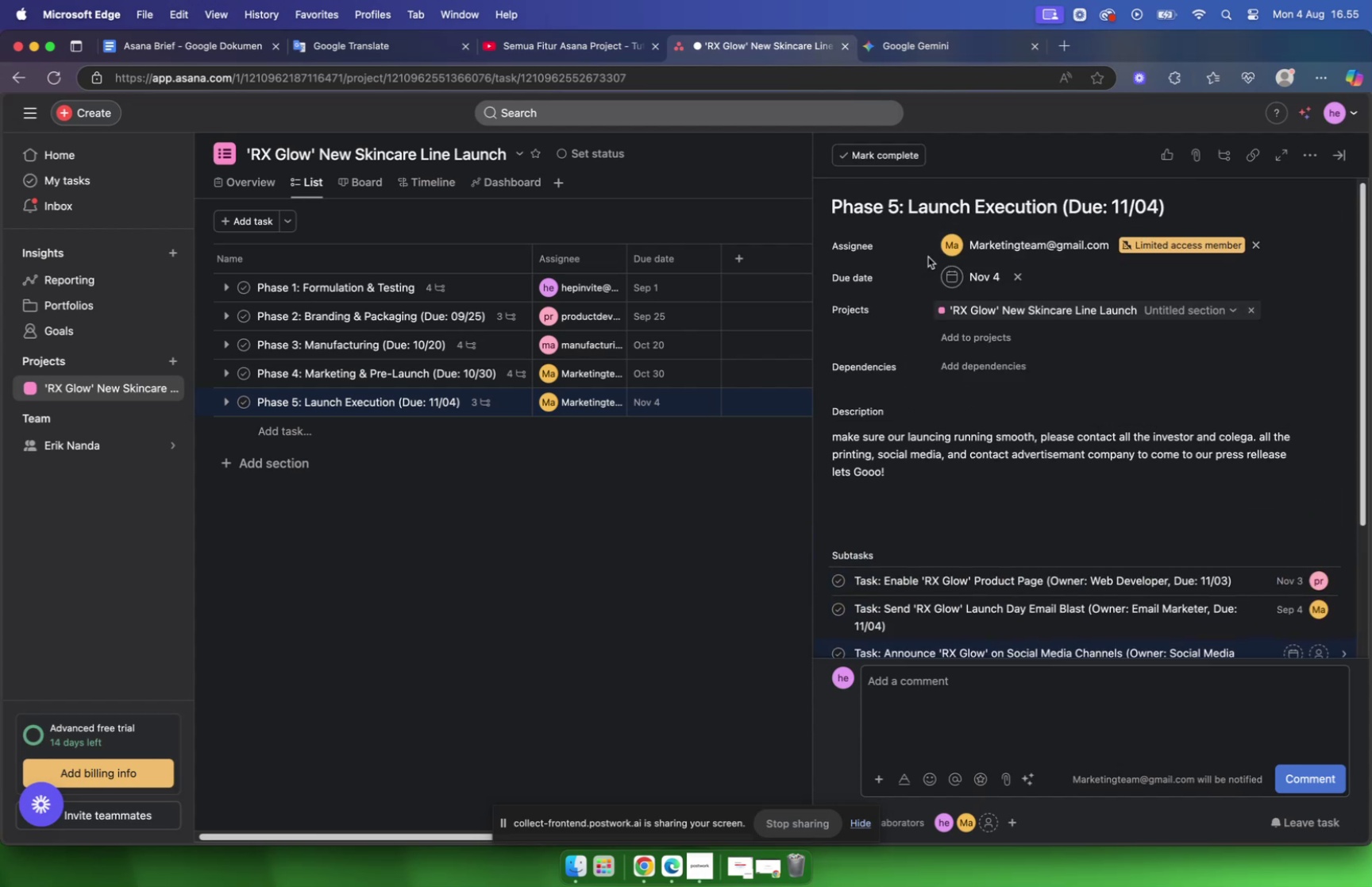 
left_click([928, 256])
 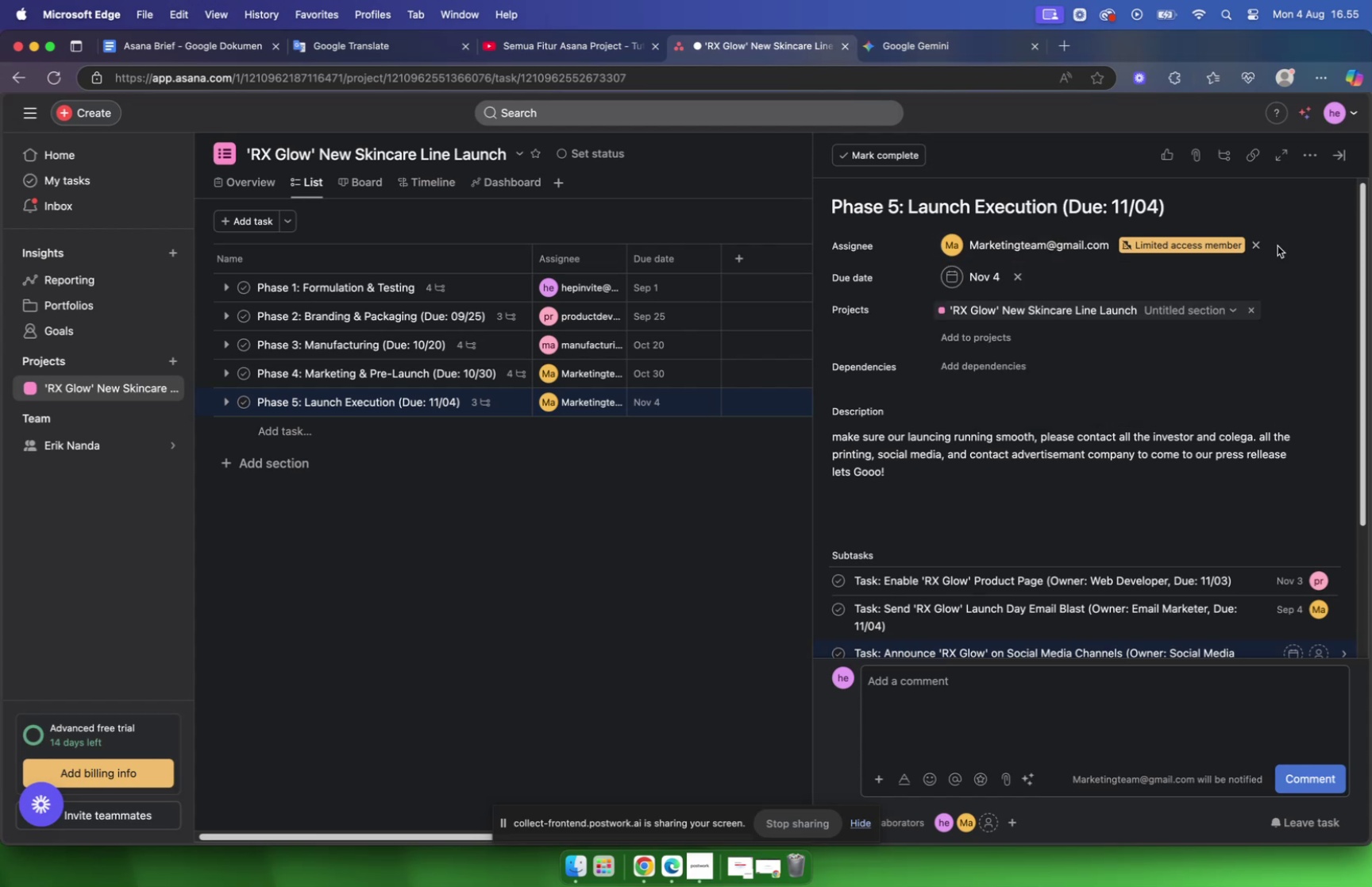 
scroll: coordinate [1194, 392], scroll_direction: down, amount: 5.0
 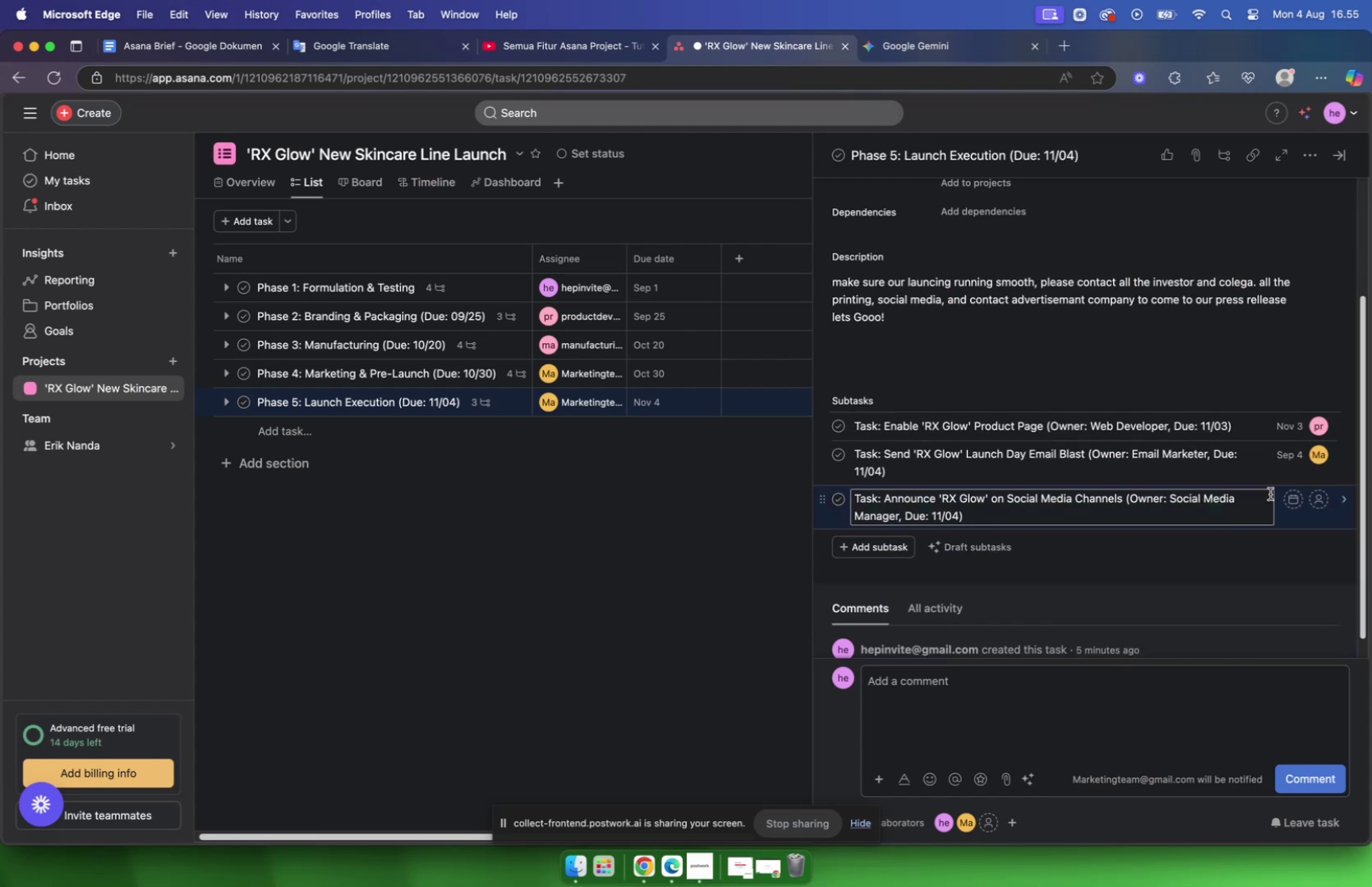 
mouse_move([1271, 503])
 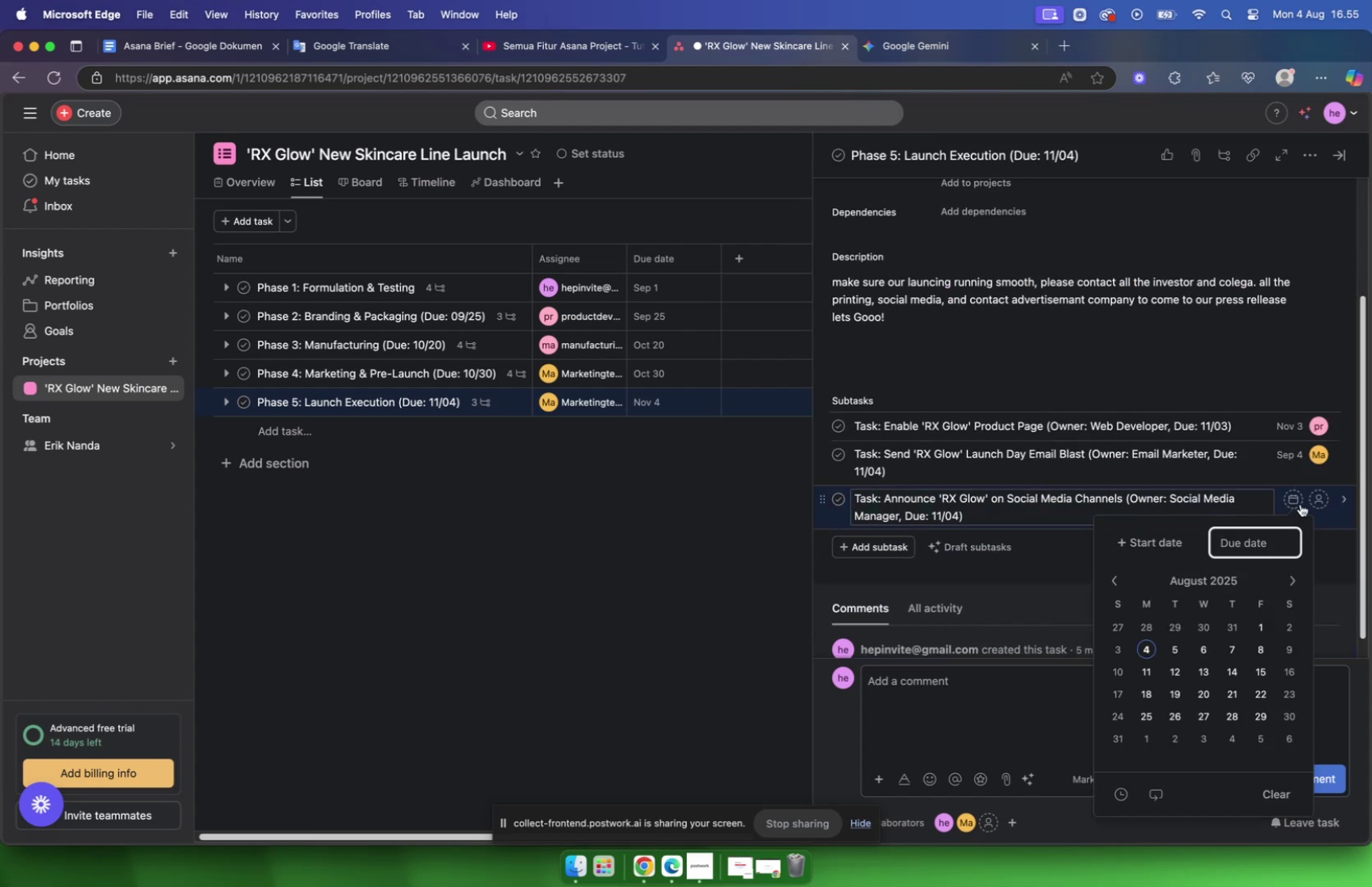 
left_click([1294, 500])
 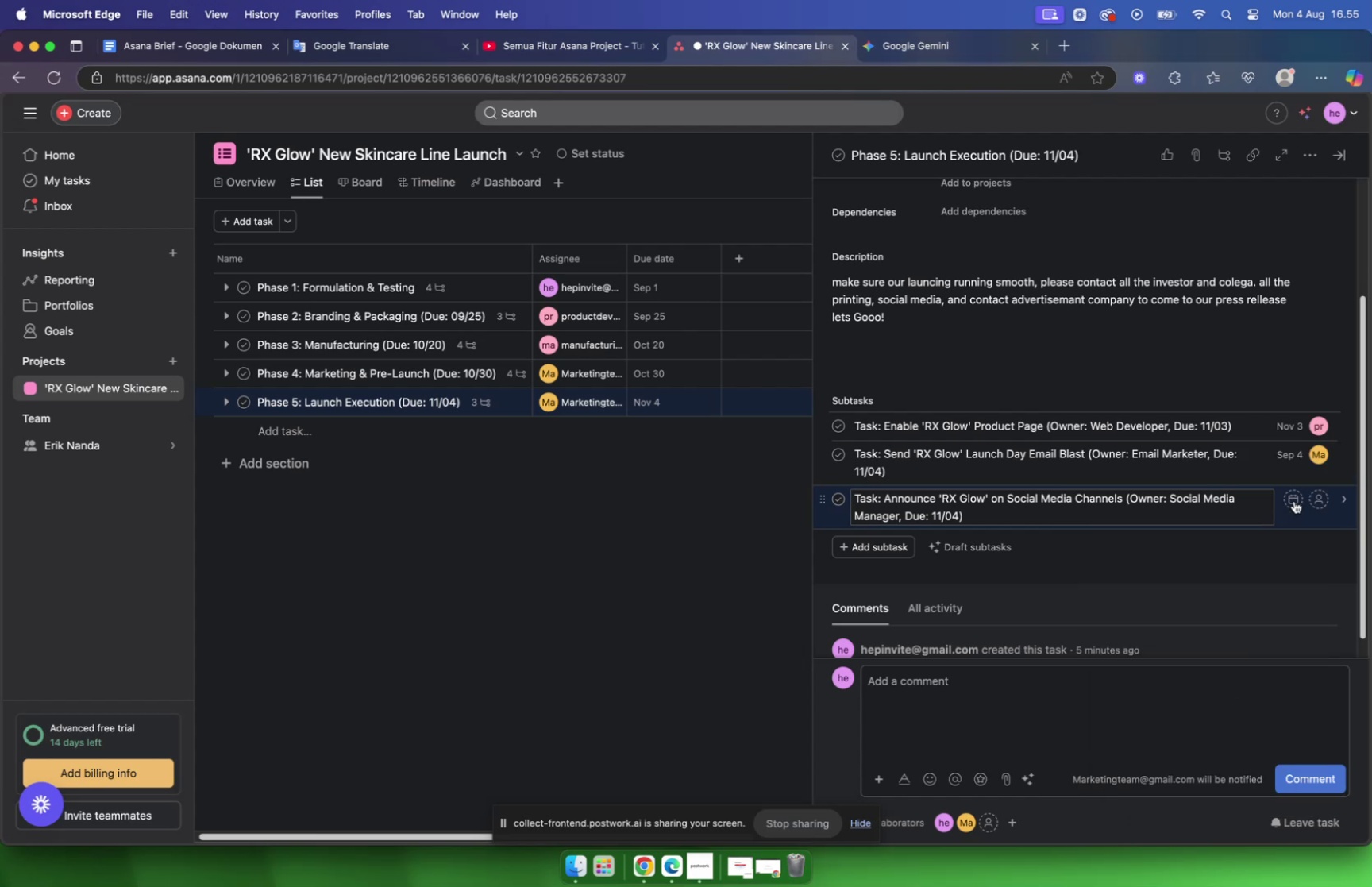 
left_click([1294, 500])
 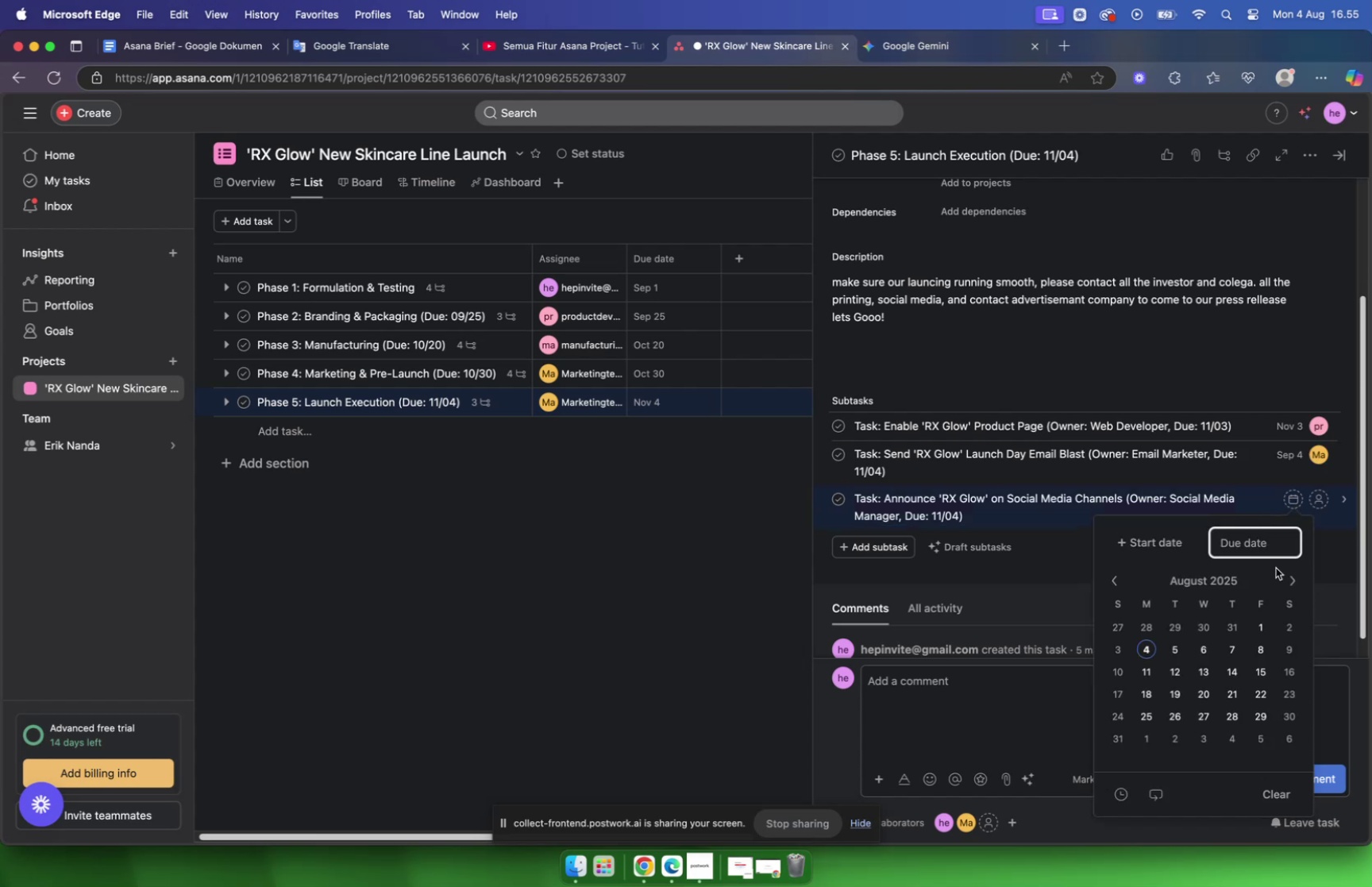 
double_click([1293, 575])
 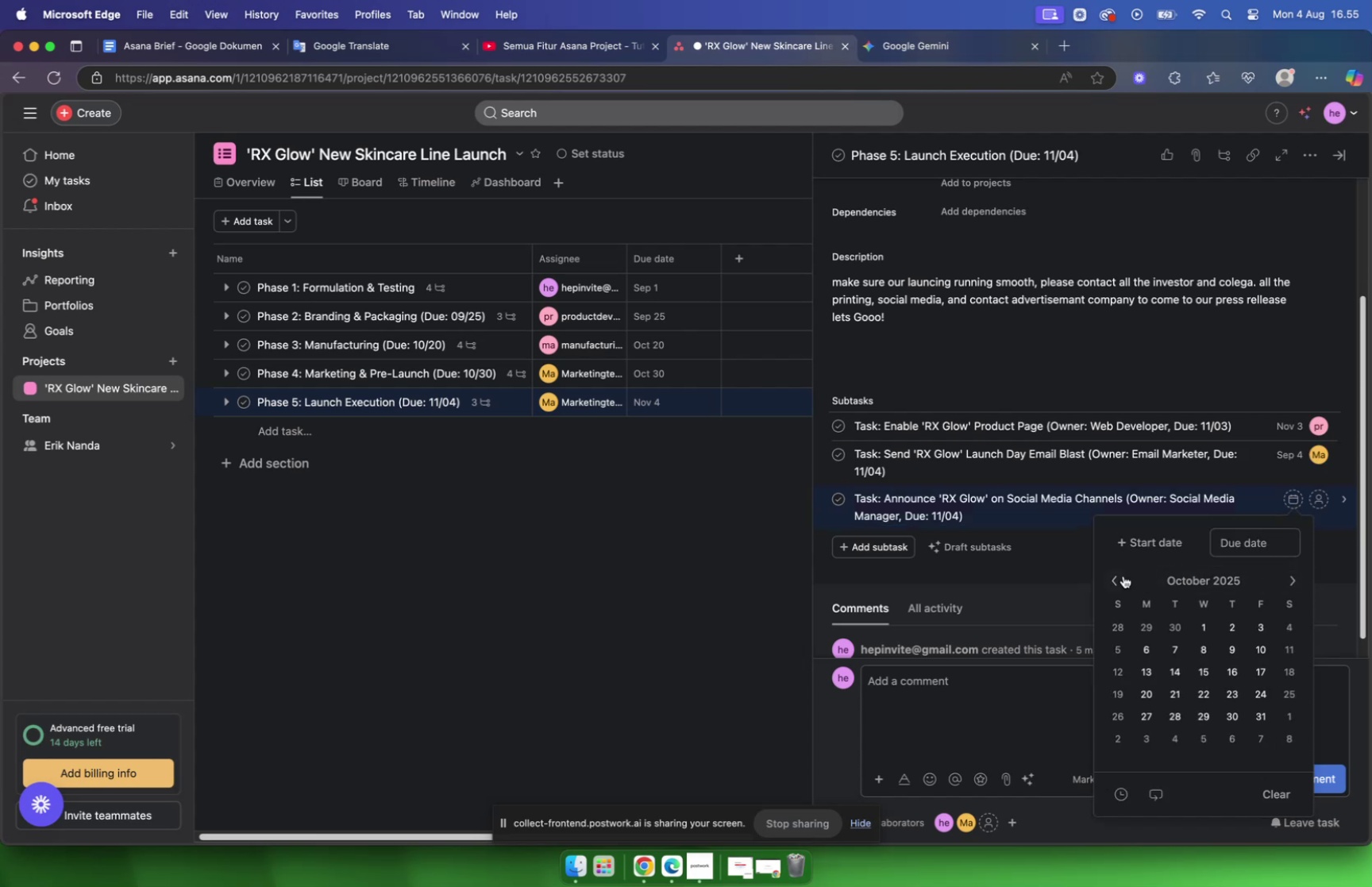 
left_click([1117, 576])
 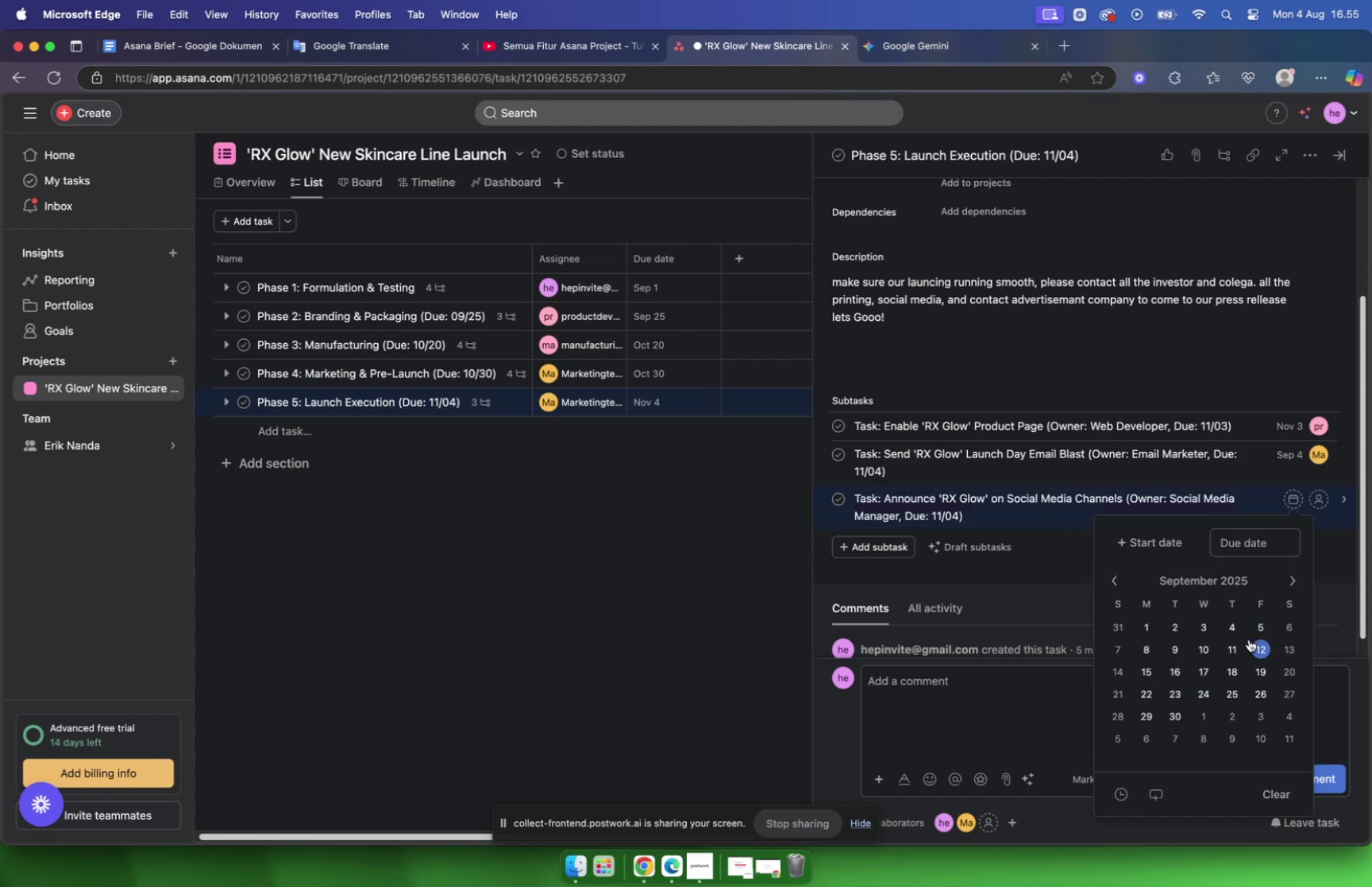 
left_click([1240, 645])
 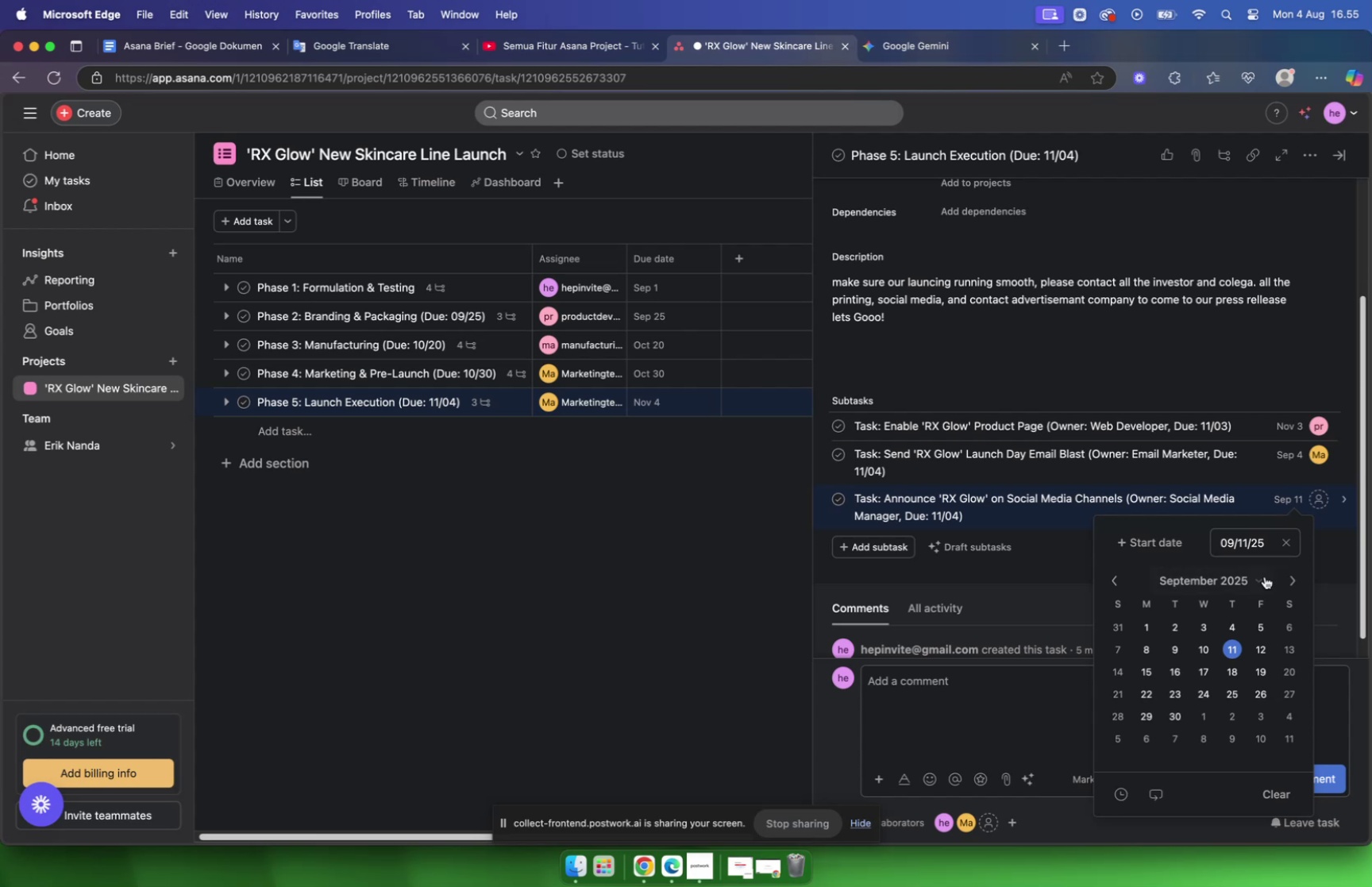 
wait(7.3)
 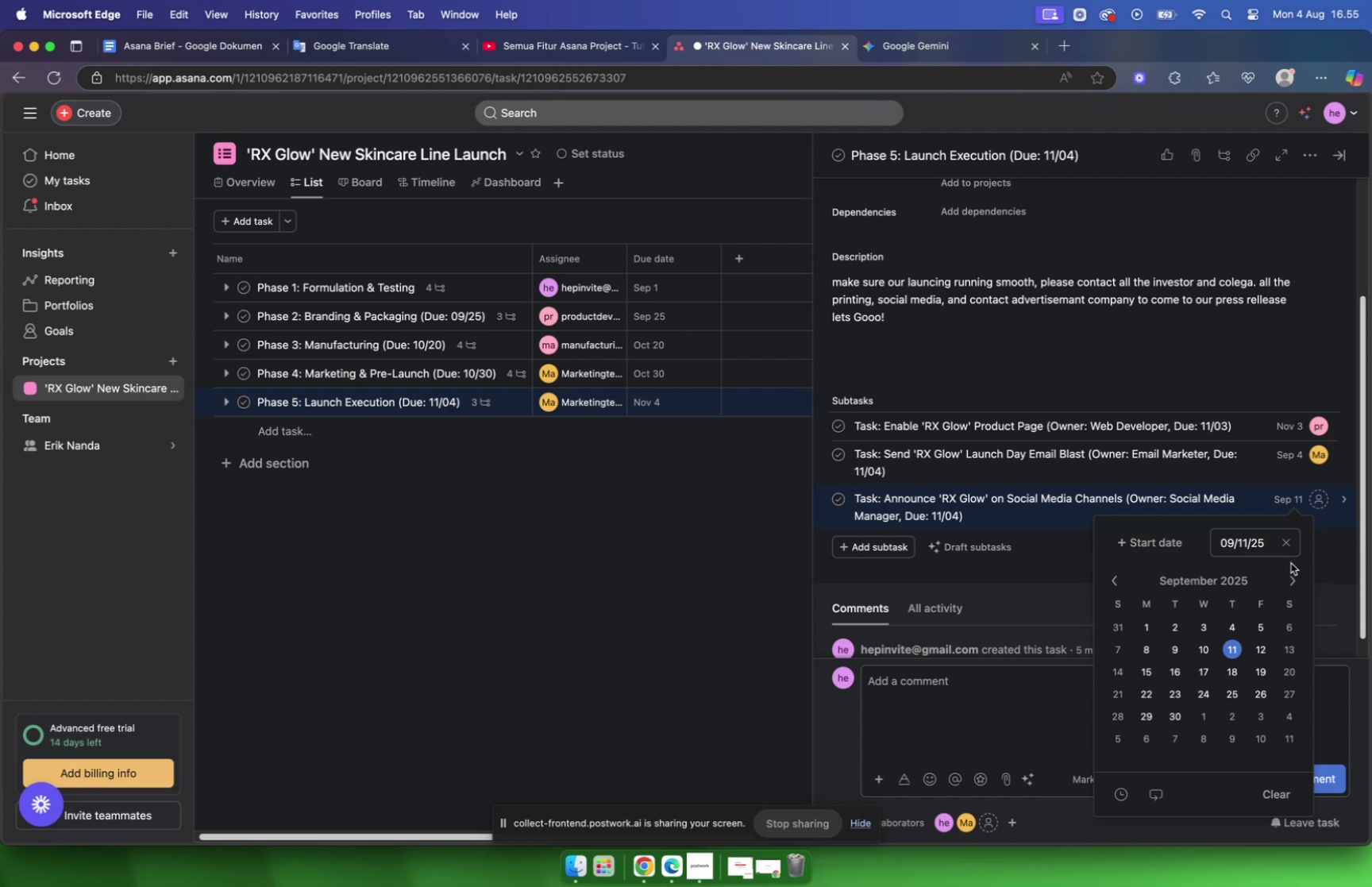 
left_click([1293, 575])
 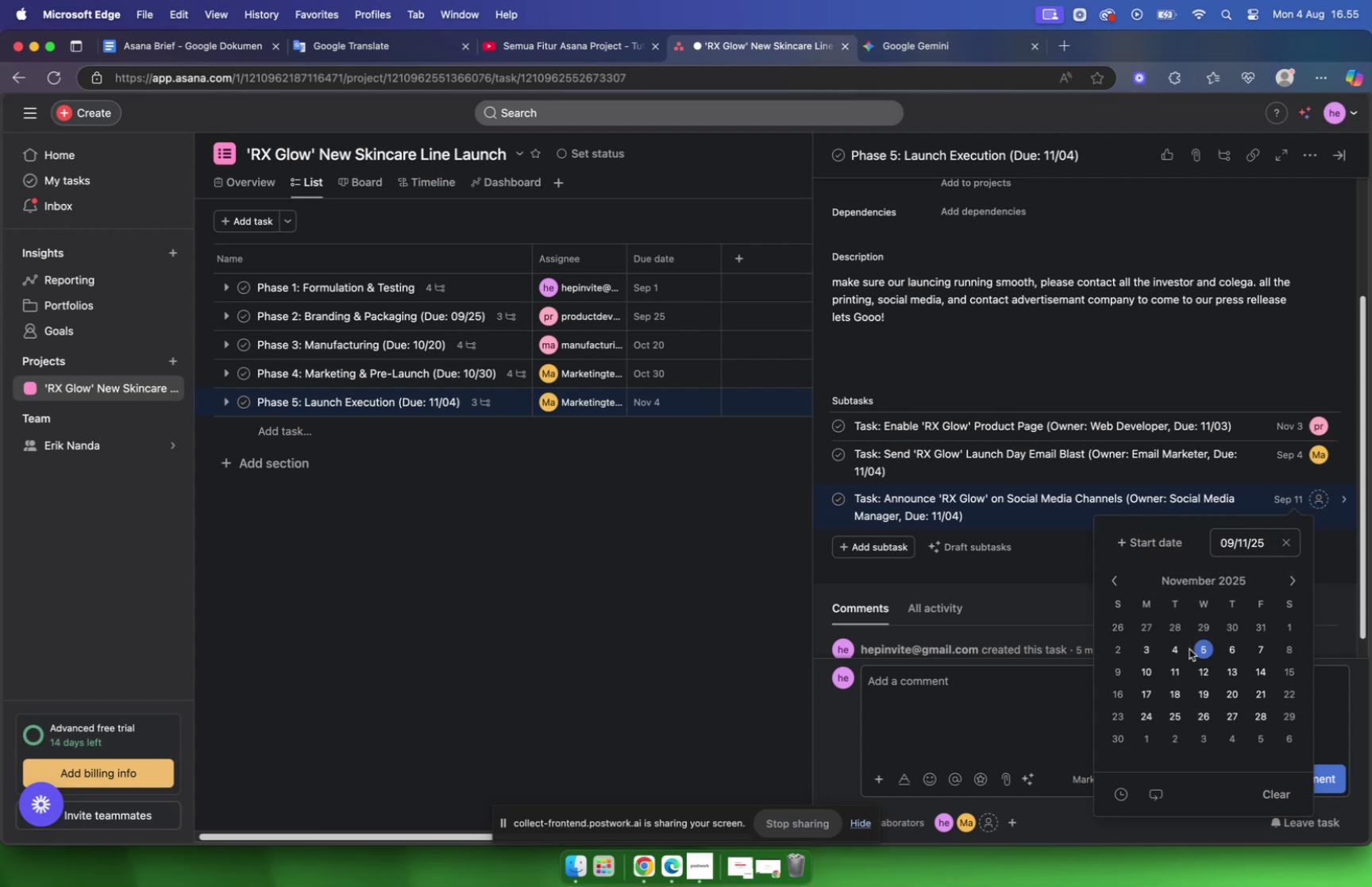 
left_click([1175, 647])
 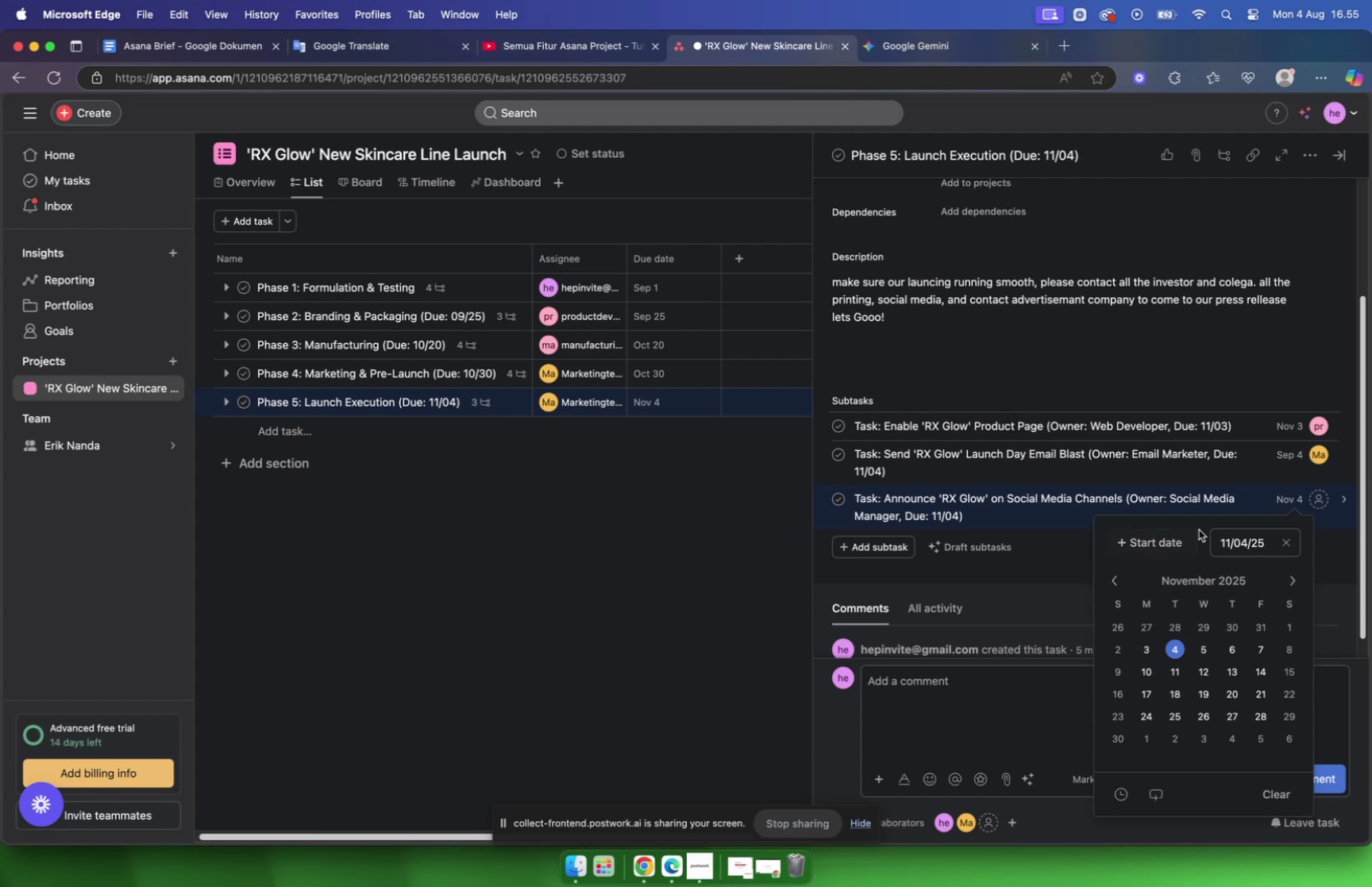 
wait(5.15)
 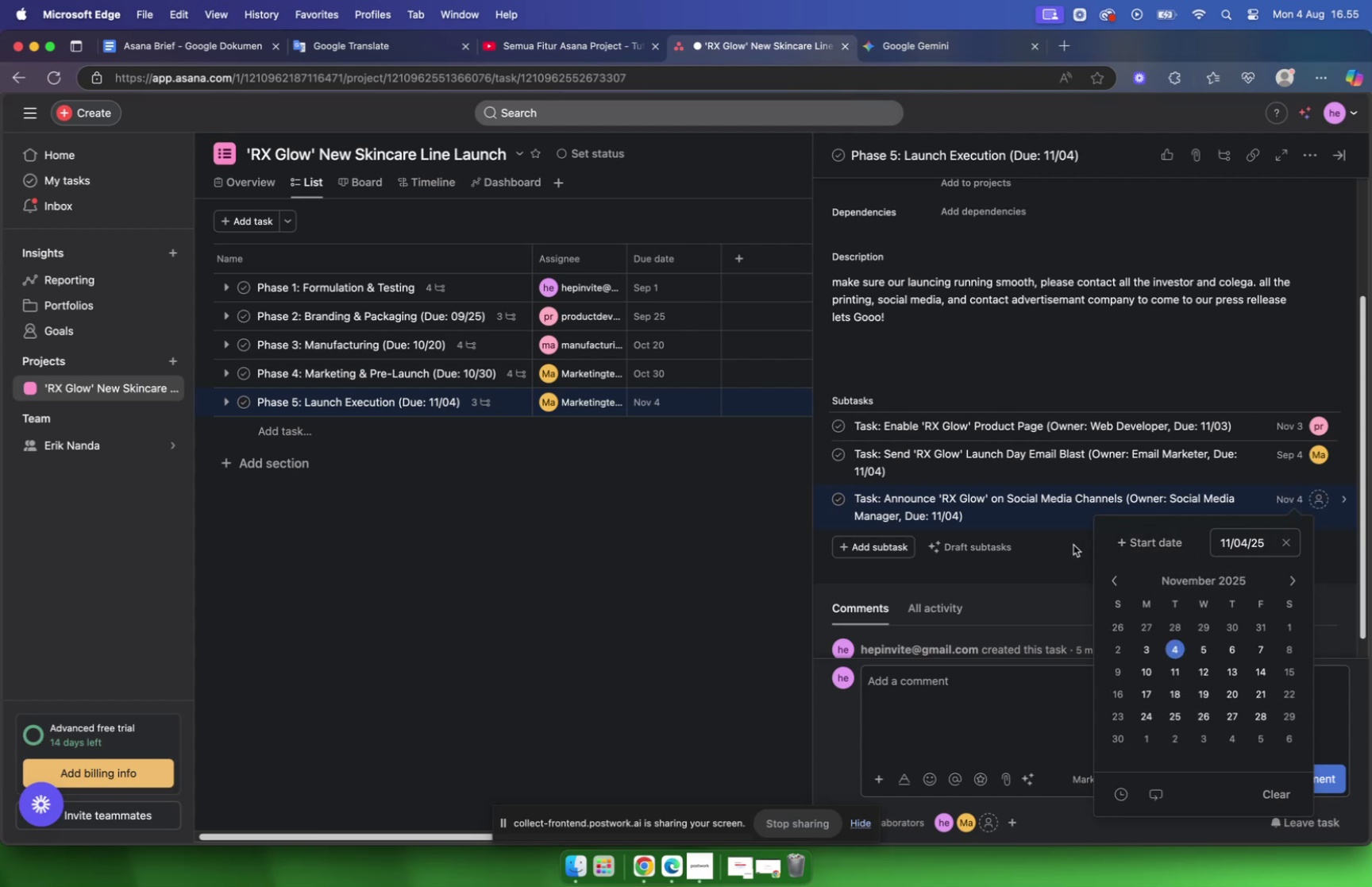 
left_click([1324, 505])
 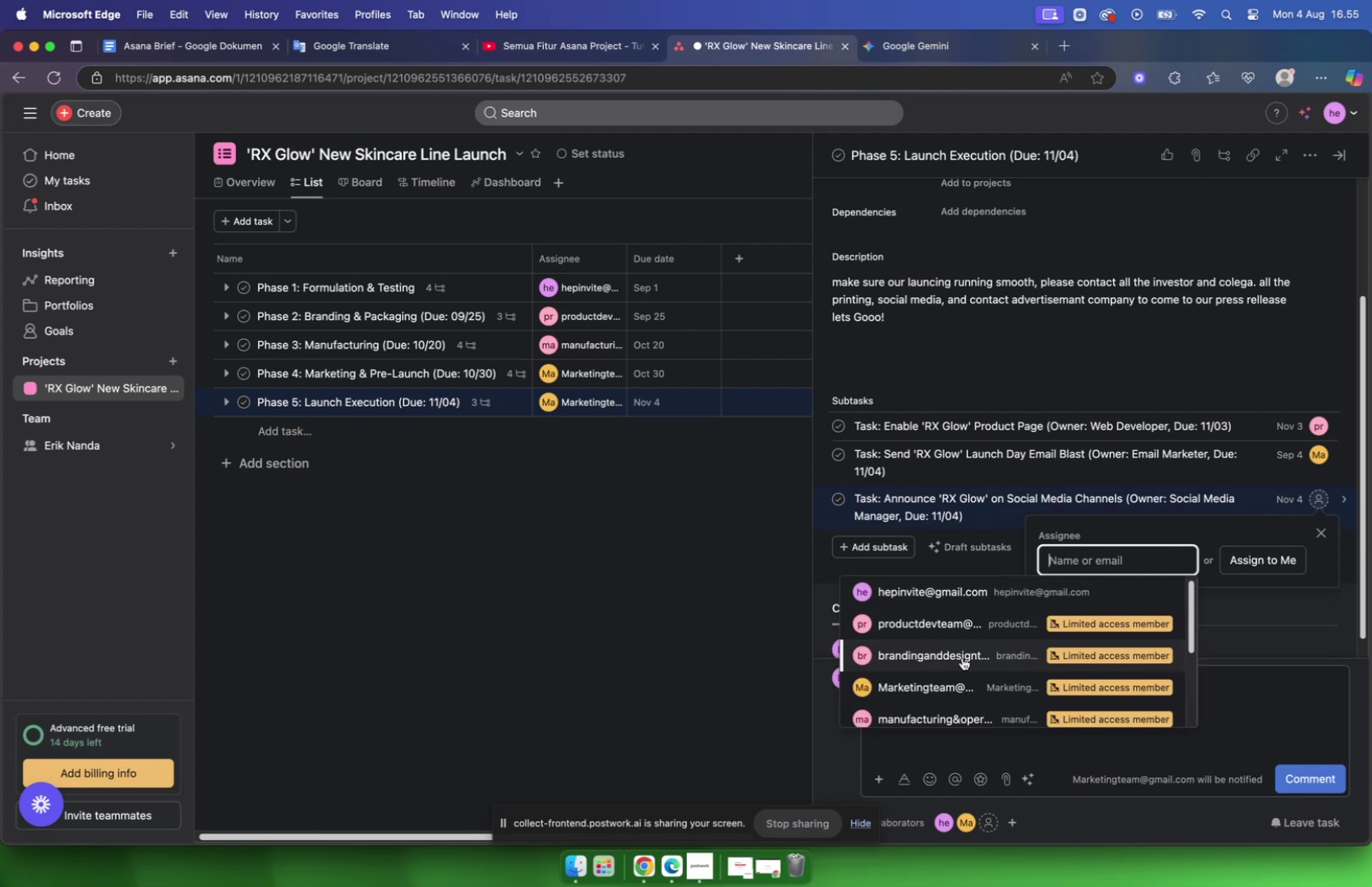 
scroll: coordinate [962, 655], scroll_direction: down, amount: 6.0
 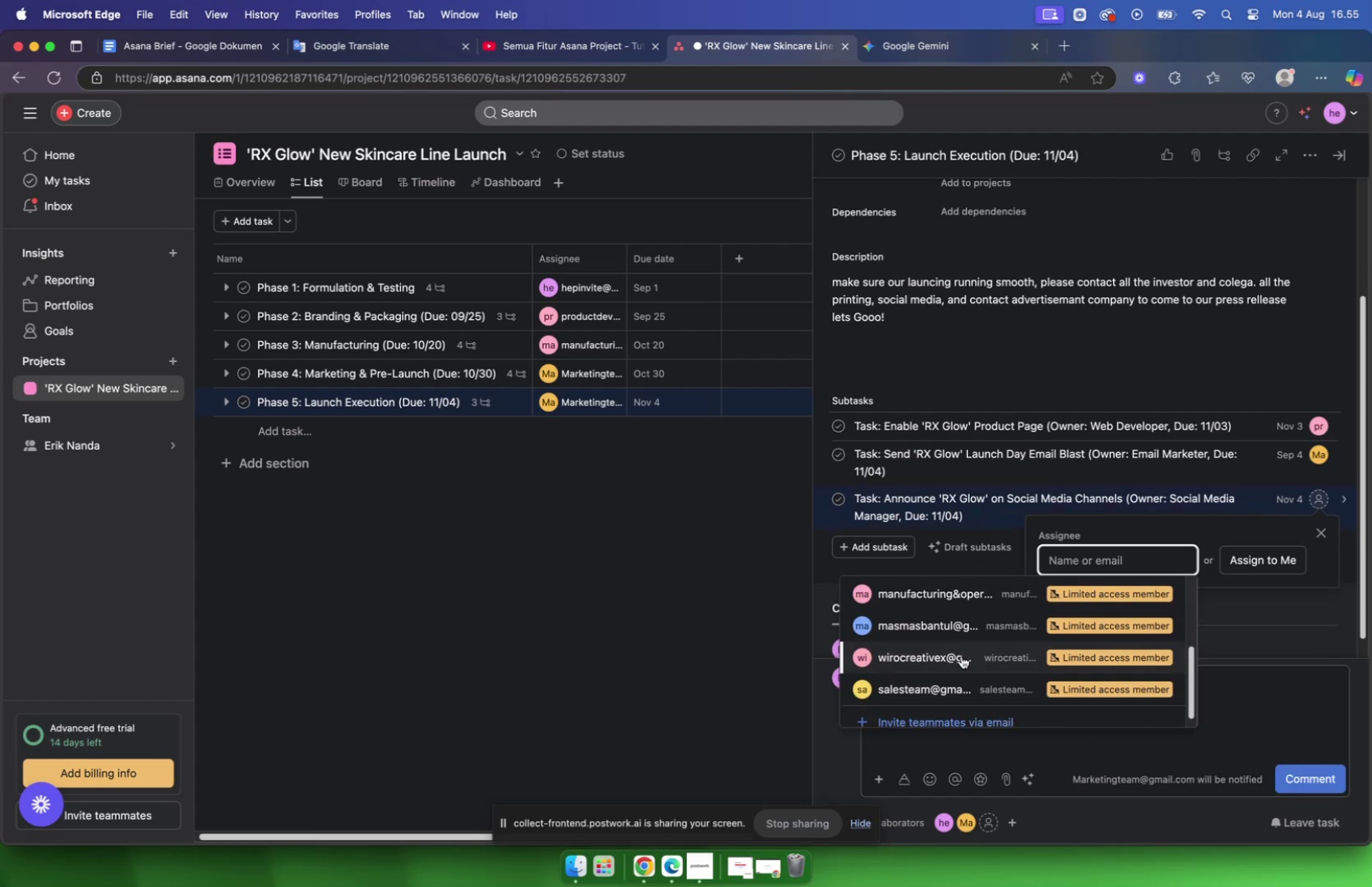 
scroll: coordinate [952, 615], scroll_direction: up, amount: 9.0
 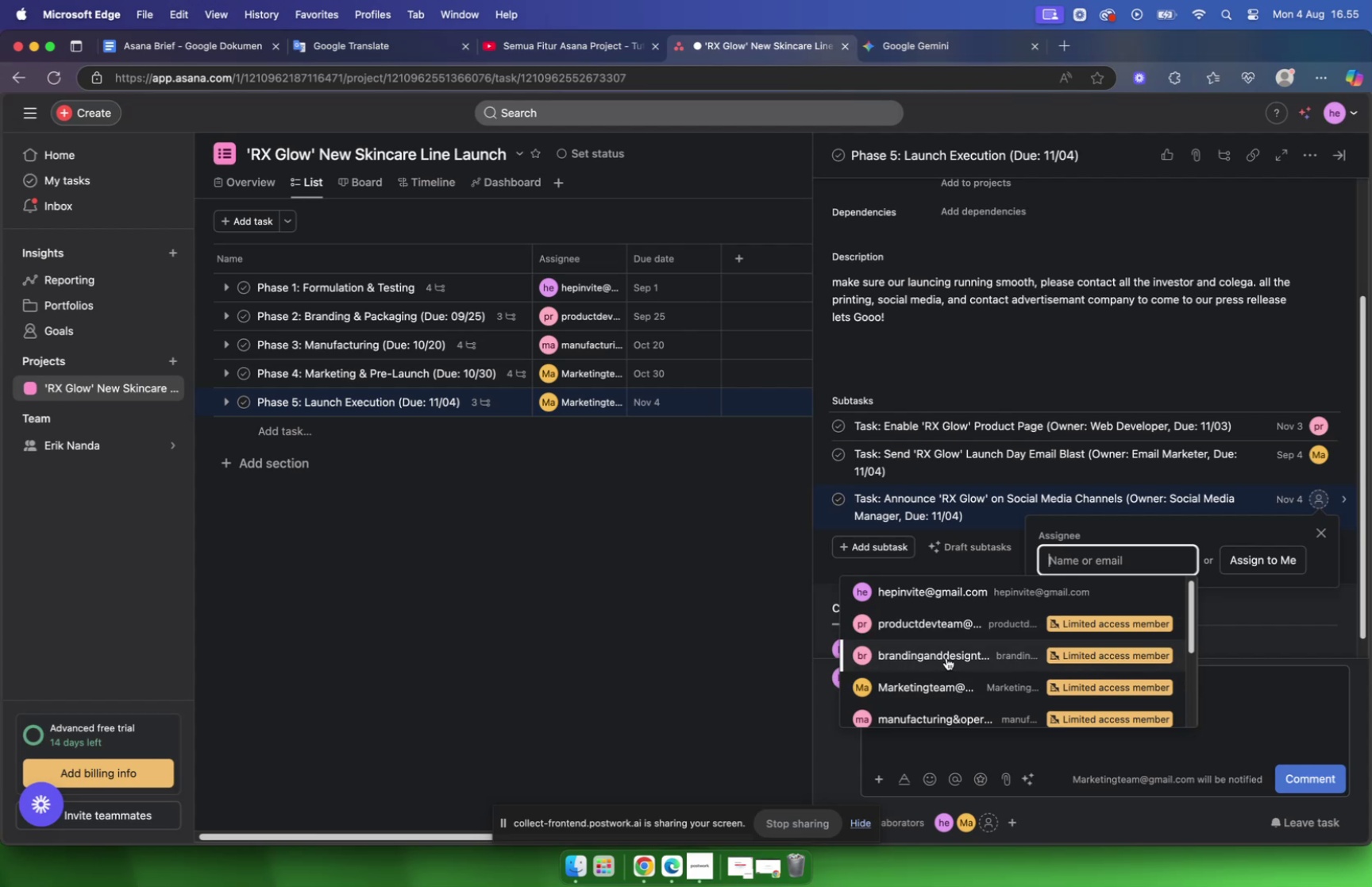 
left_click([946, 657])
 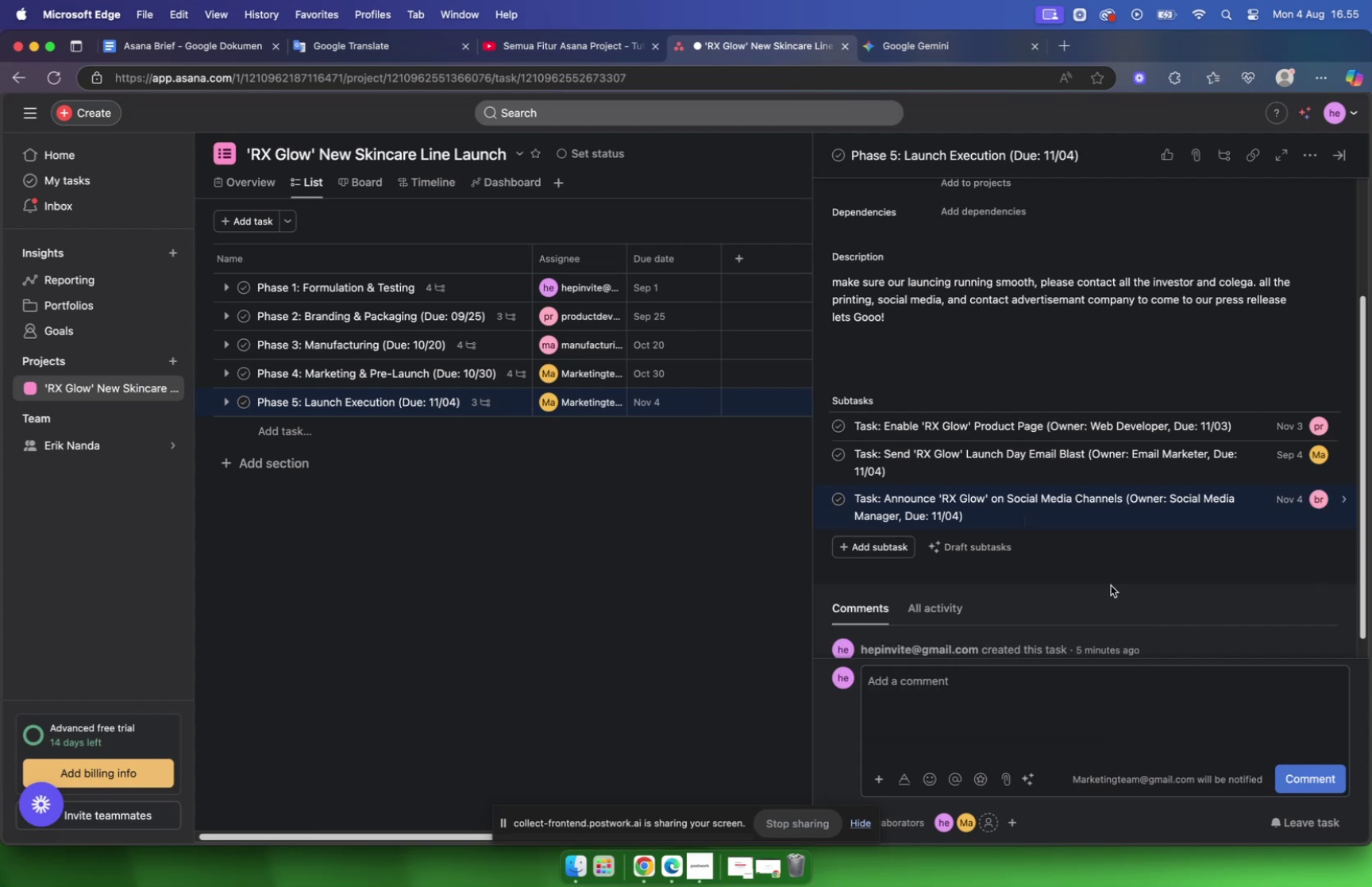 
scroll: coordinate [1123, 577], scroll_direction: down, amount: 5.0
 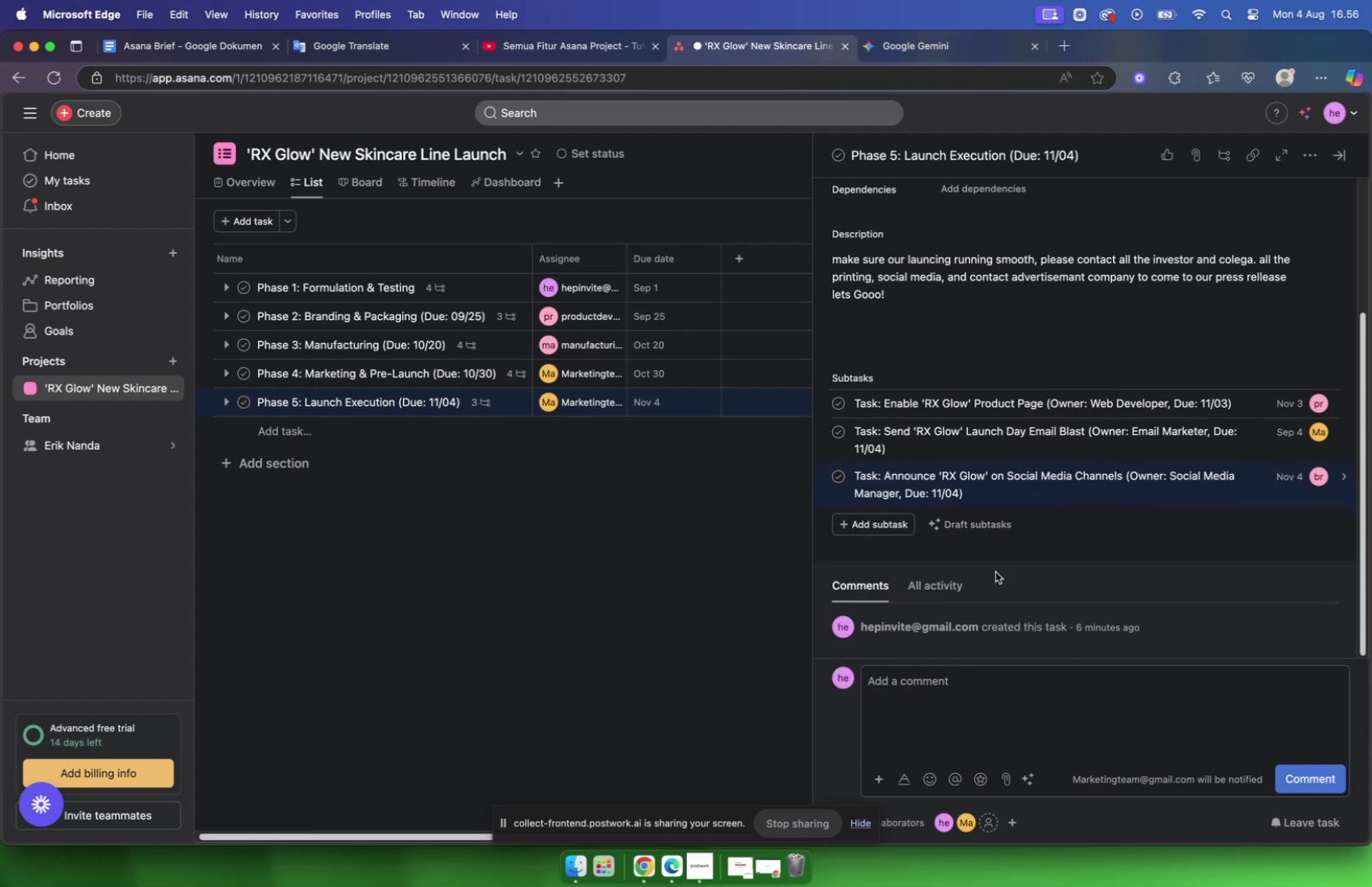 
left_click([874, 524])
 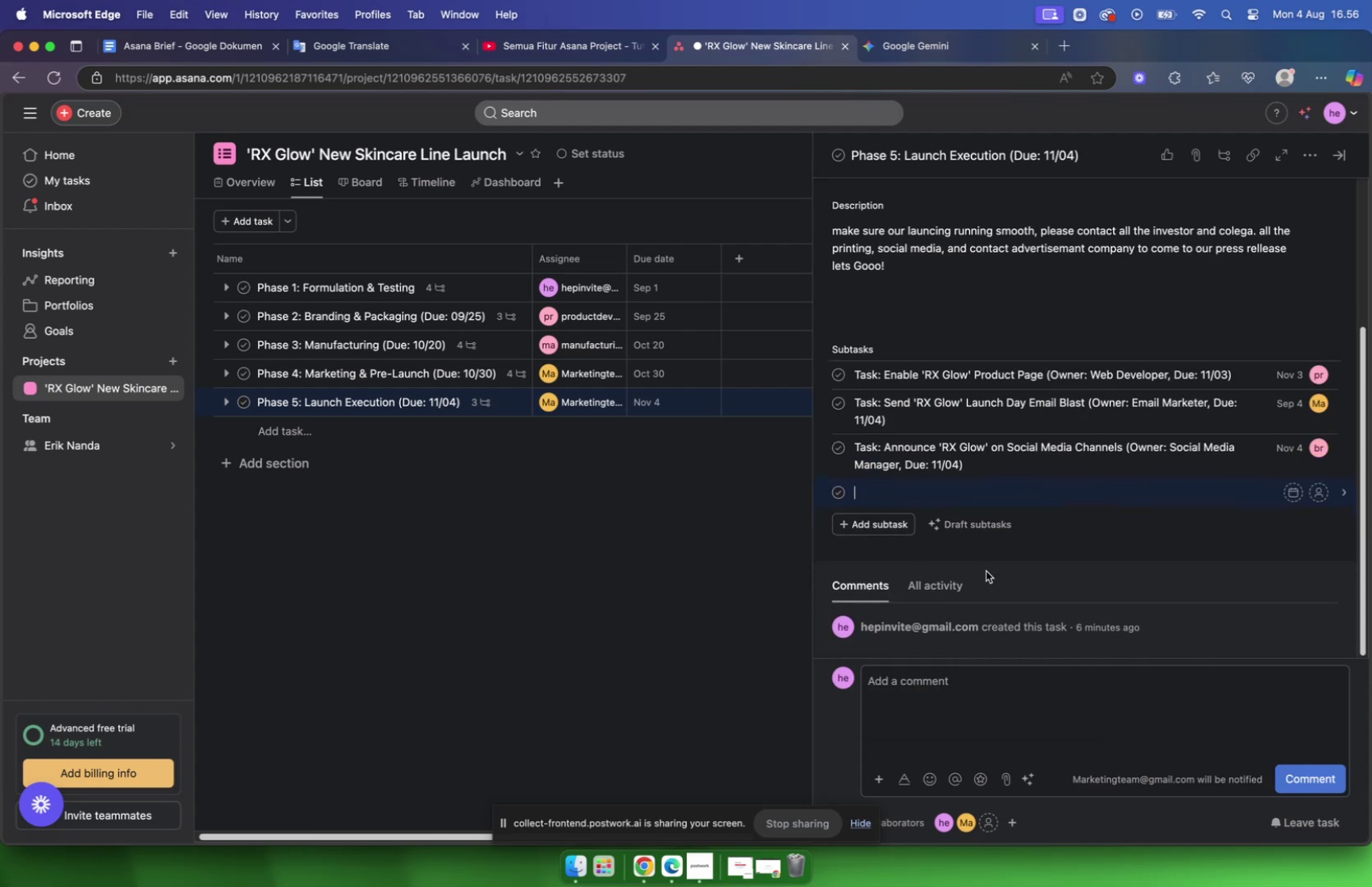 
type(contact all collega to come to our press rellease)
 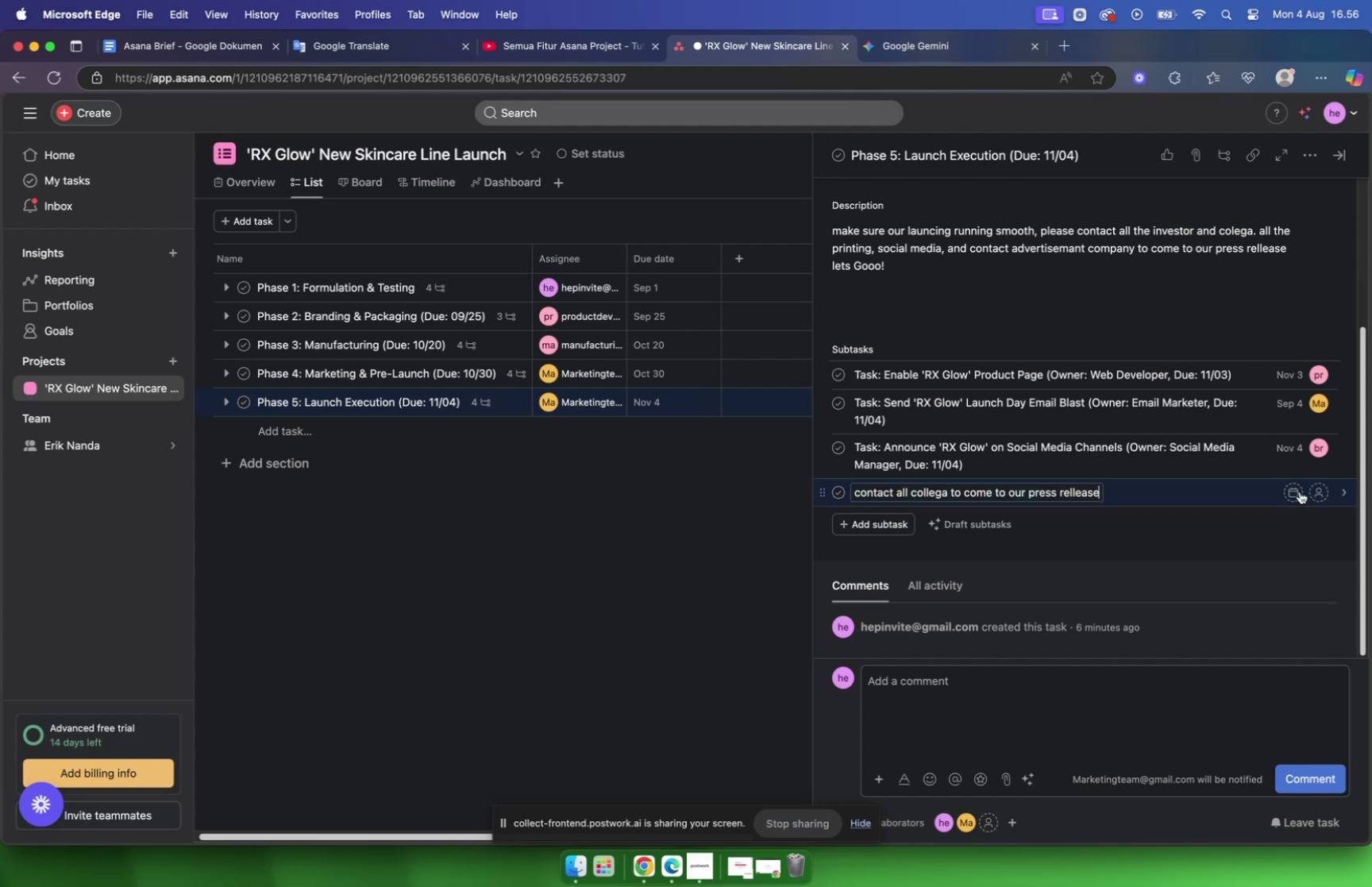 
left_click([1299, 491])
 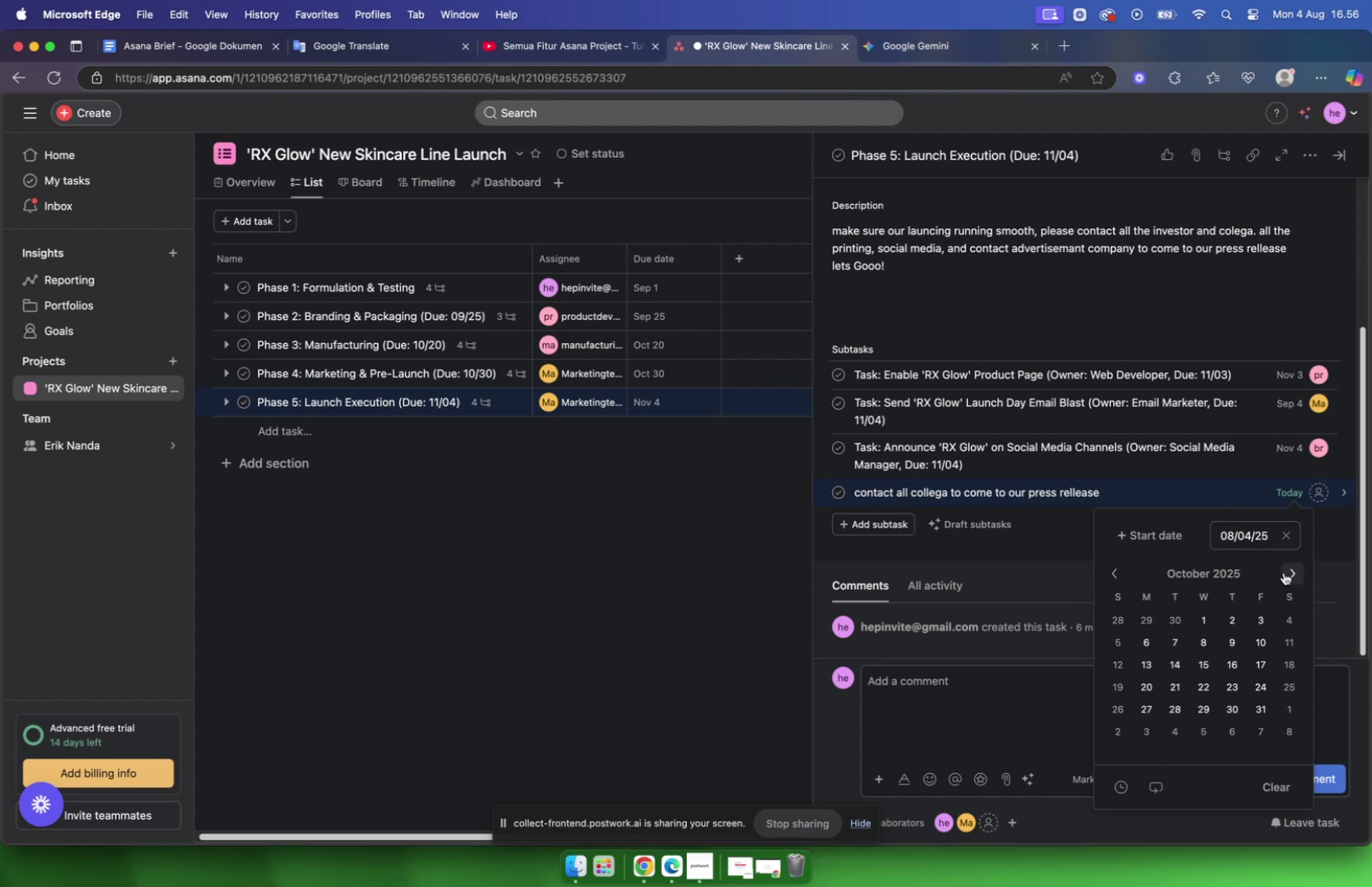 
wait(6.78)
 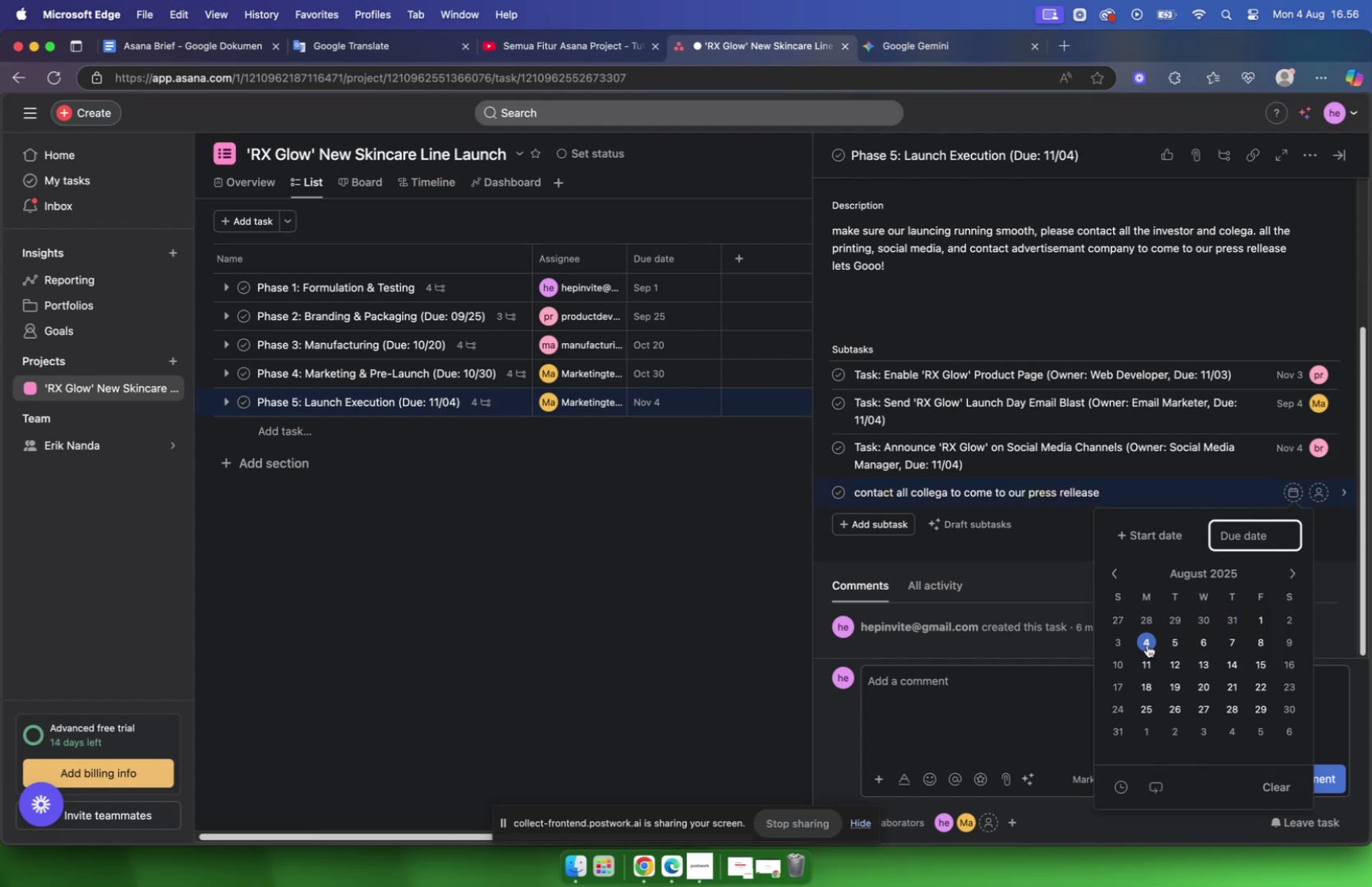 
left_click([1171, 642])
 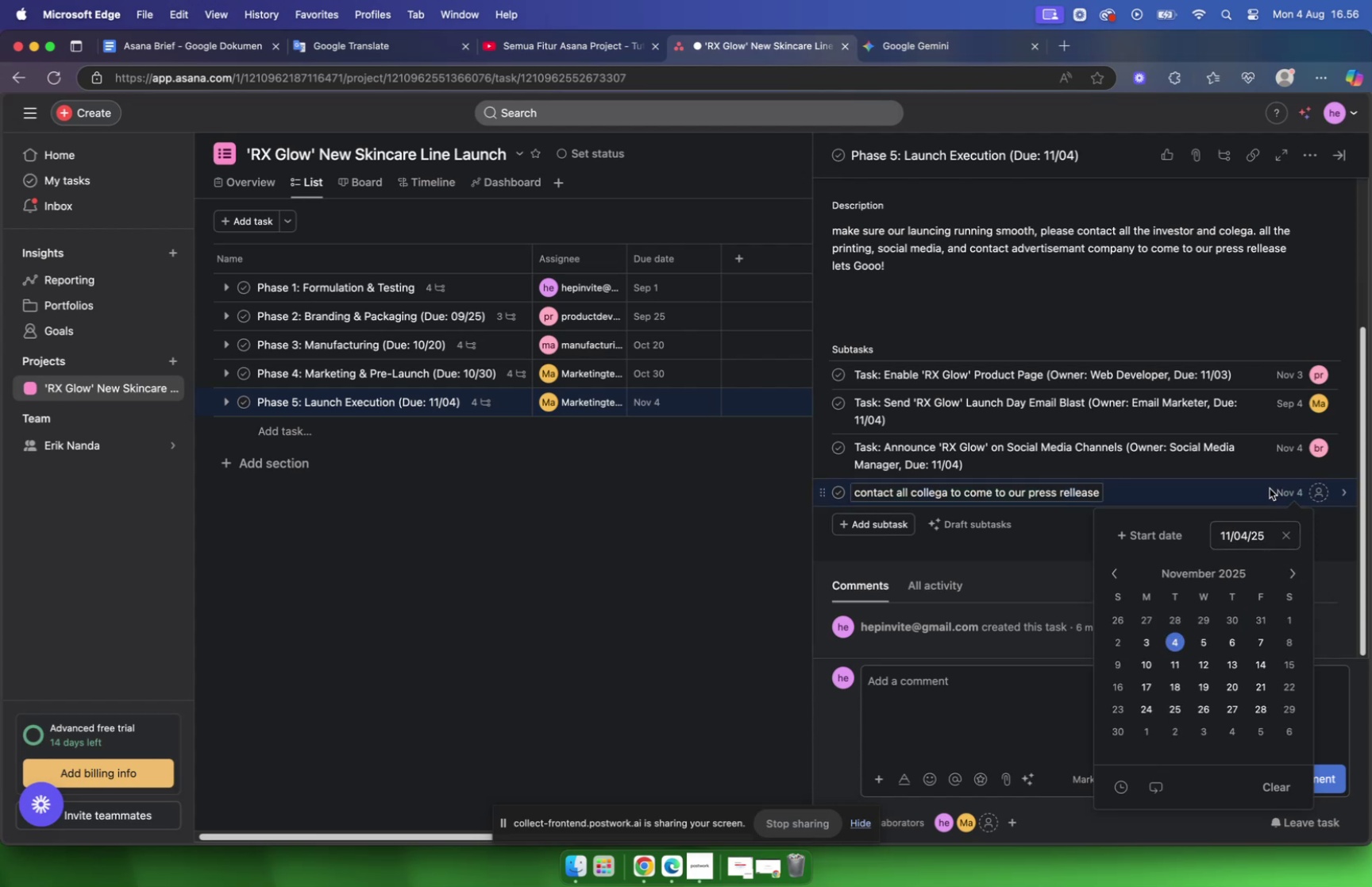 
left_click([1317, 491])
 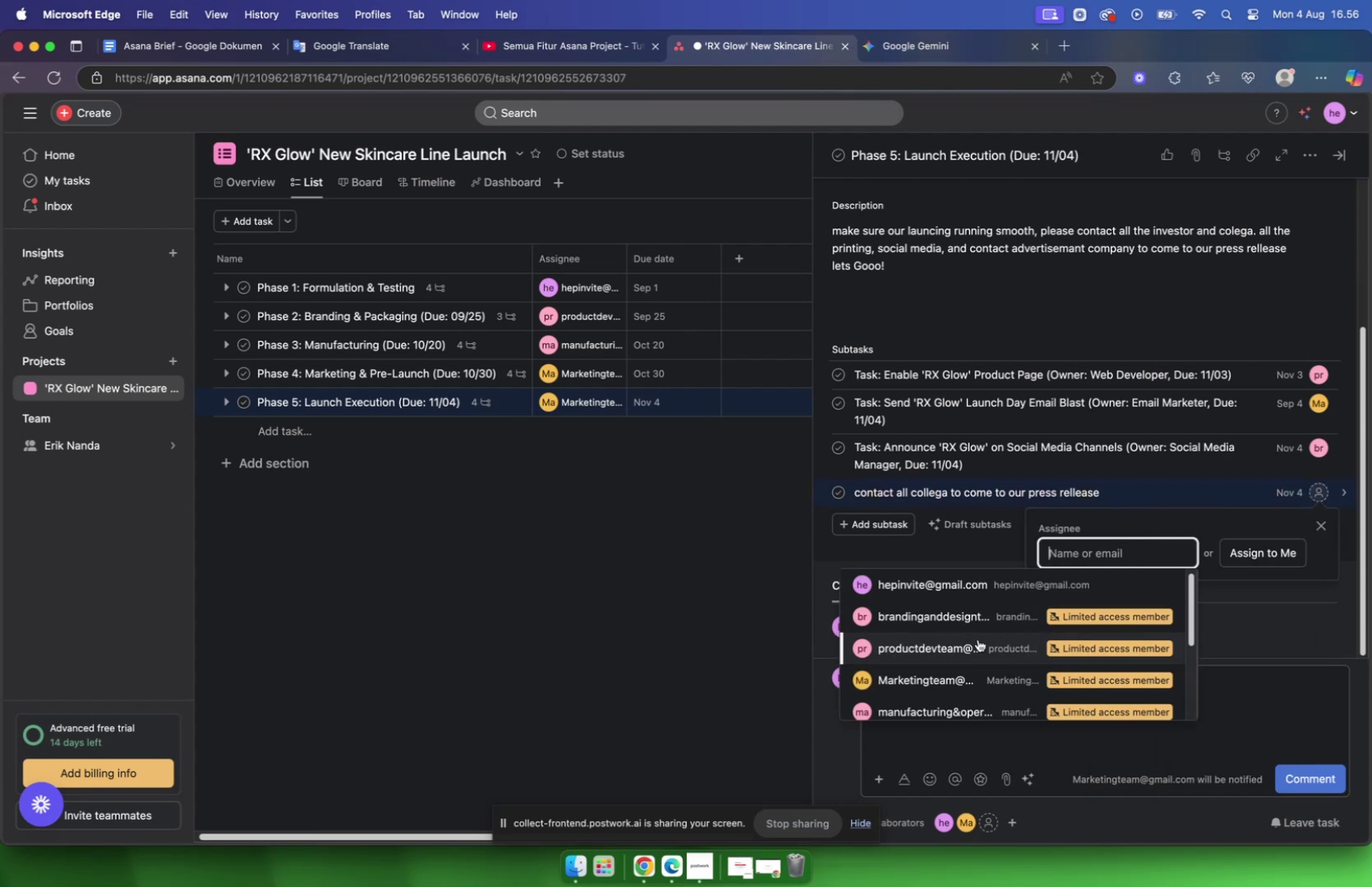 
scroll: coordinate [970, 641], scroll_direction: down, amount: 4.0
 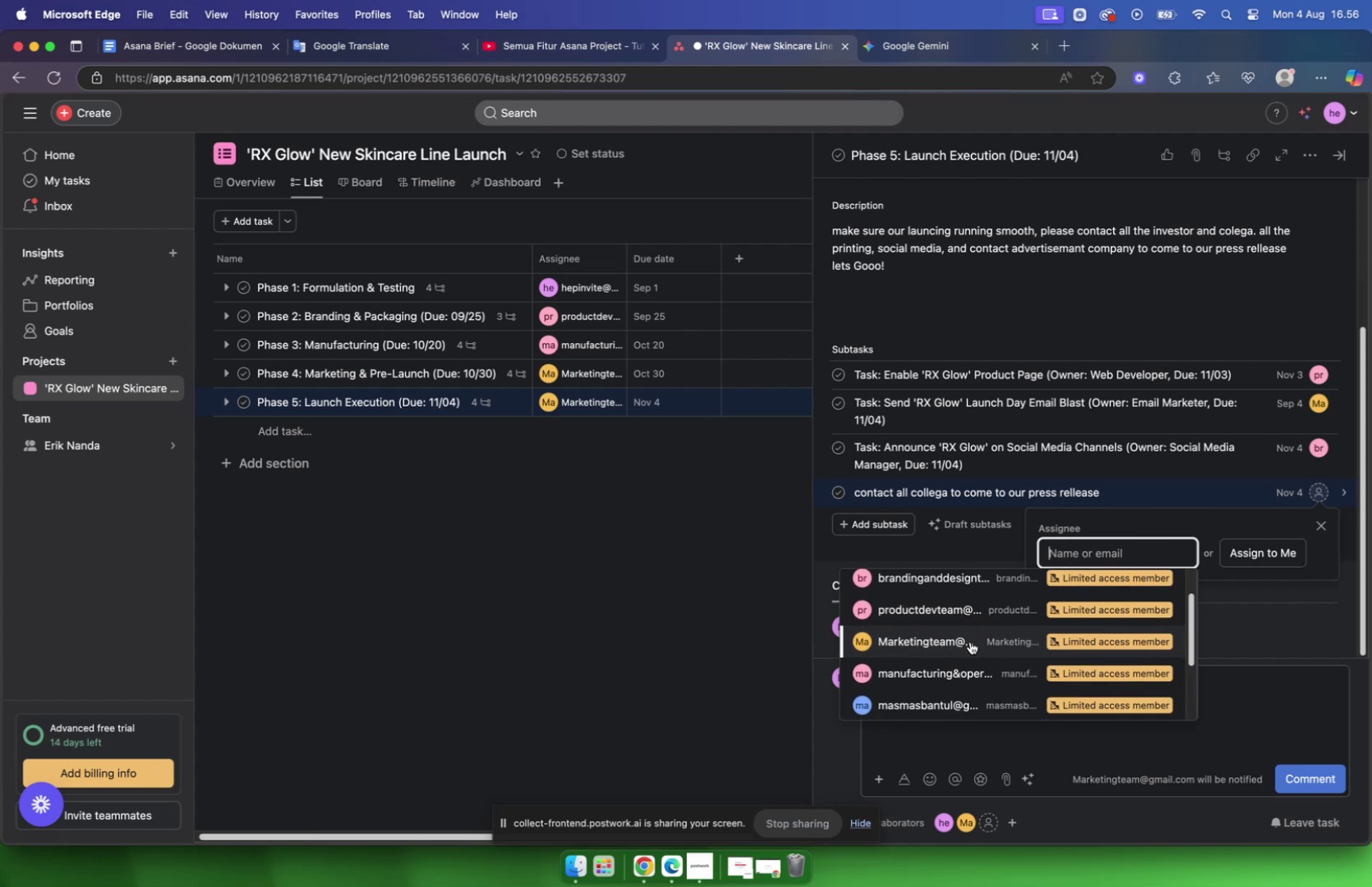 
left_click([970, 641])
 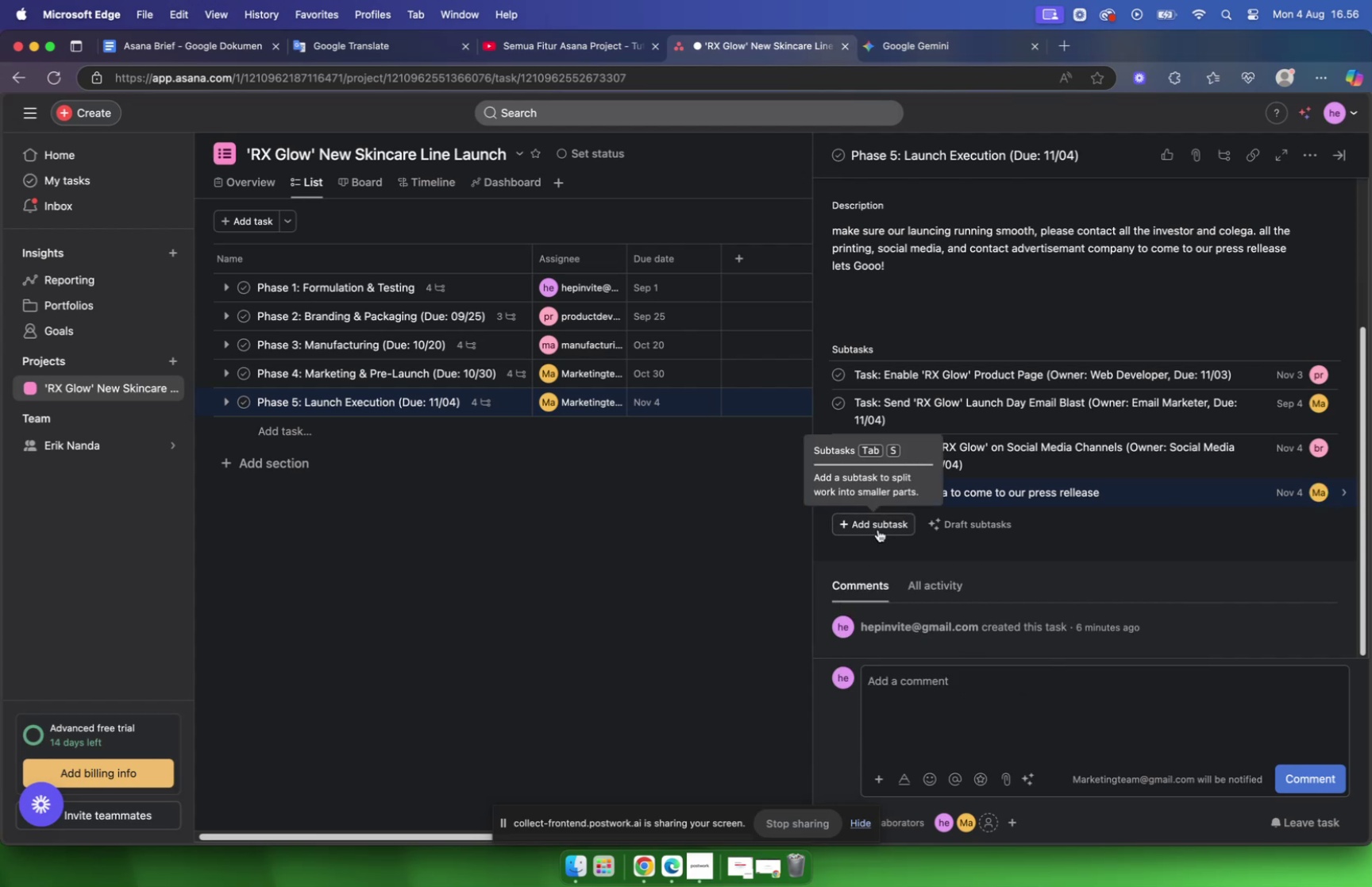 
wait(5.16)
 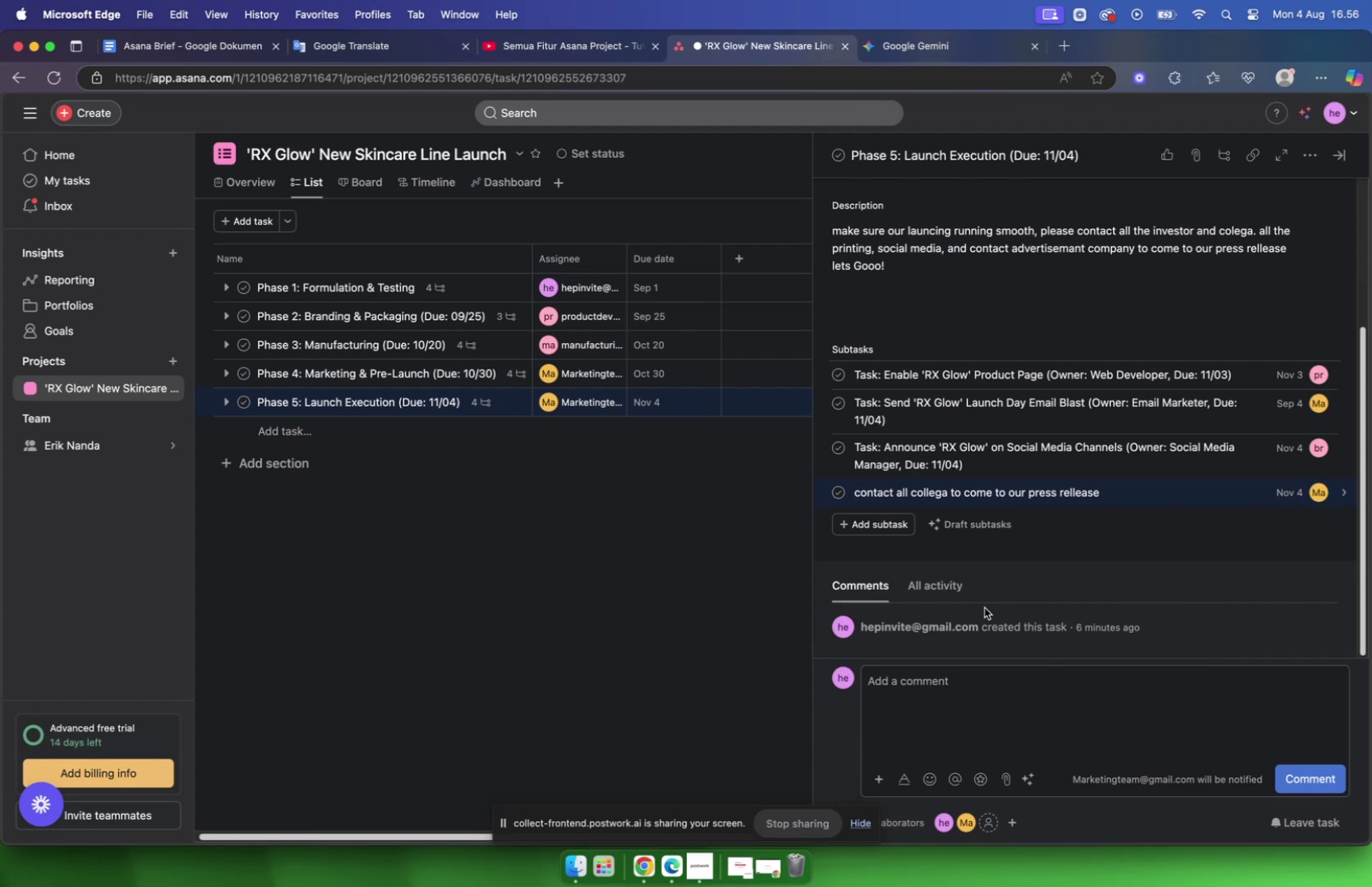 
left_click([878, 528])
 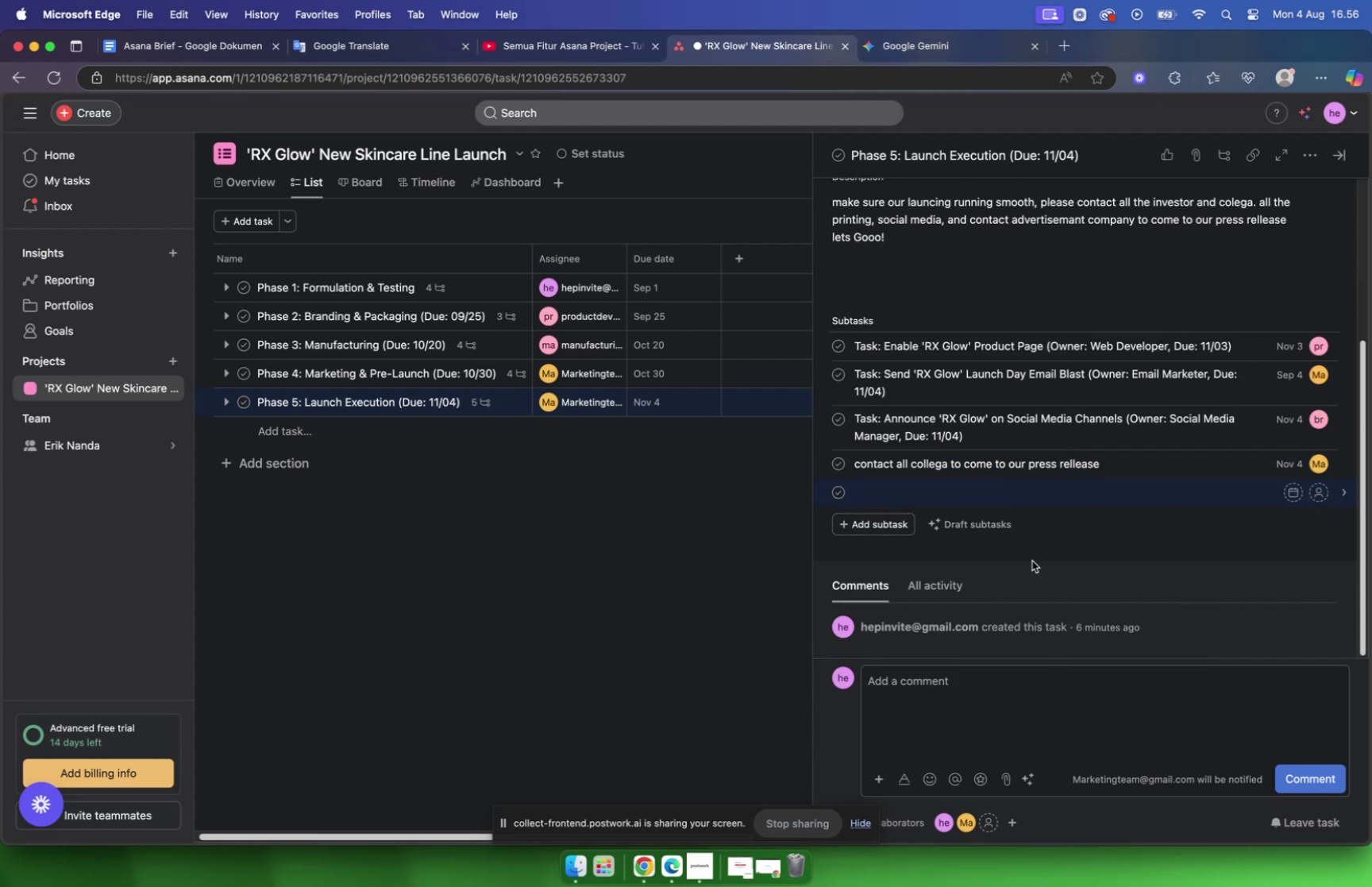 
type(re check our stock and qu)
key(Backspace)
key(Backspace)
key(Backspace)
key(Backspace)
key(Backspace)
key(Backspace)
type(product)
 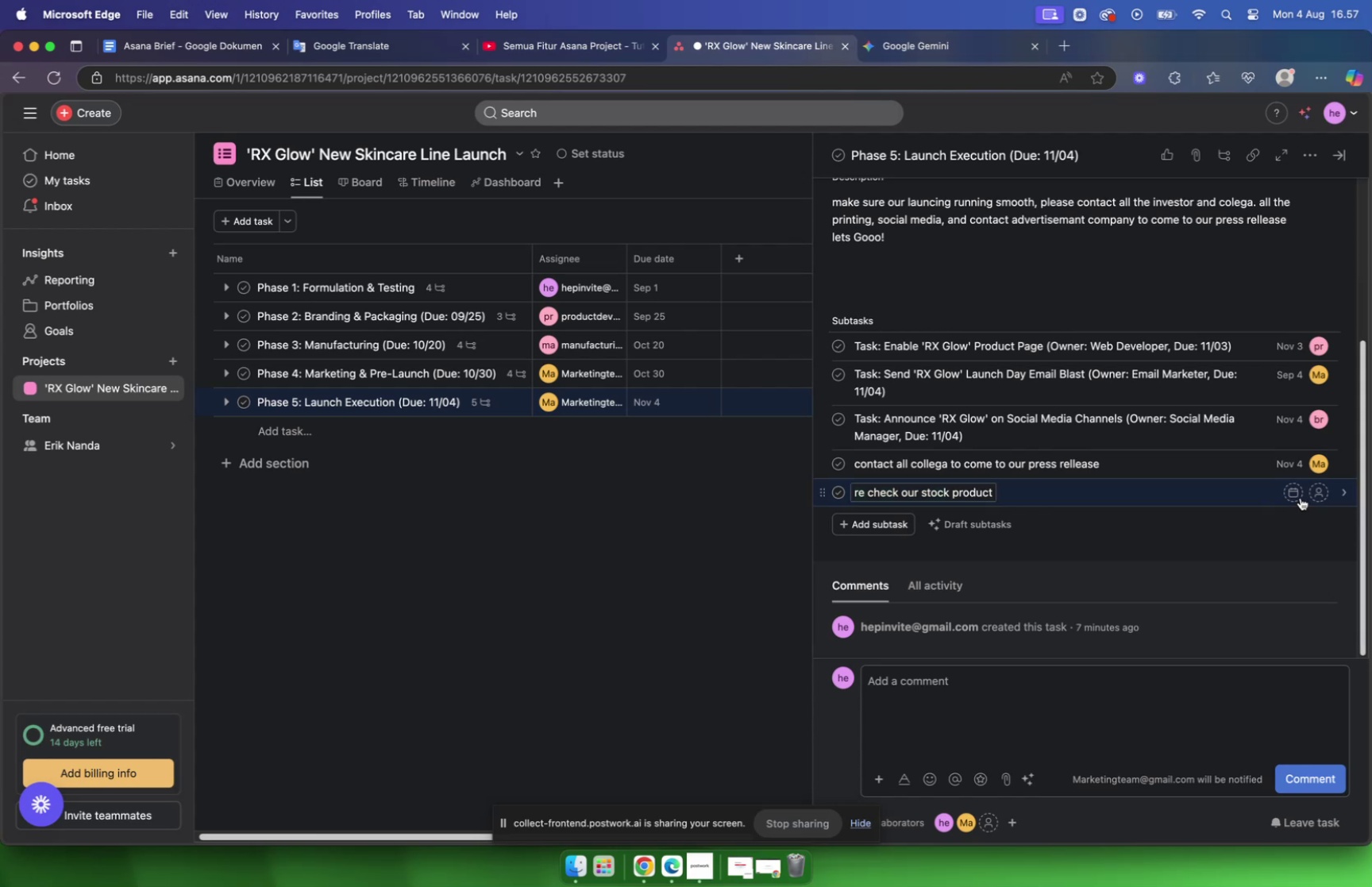 
left_click([1297, 492])
 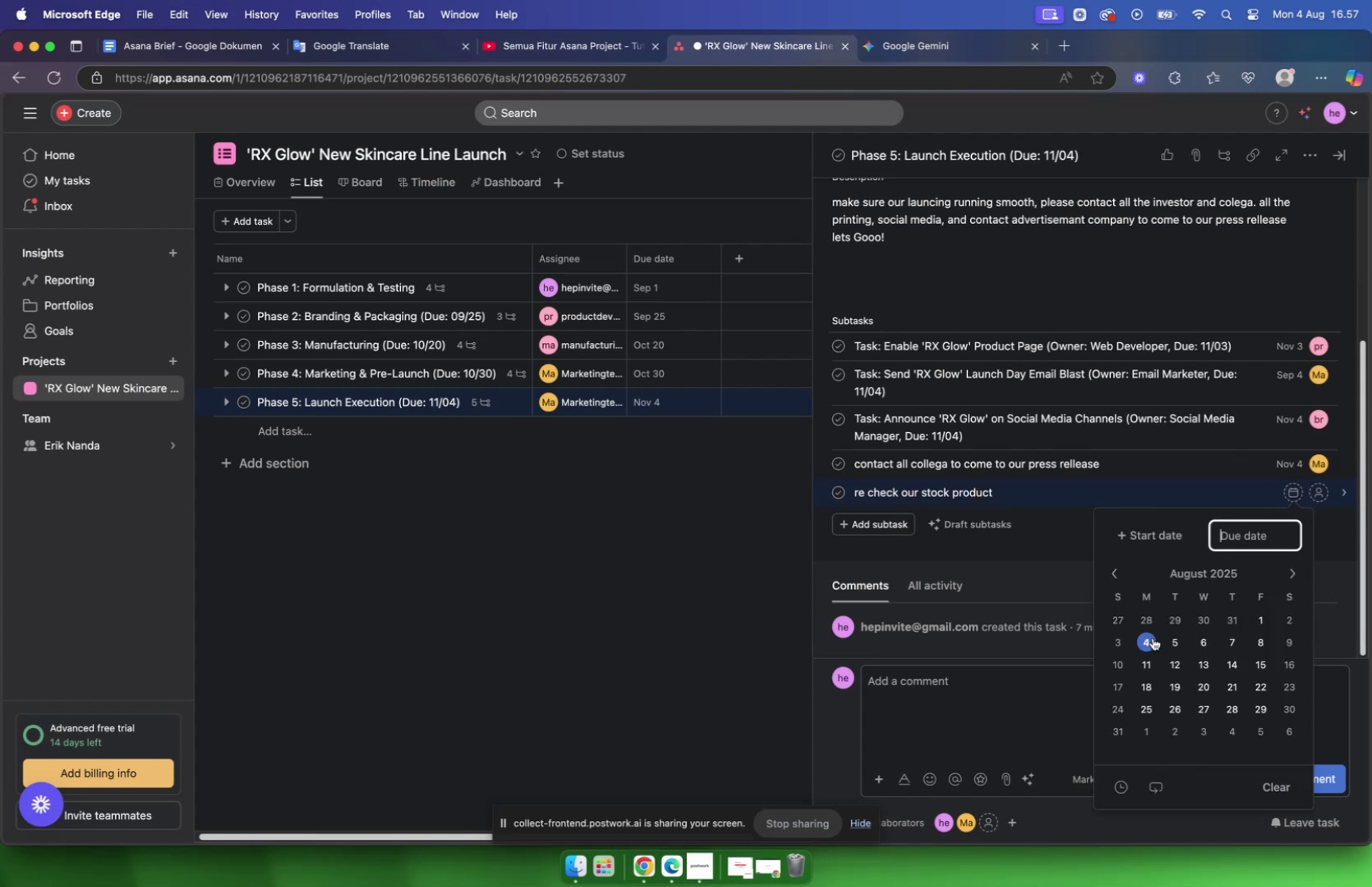 
left_click([1121, 641])
 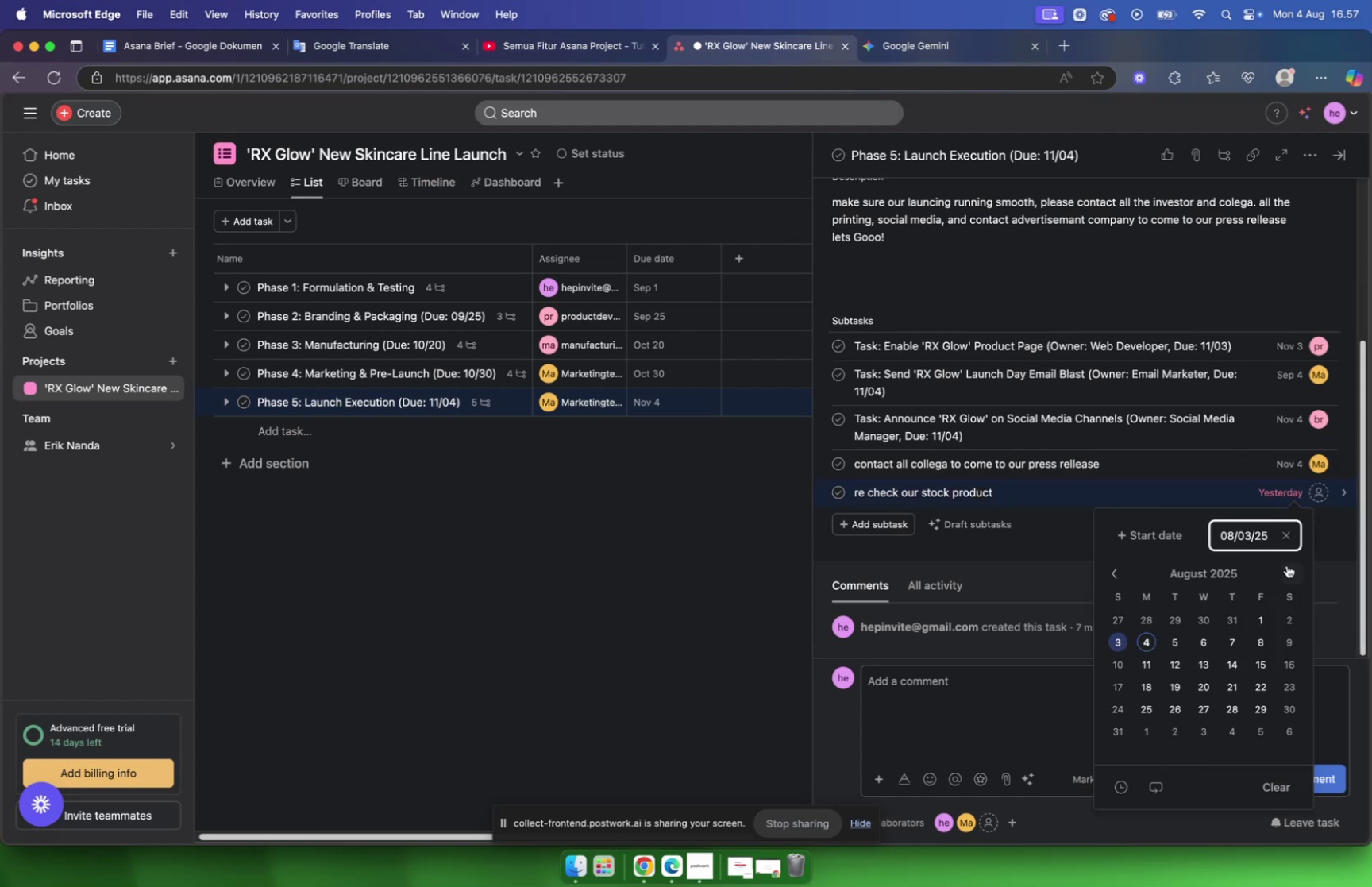 
left_click([1289, 568])
 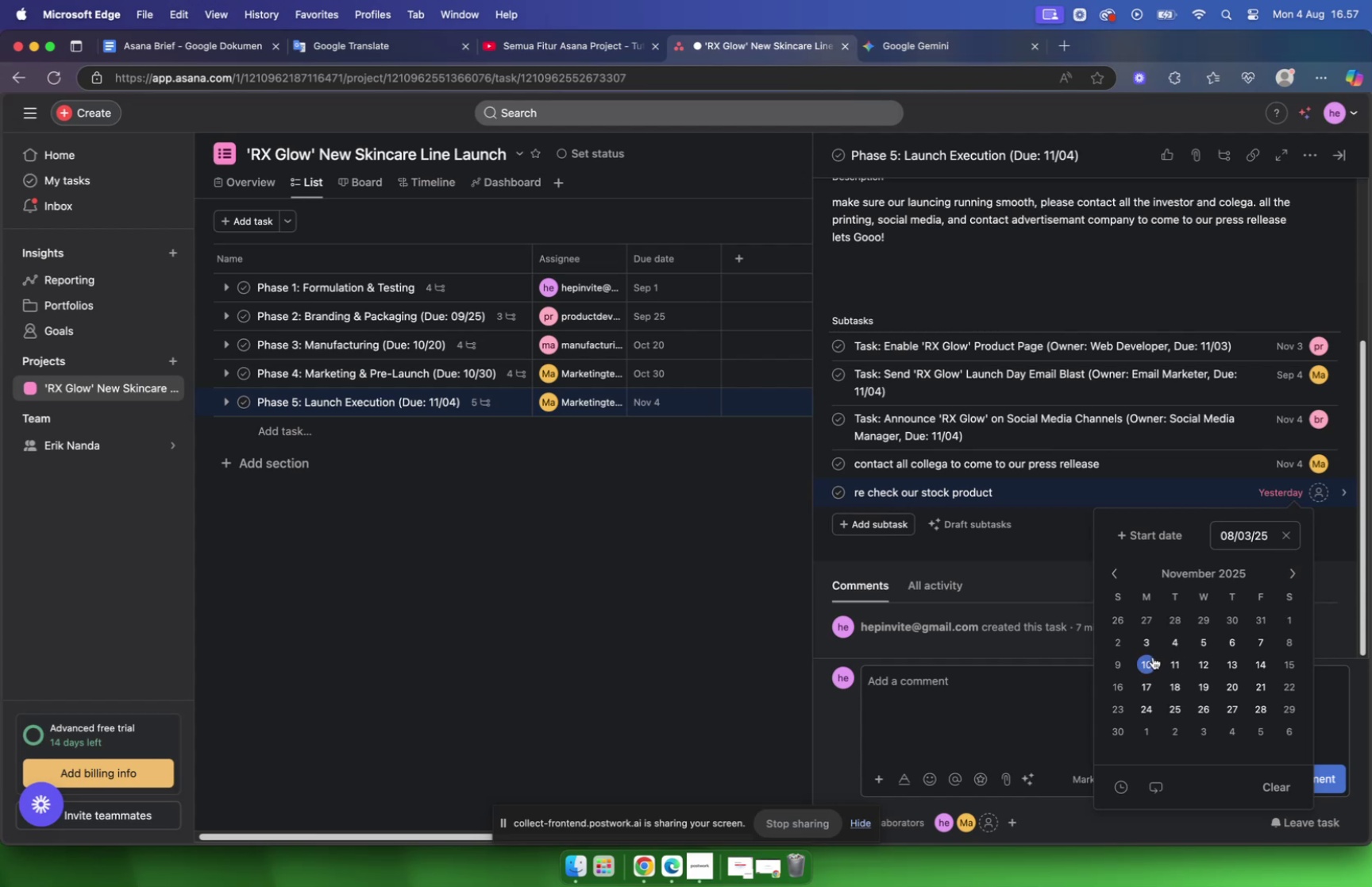 
left_click([1147, 642])
 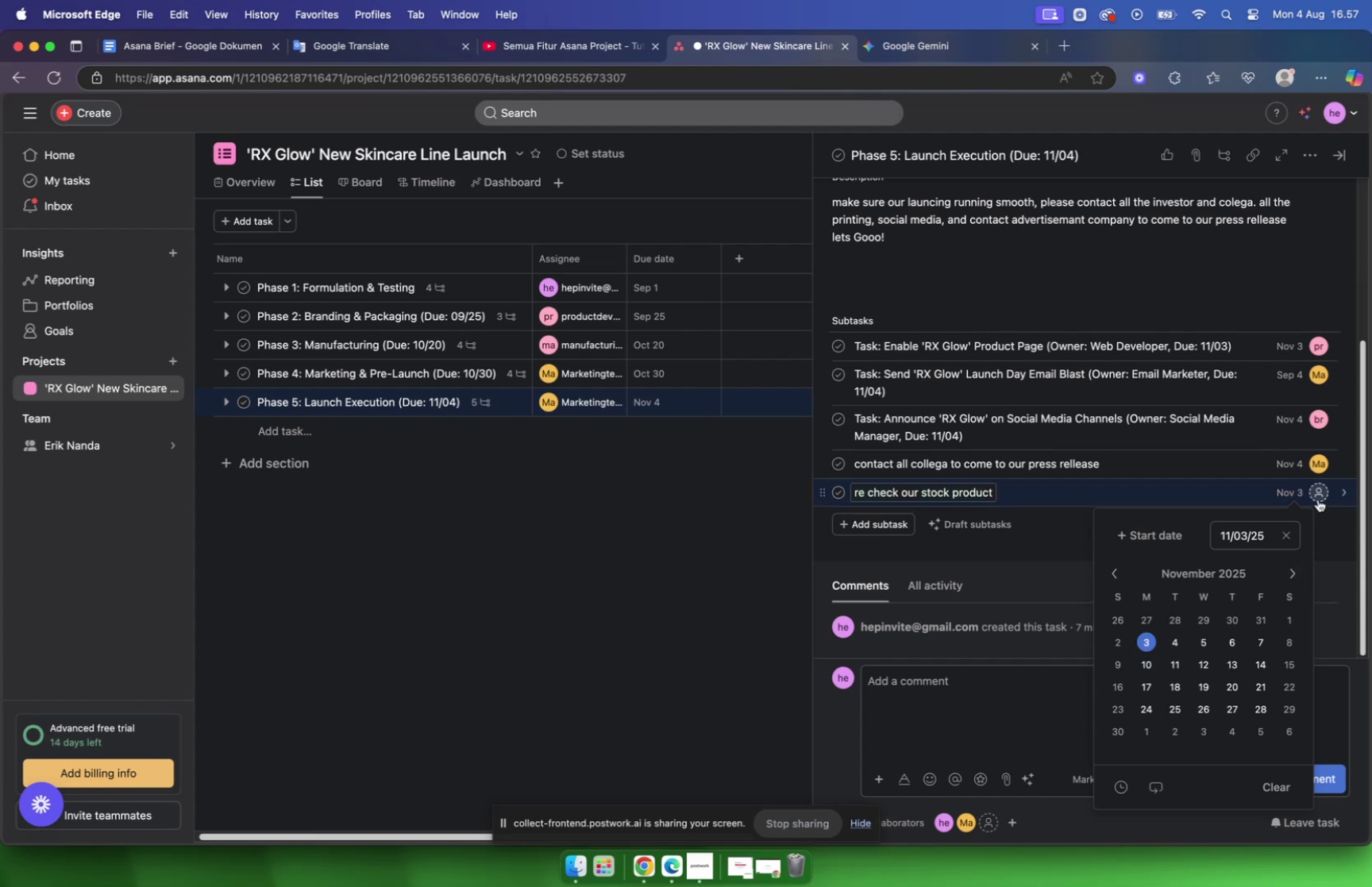 
left_click([1317, 496])
 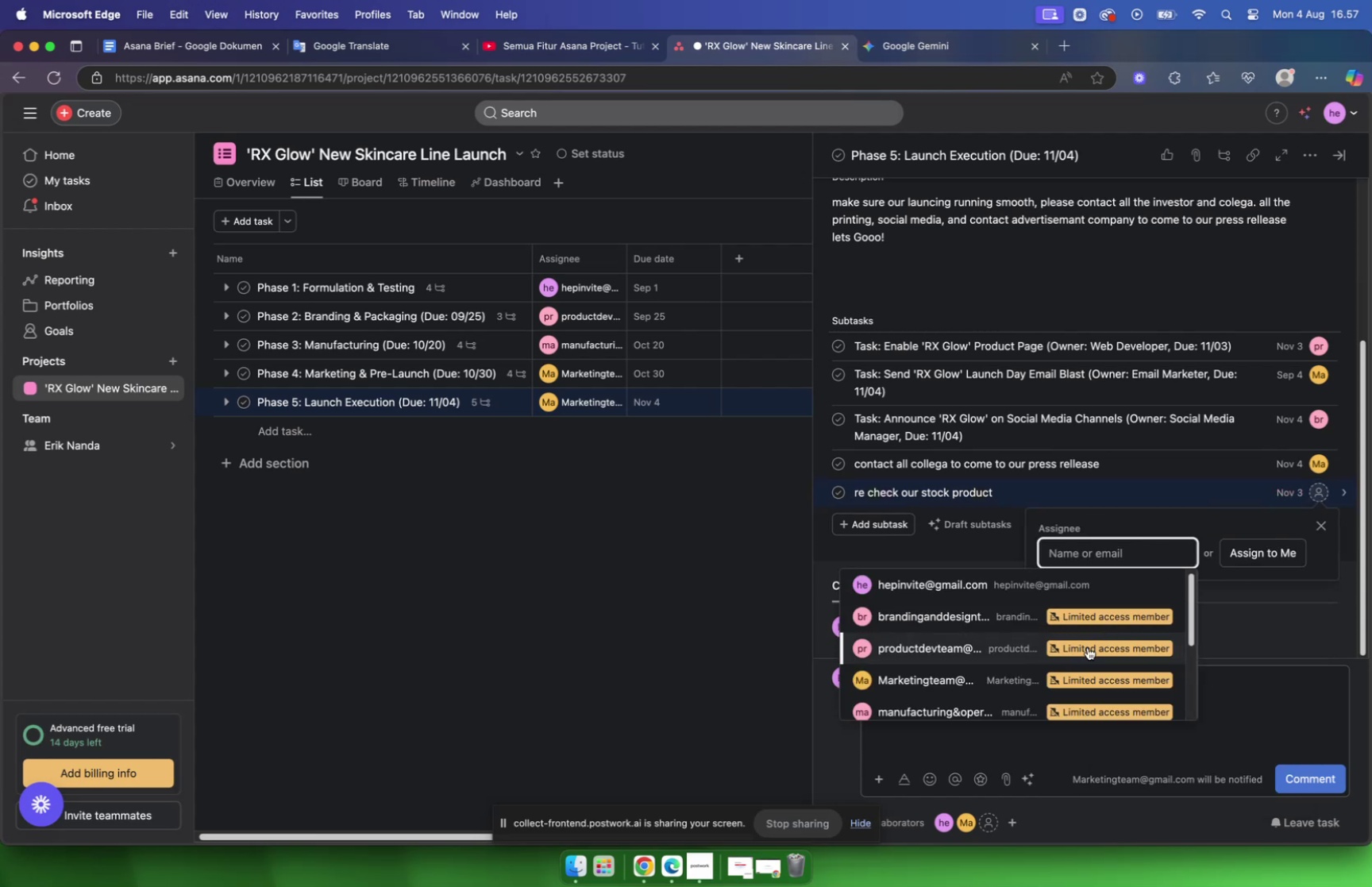 
scroll: coordinate [971, 670], scroll_direction: down, amount: 4.0
 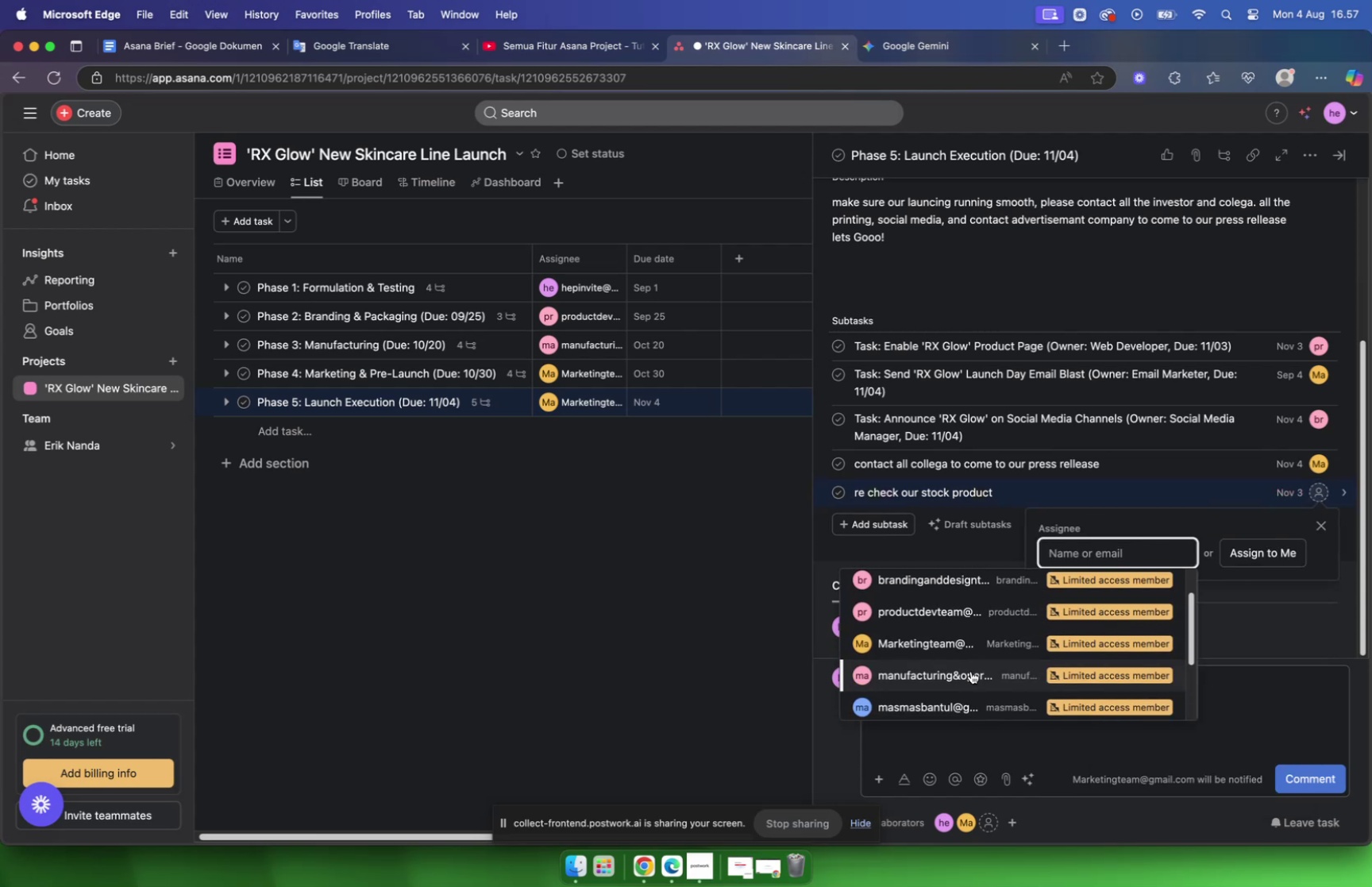 
left_click([971, 670])
 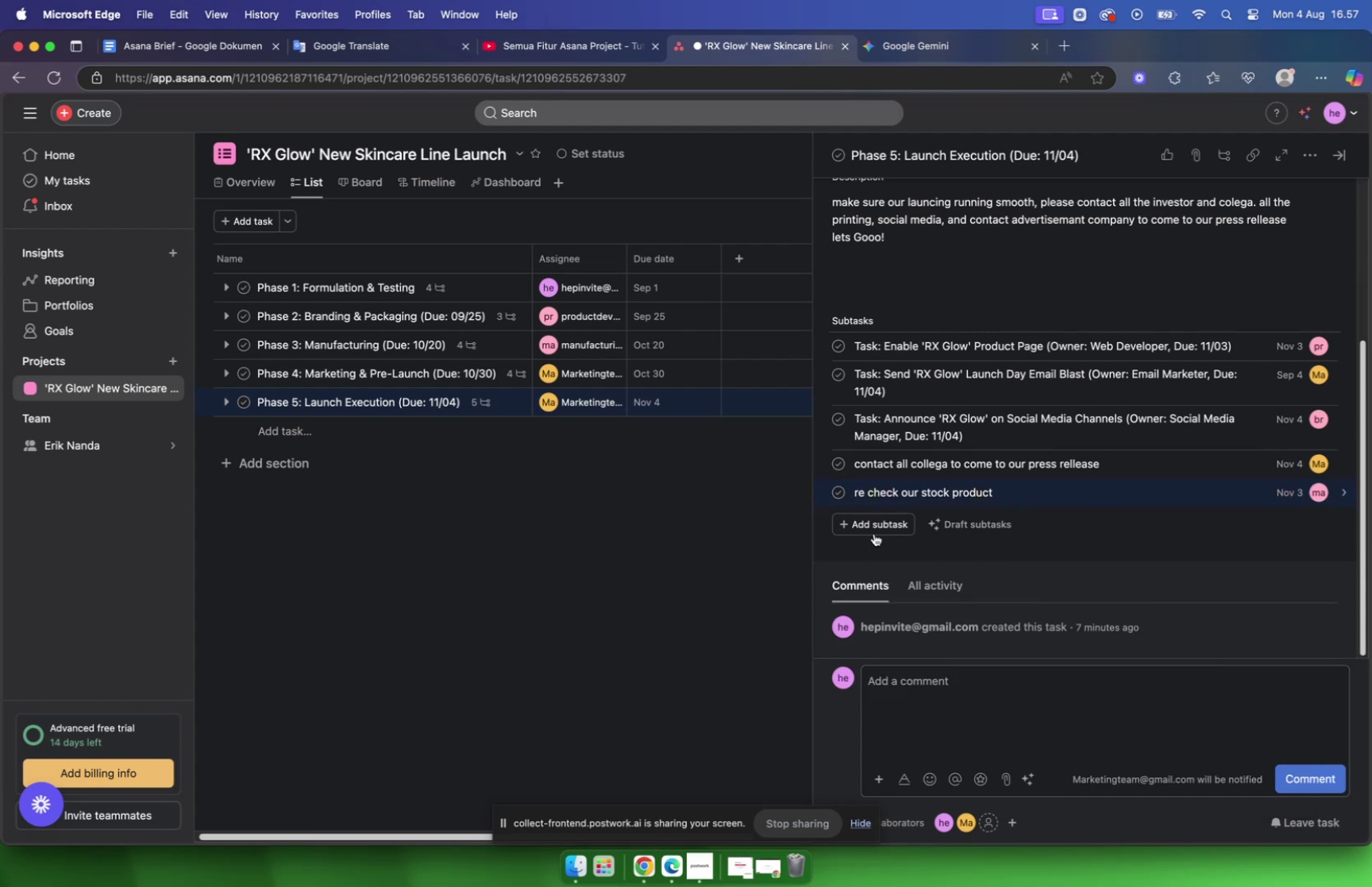 
left_click([875, 528])
 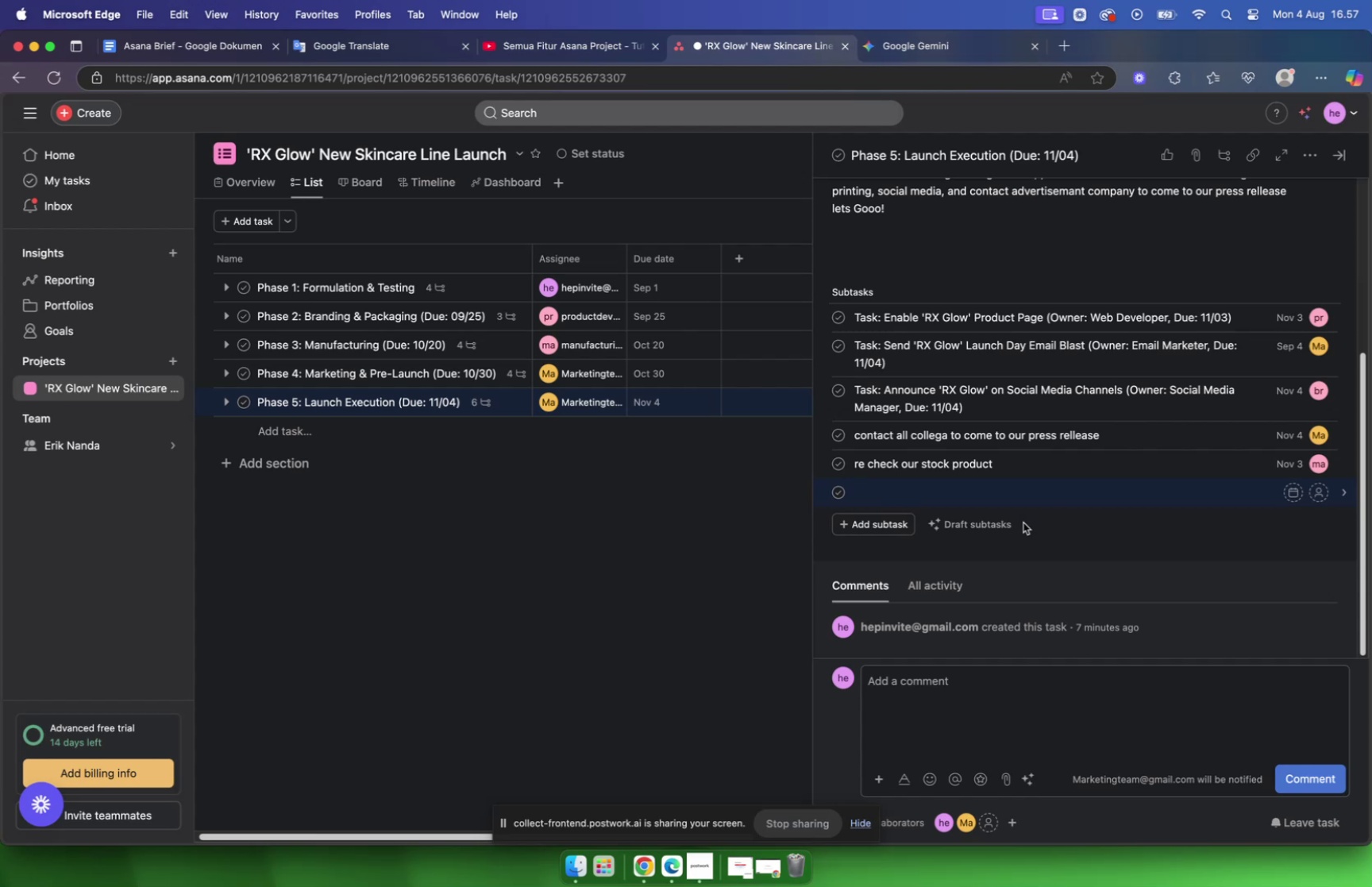 
wait(10.76)
 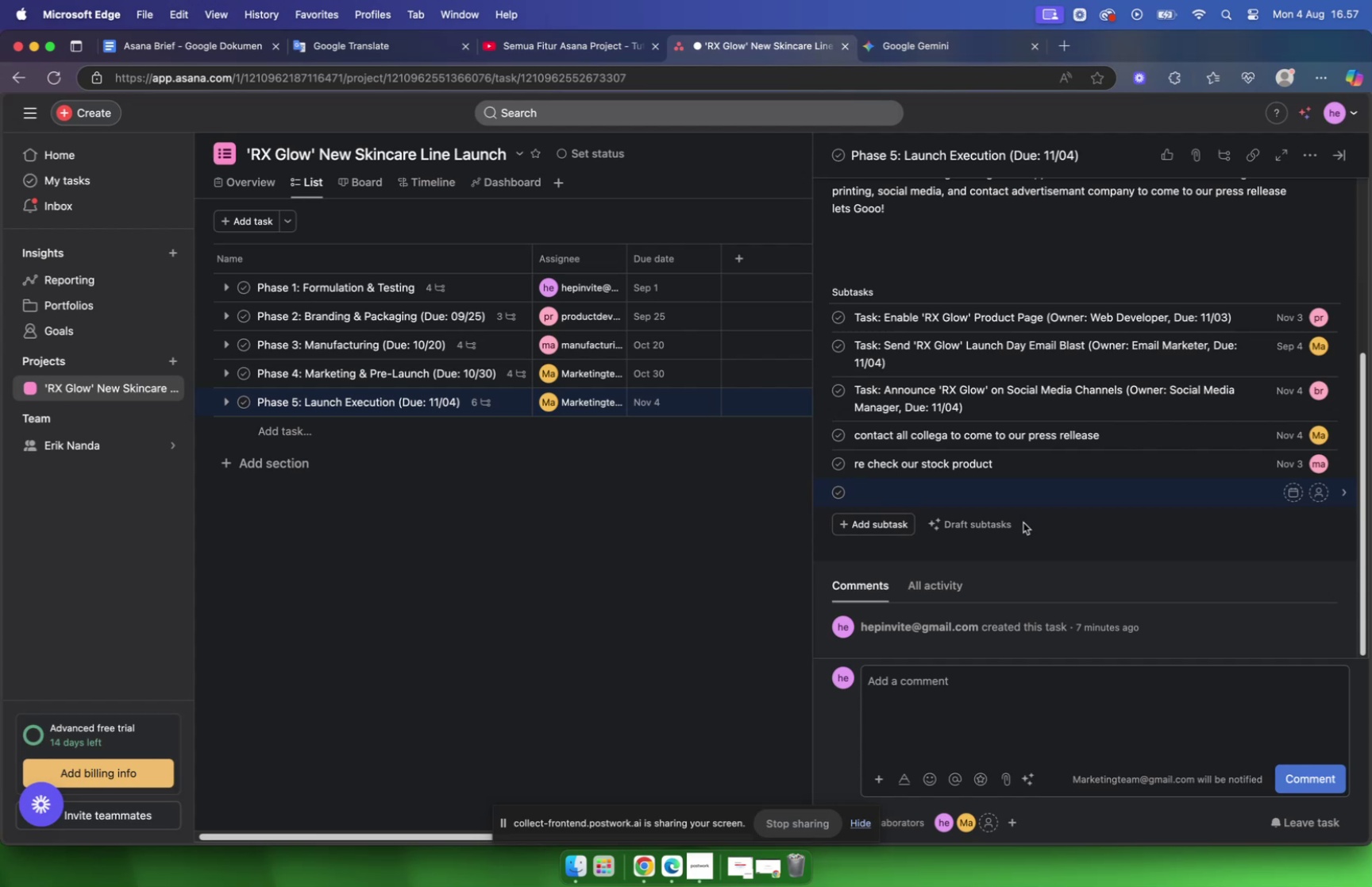 
type(contact )
 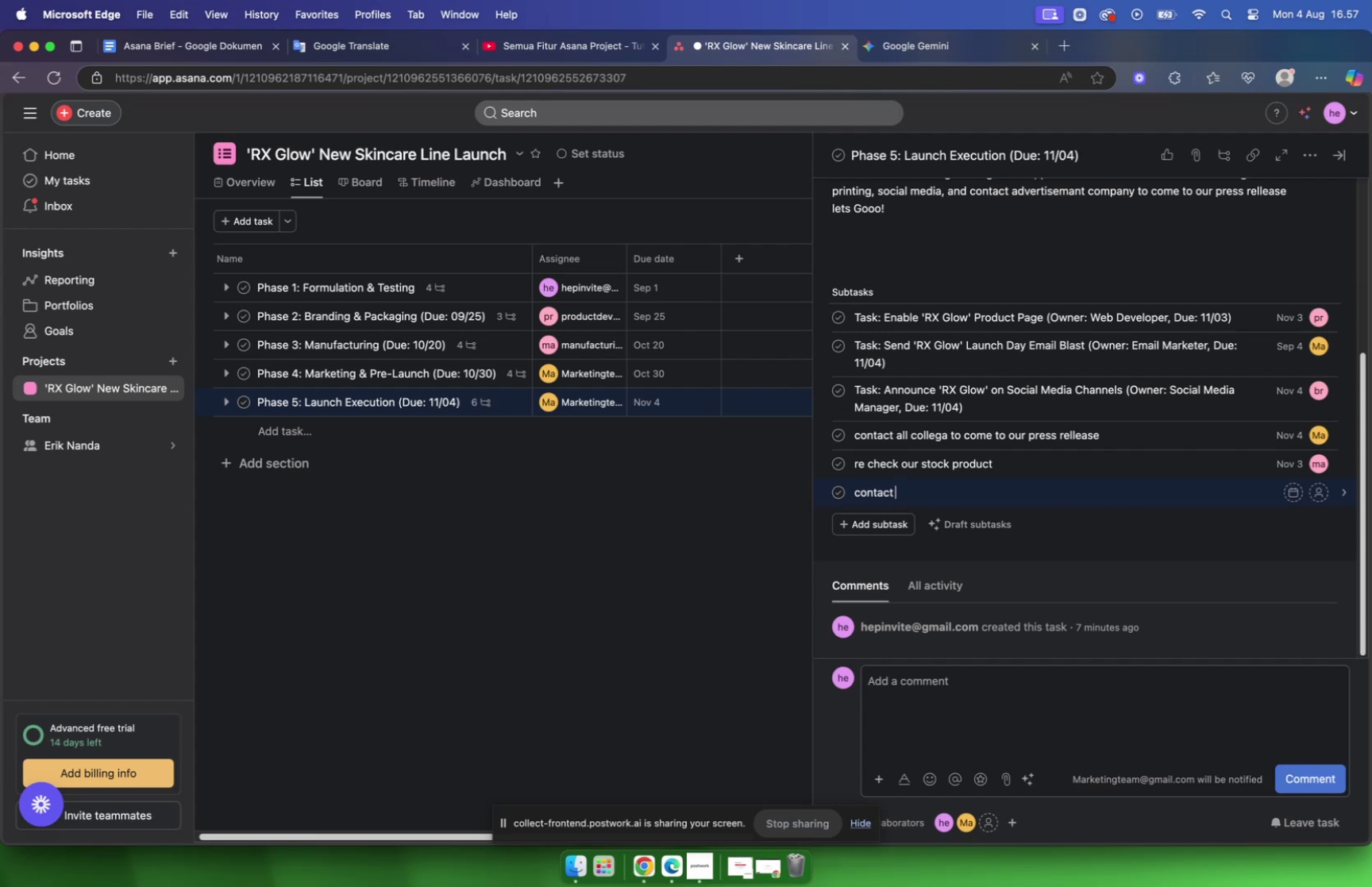 
wait(7.02)
 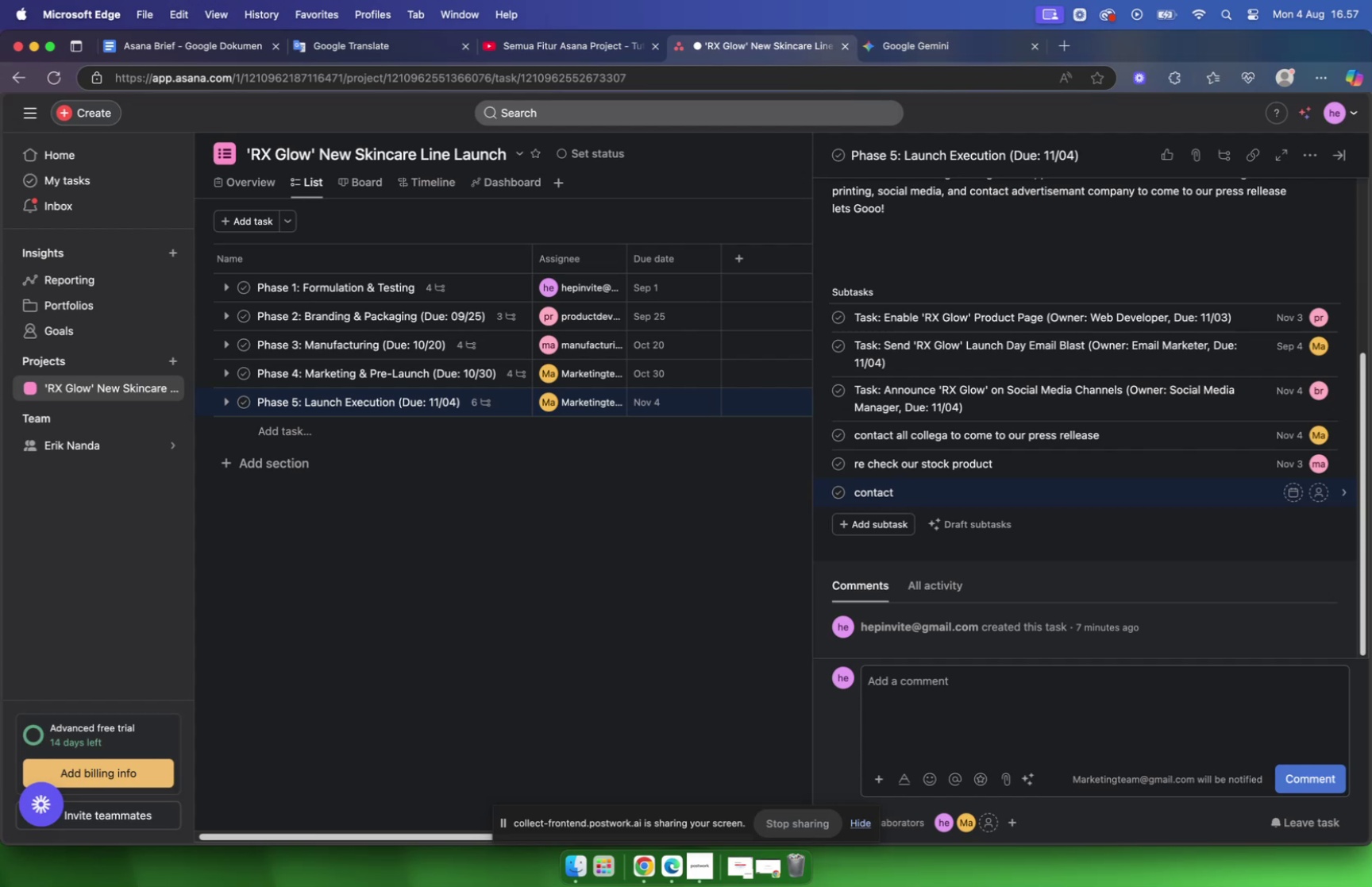 
type(influencer  annd)
key(Backspace)
key(Backspace)
type(d offer them )
 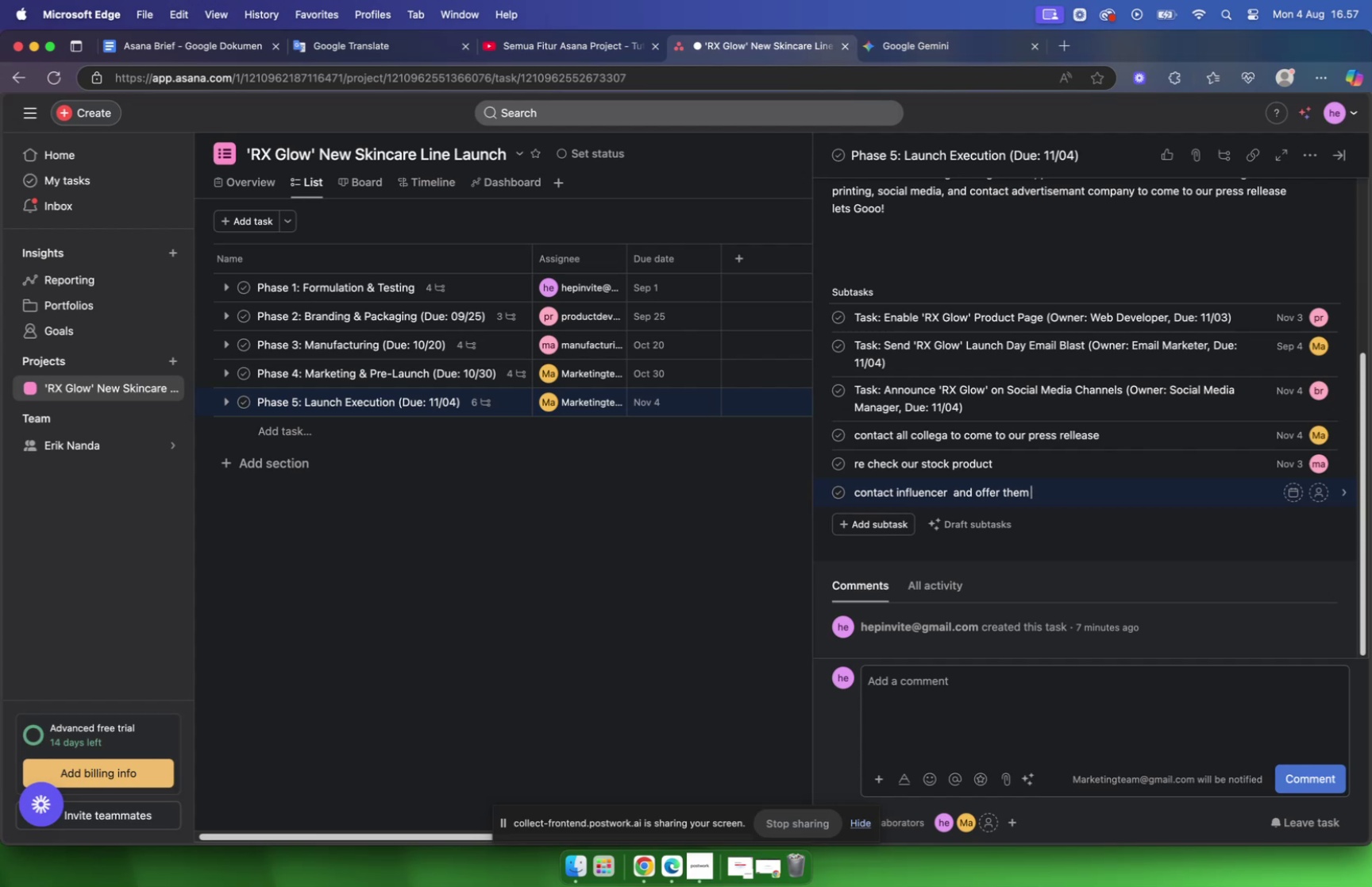 
type(affiliate program)
 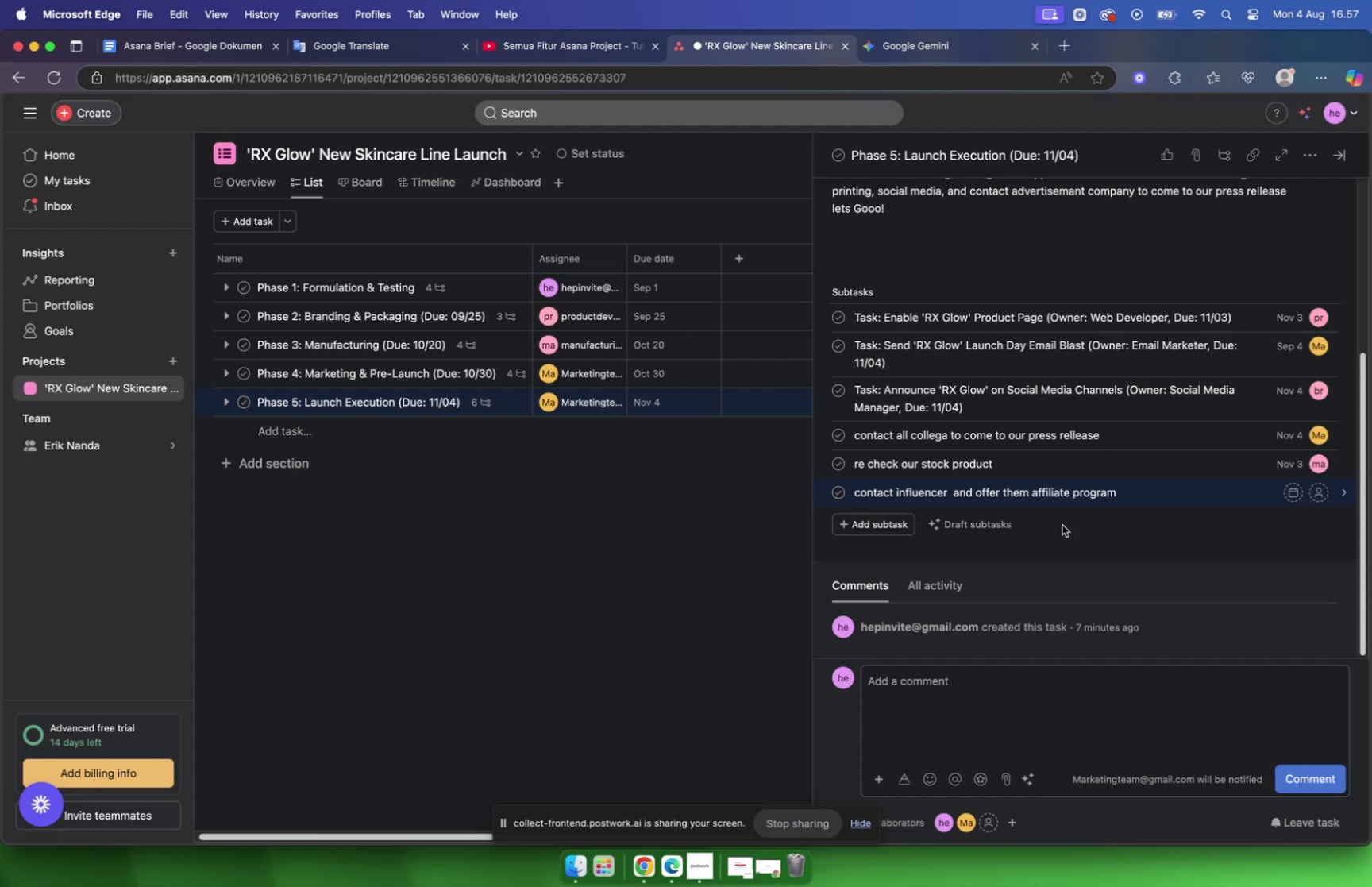 
mouse_move([1268, 499])
 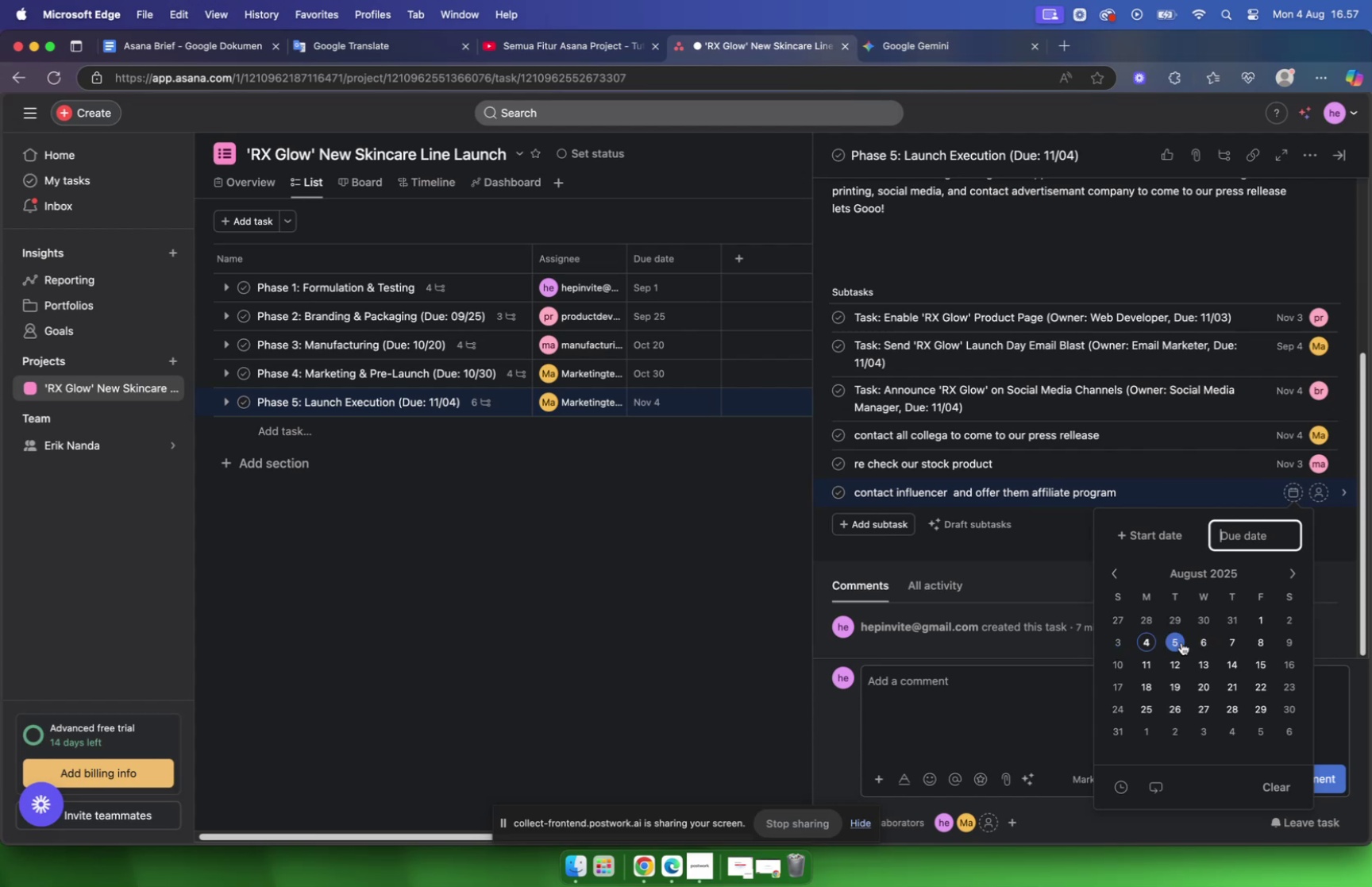 
left_click([1181, 640])
 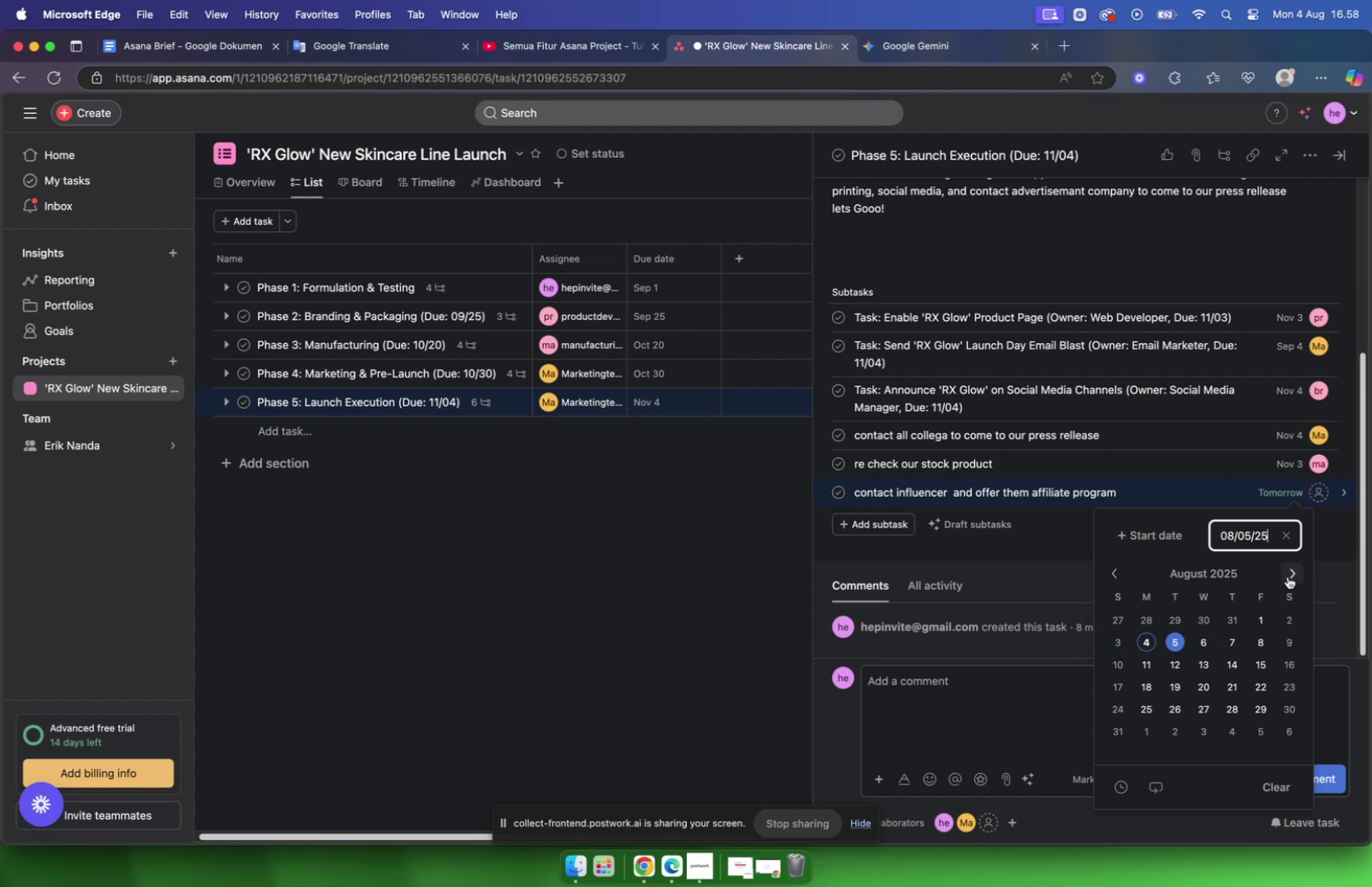 
double_click([1288, 576])
 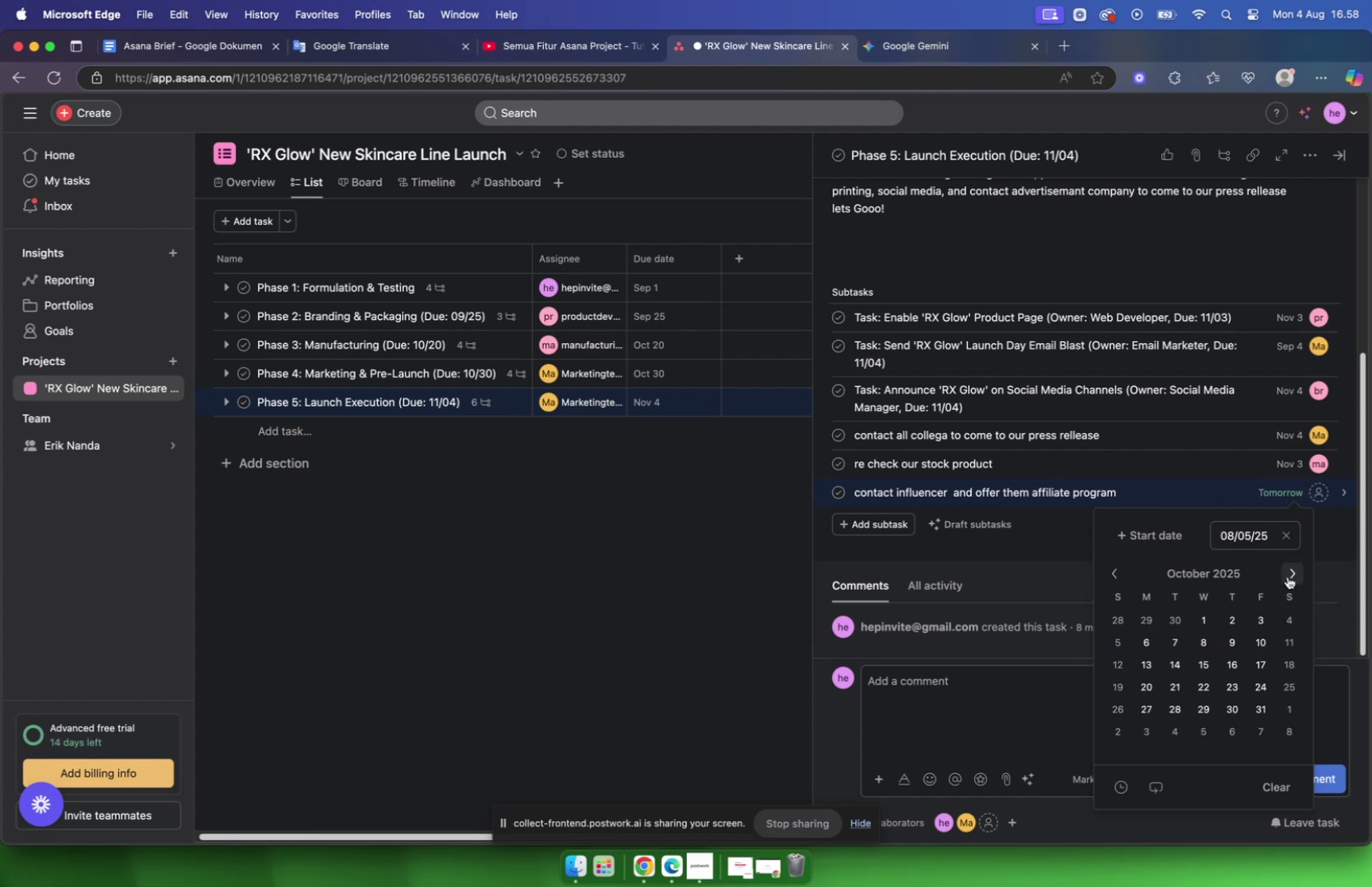 
triple_click([1288, 576])
 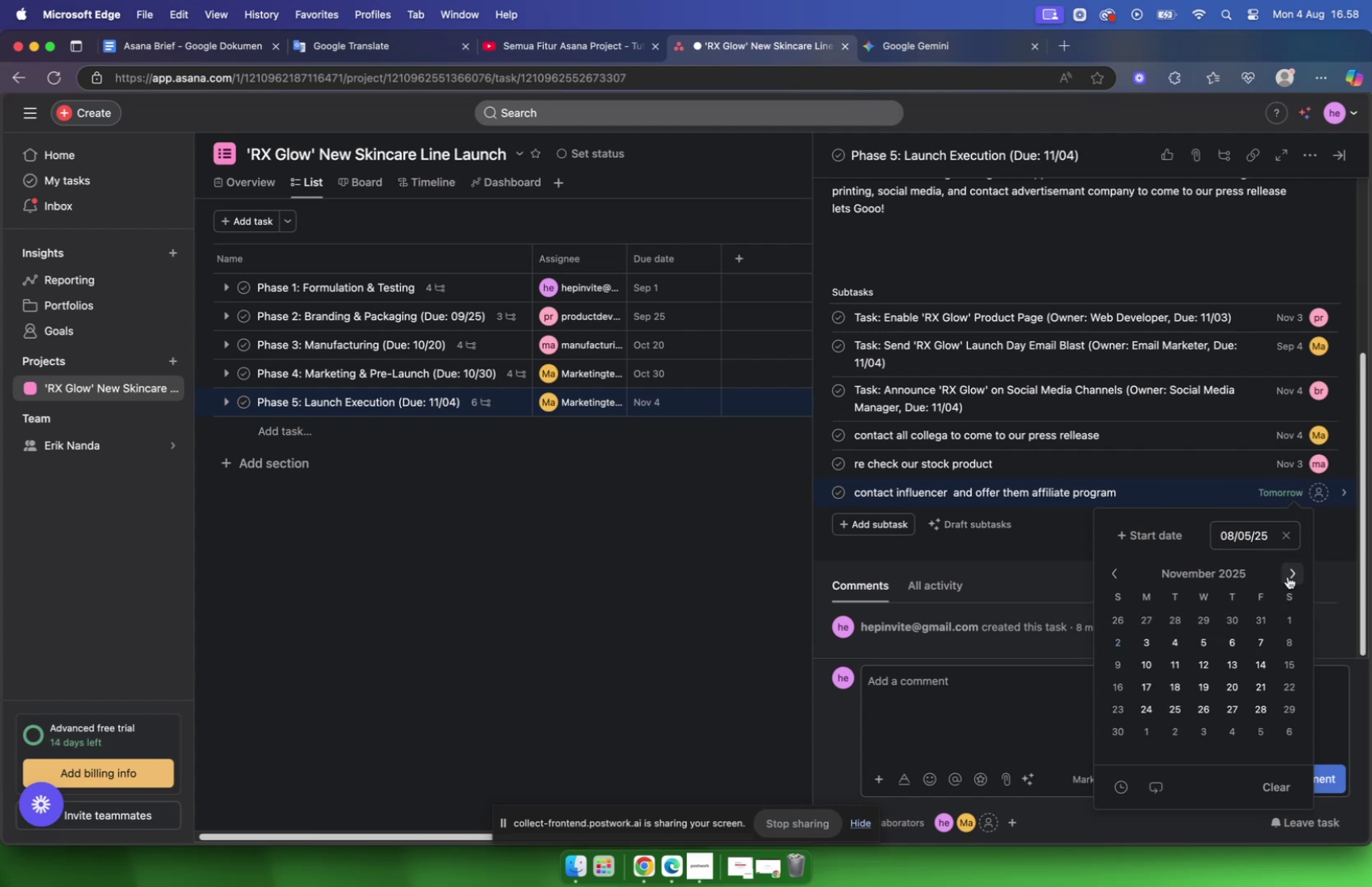 
triple_click([1288, 576])
 